 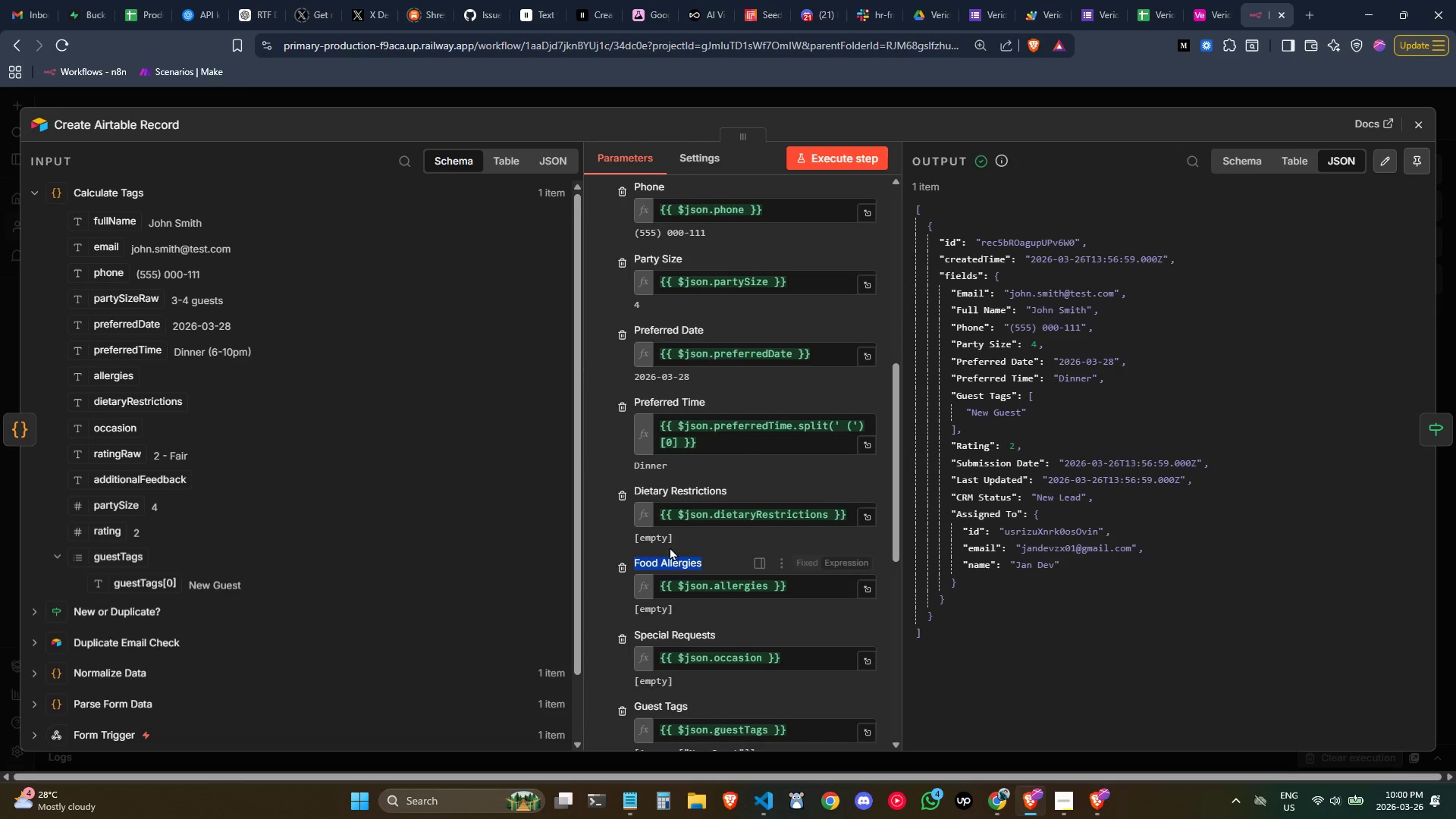 
key(Control+C)
 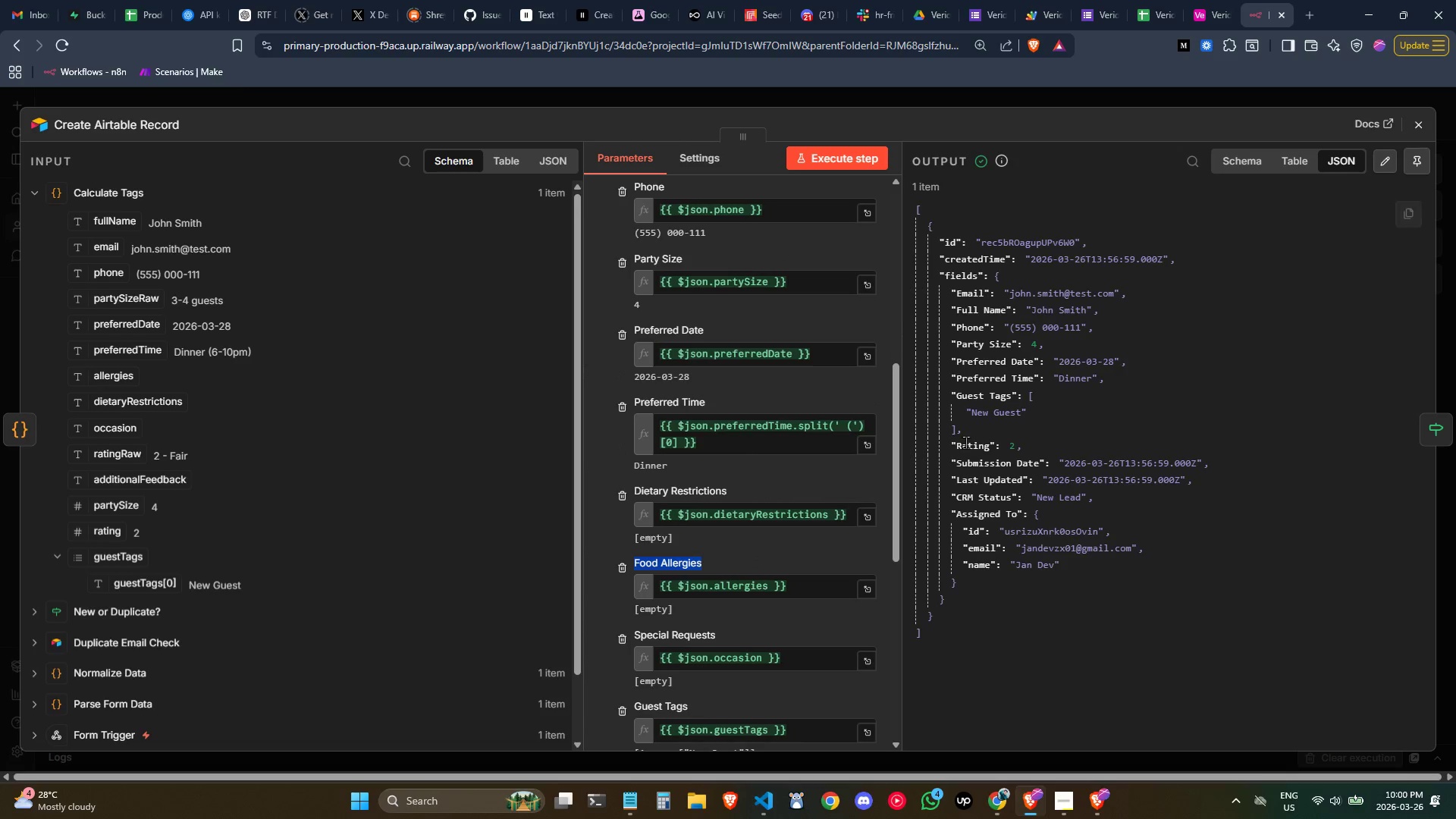 
key(Control+C)
 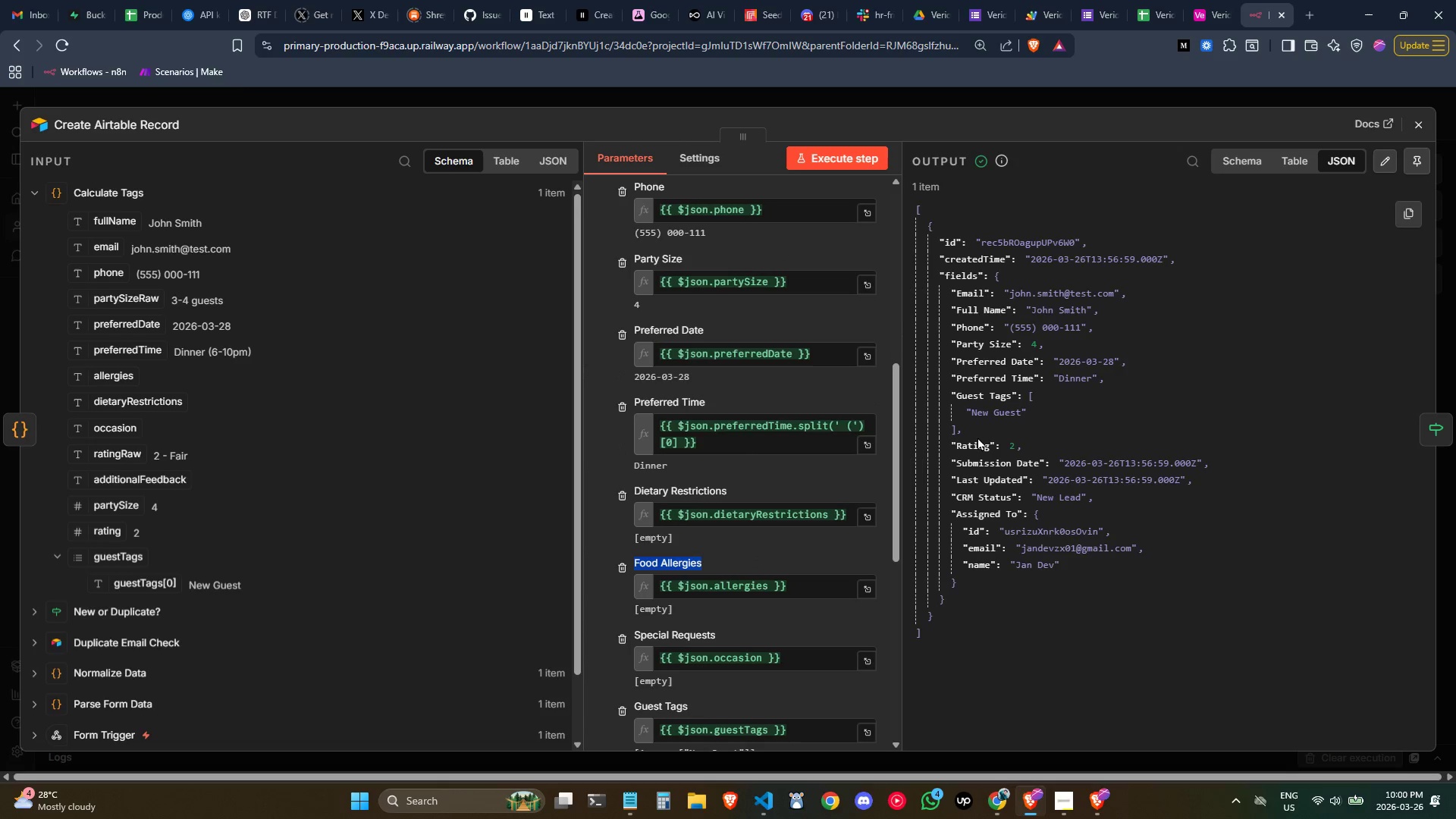 
key(Control+C)
 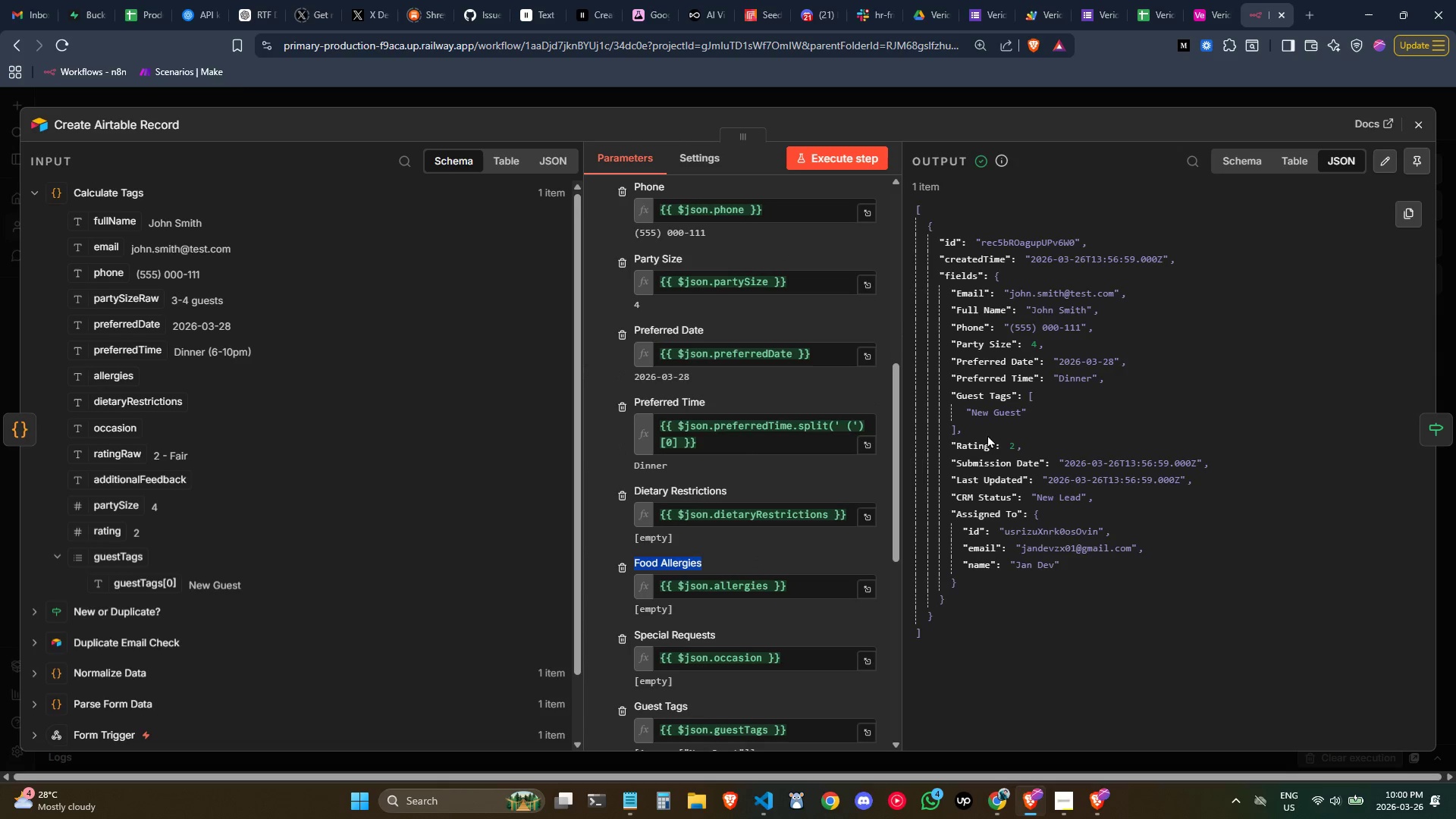 
key(Control+C)
 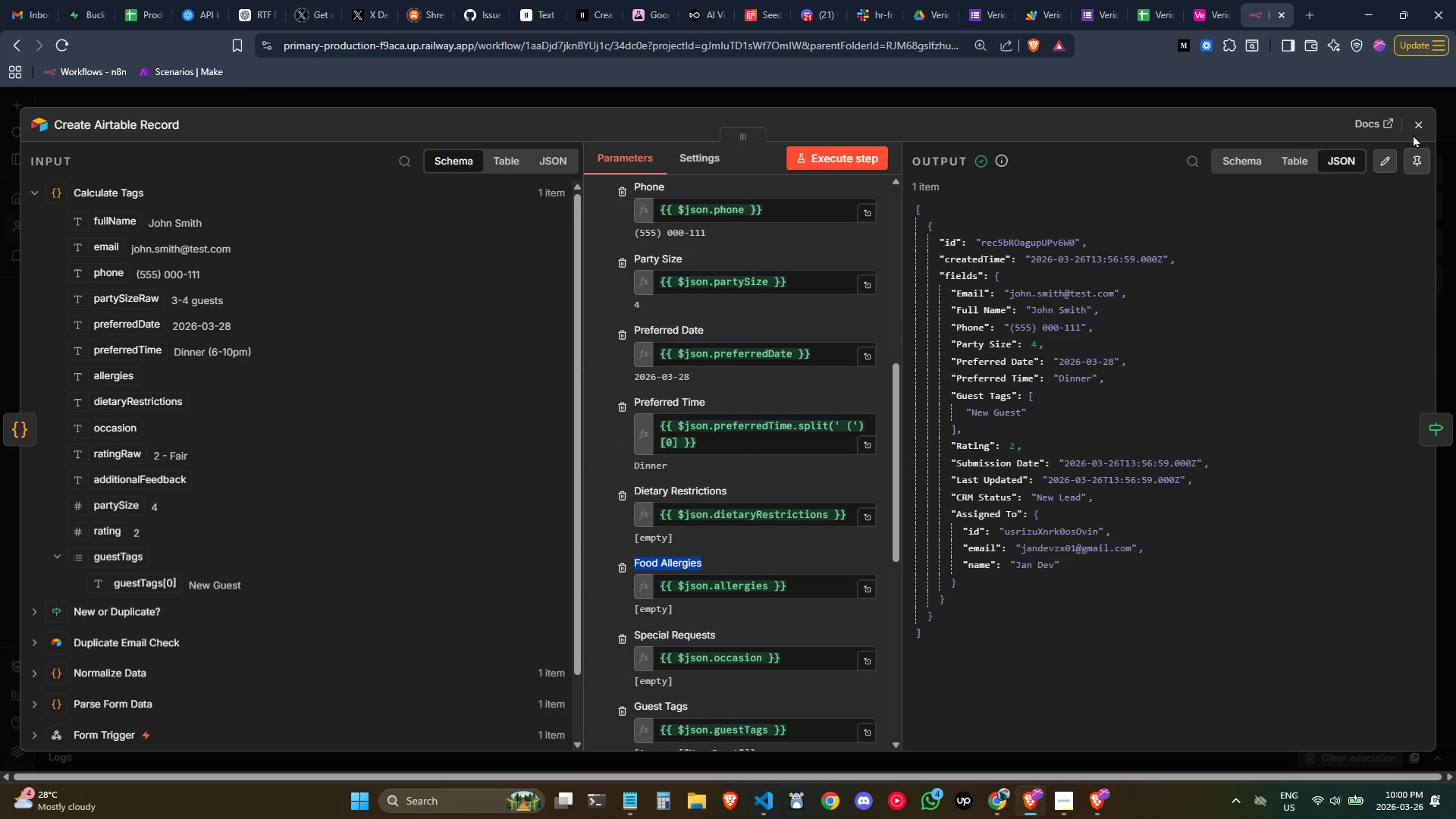 
left_click([1419, 131])
 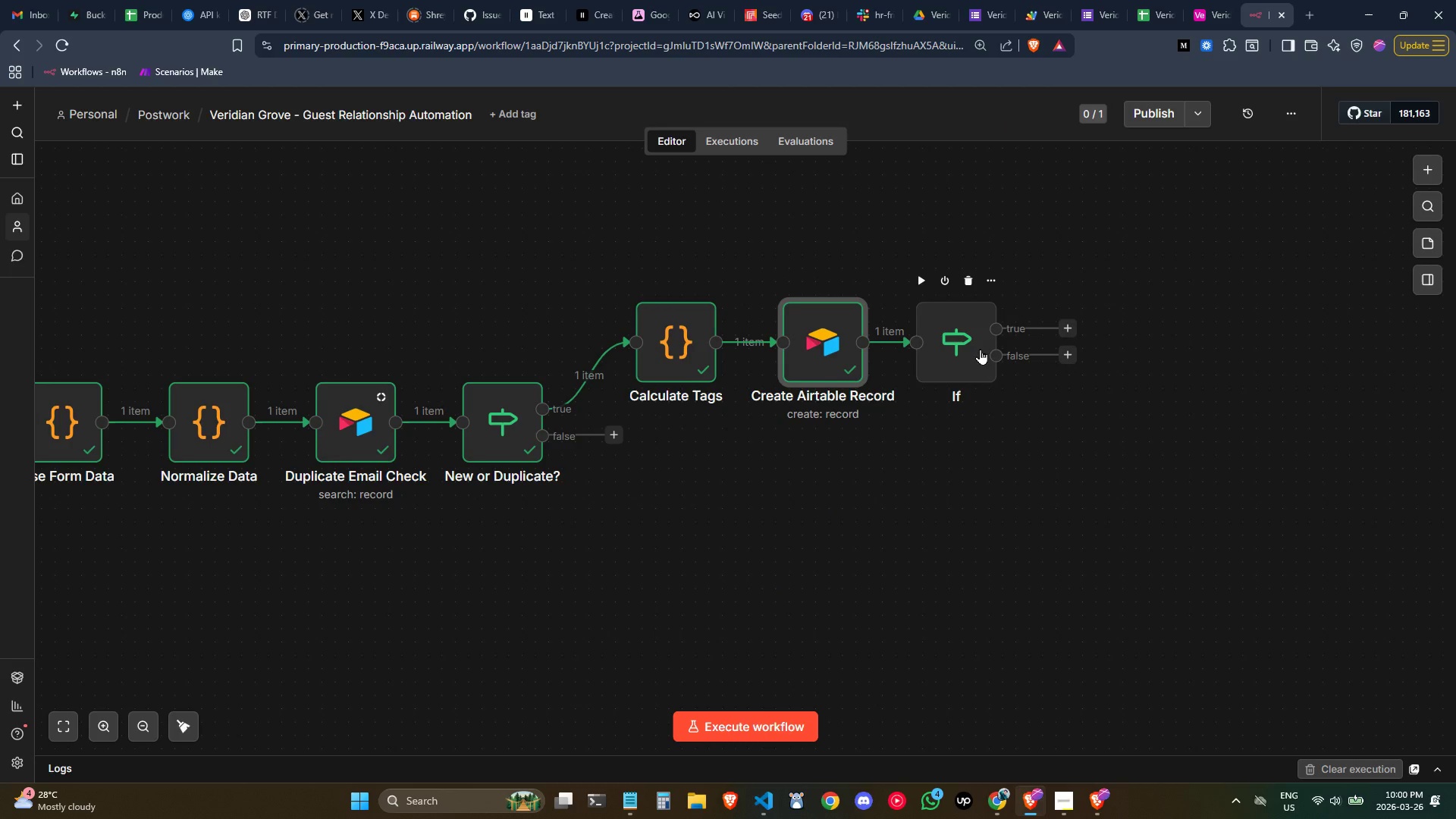 
double_click([980, 349])
 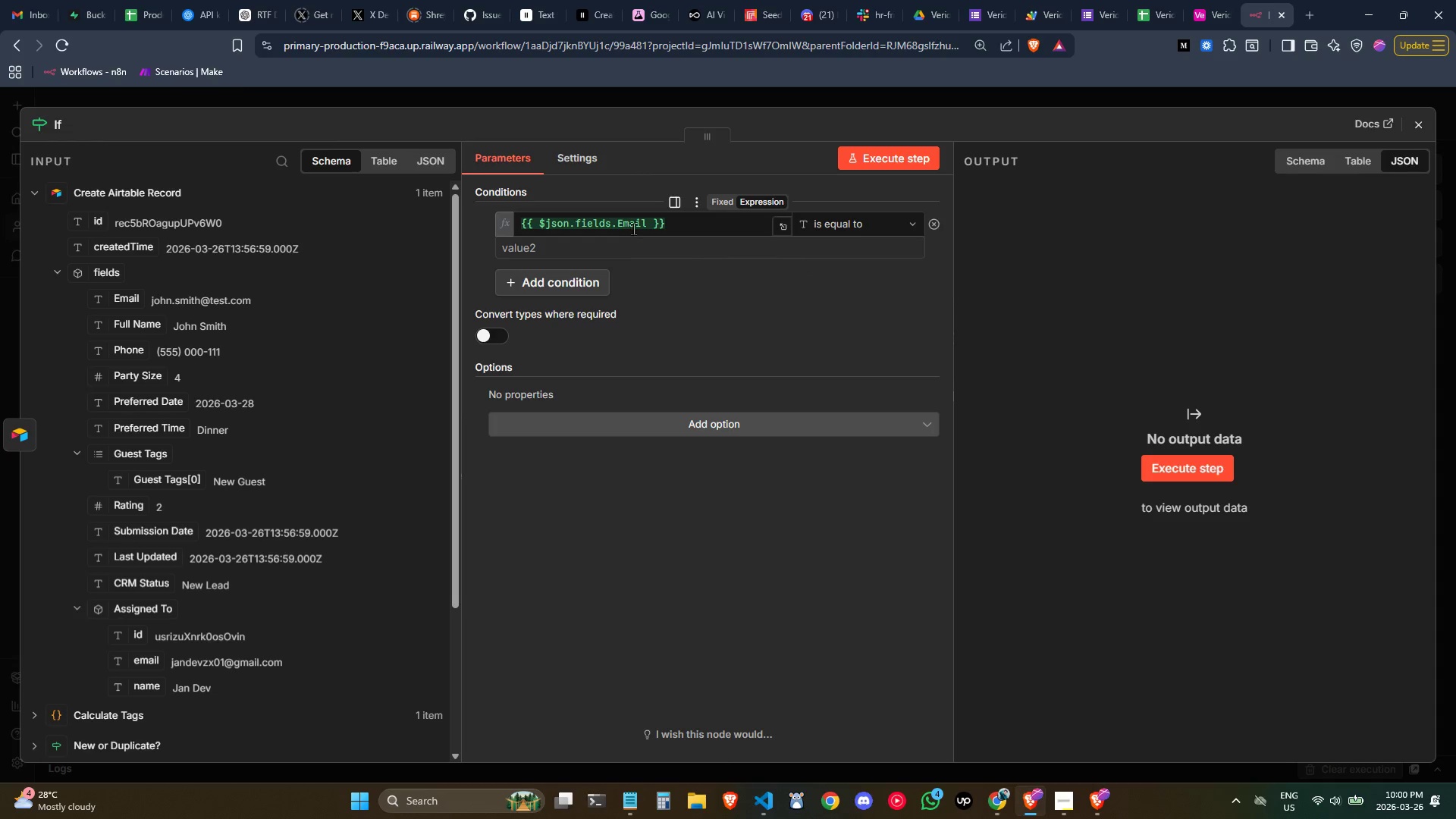 
left_click([648, 223])
 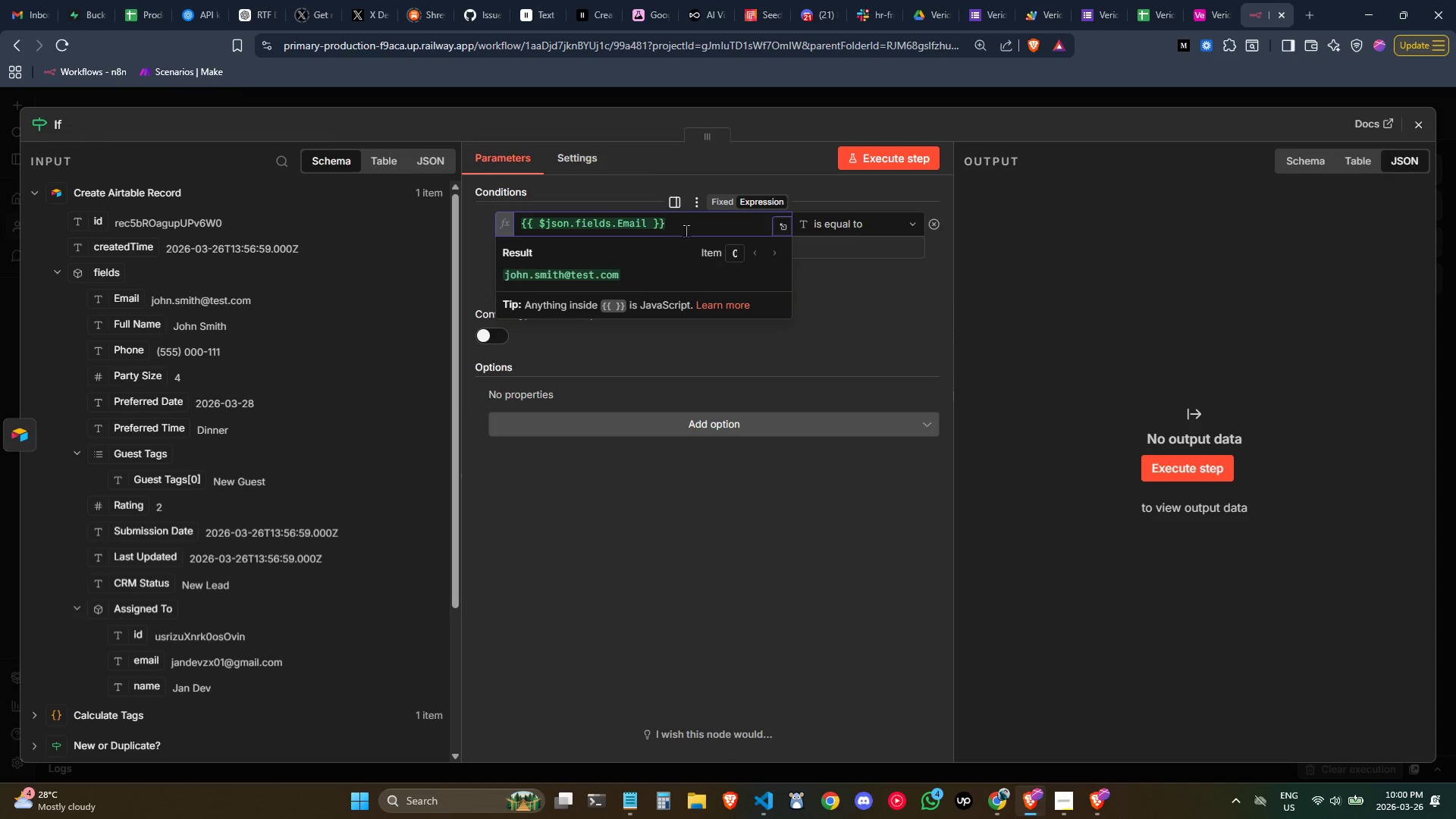 
left_click_drag(start_coordinate=[686, 231], to_coordinate=[457, 224])
 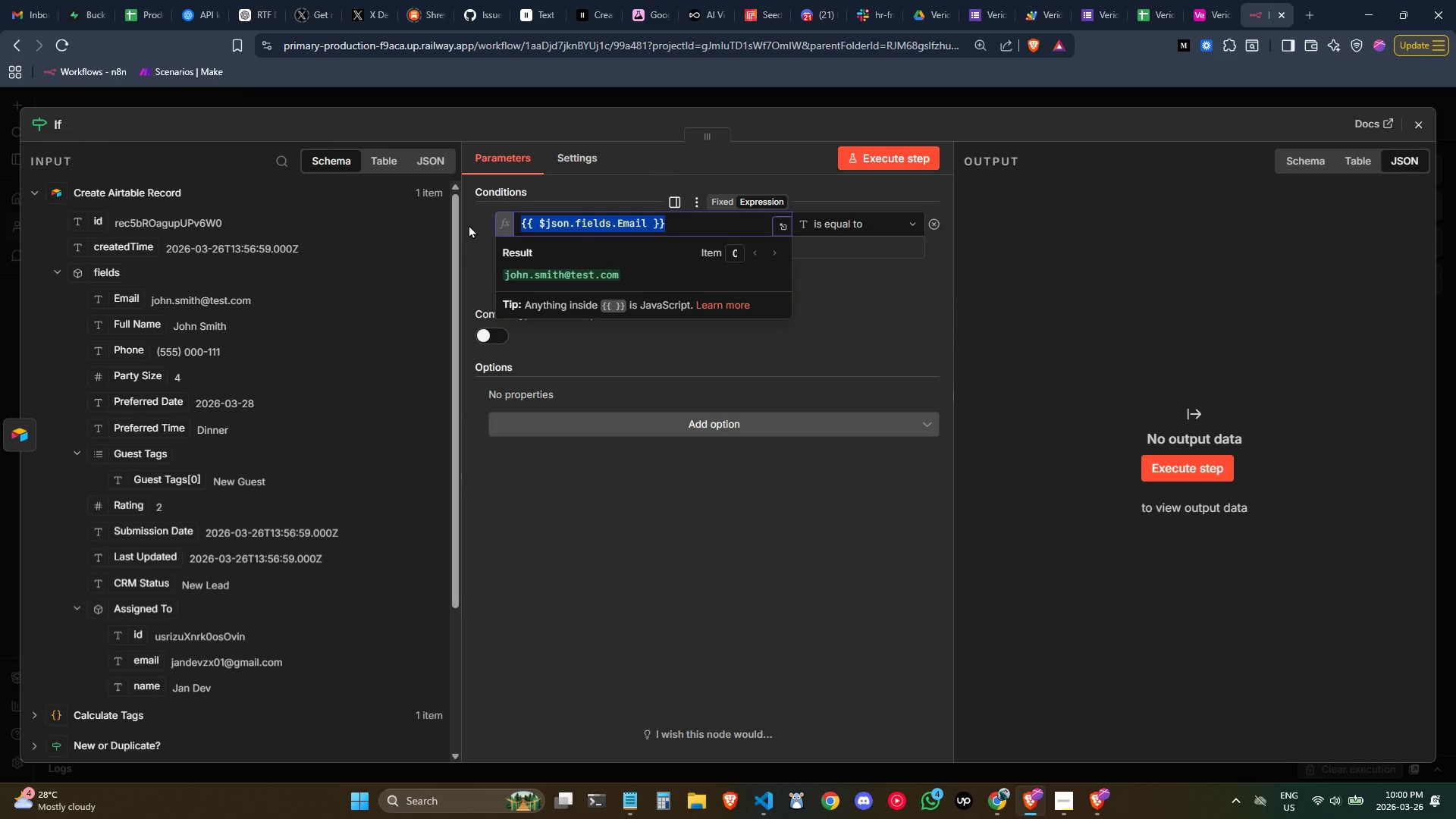 
key(Backspace)
 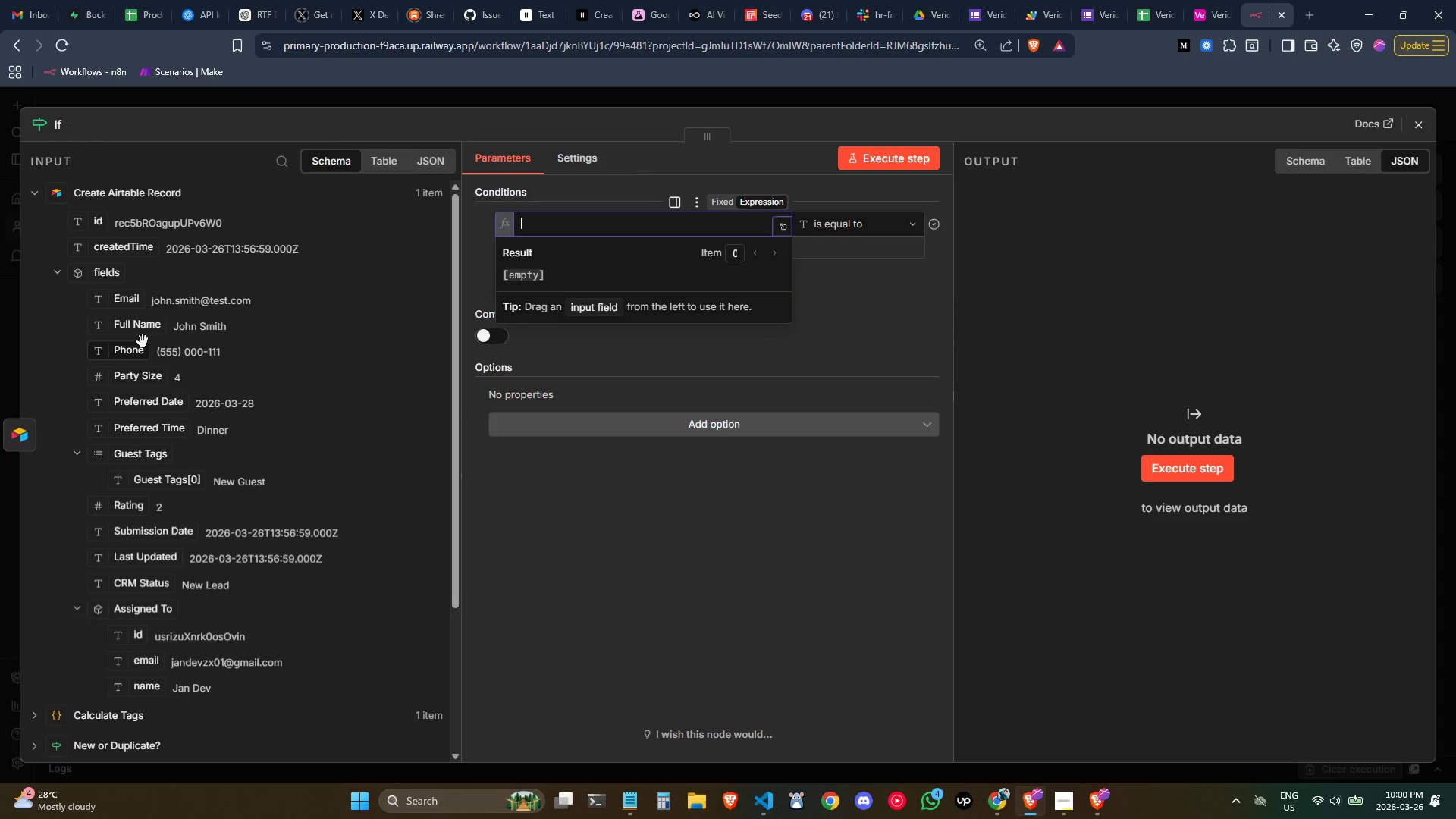 
left_click_drag(start_coordinate=[136, 329], to_coordinate=[607, 217])
 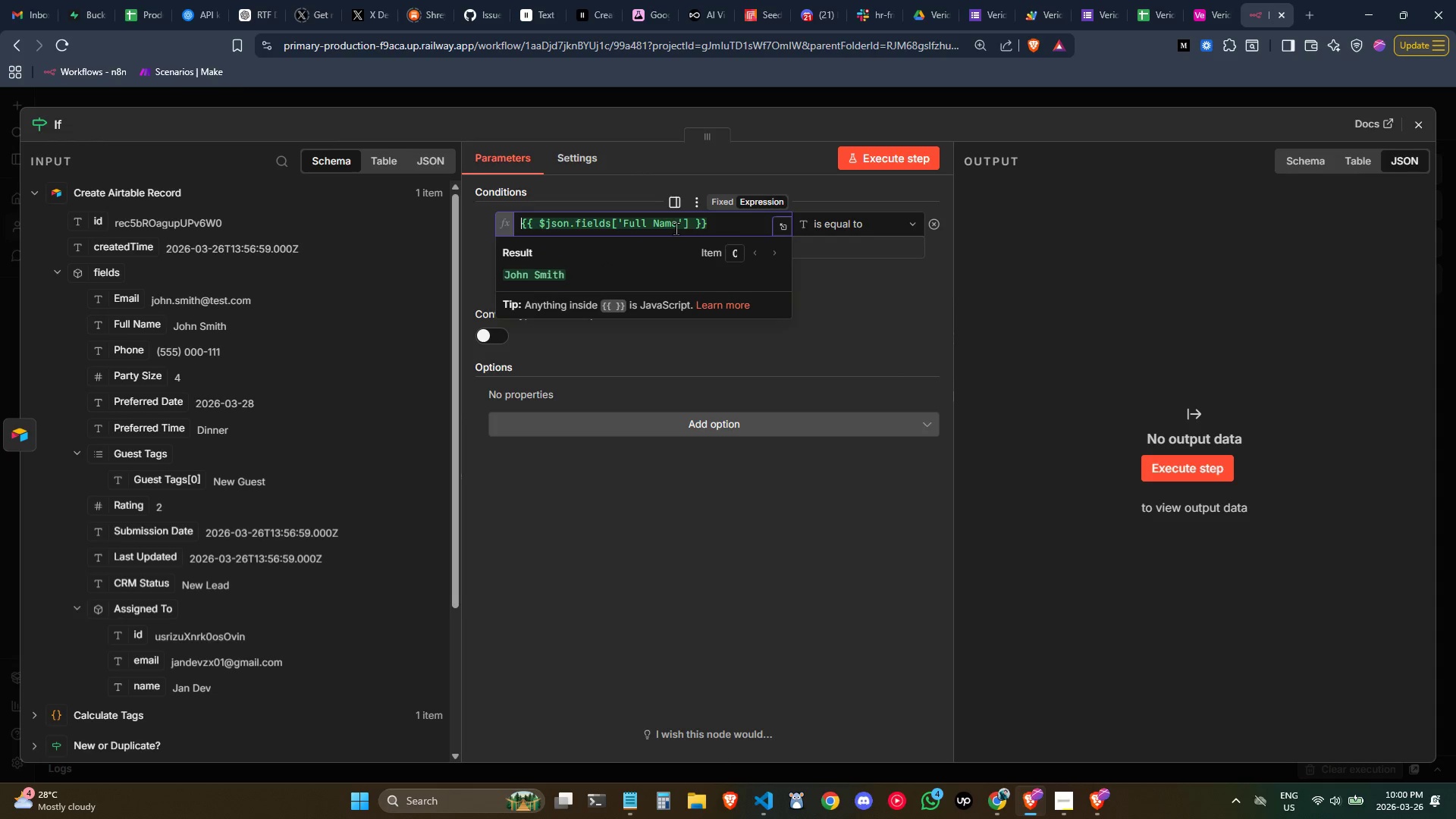 
left_click_drag(start_coordinate=[677, 228], to_coordinate=[625, 221])
 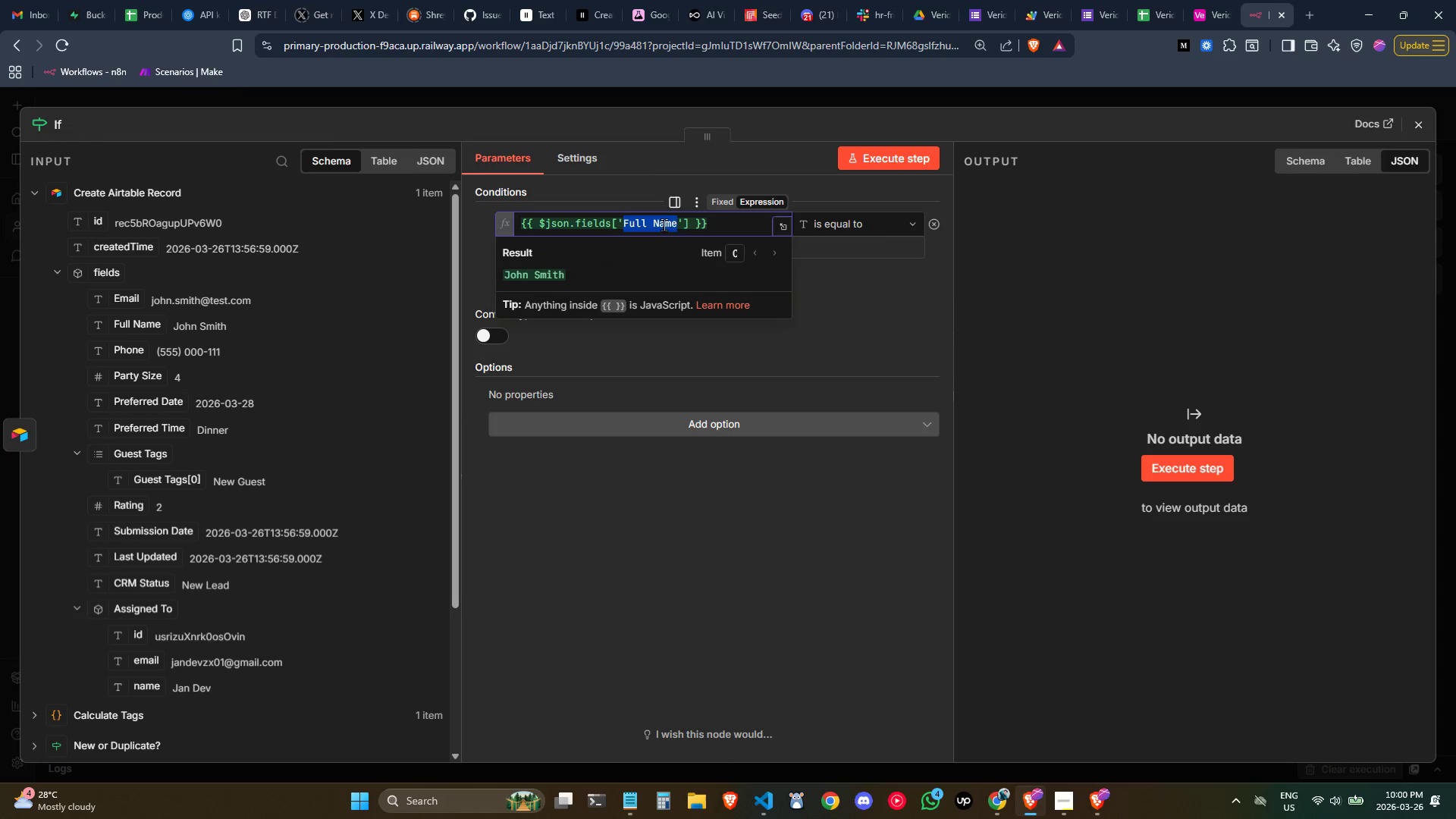 
key(Control+V)
 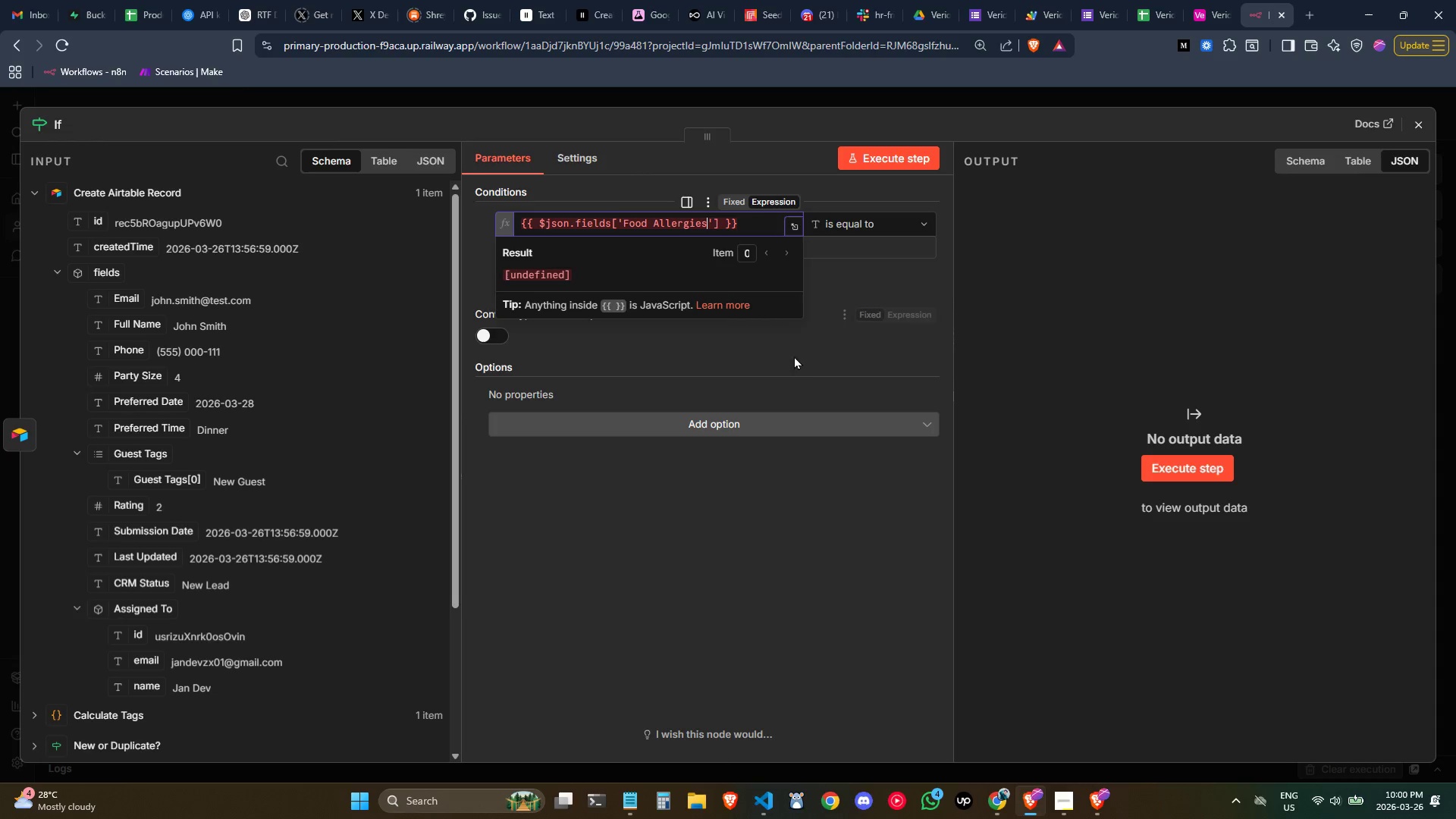 
left_click([839, 372])
 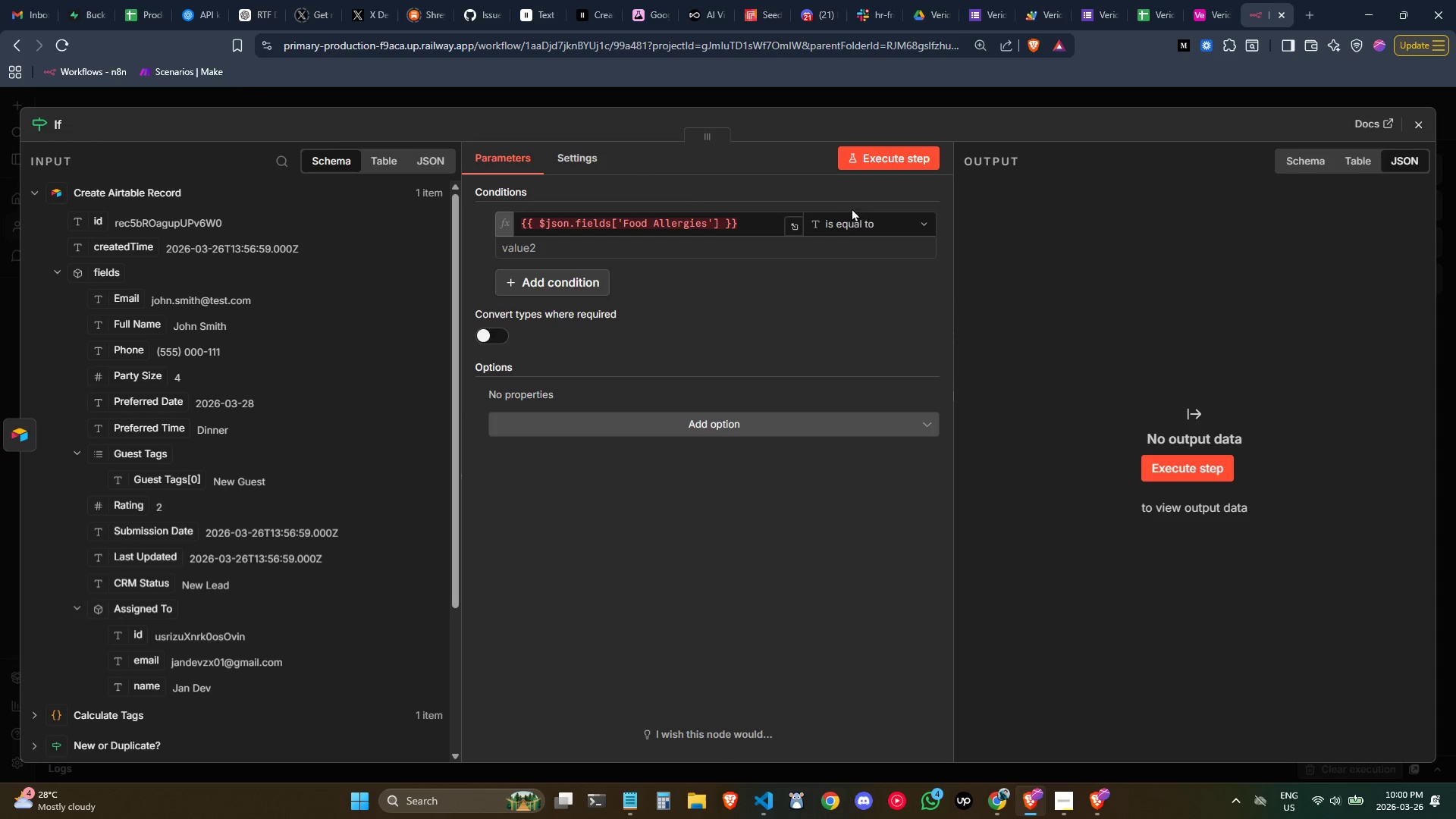 
left_click([855, 221])
 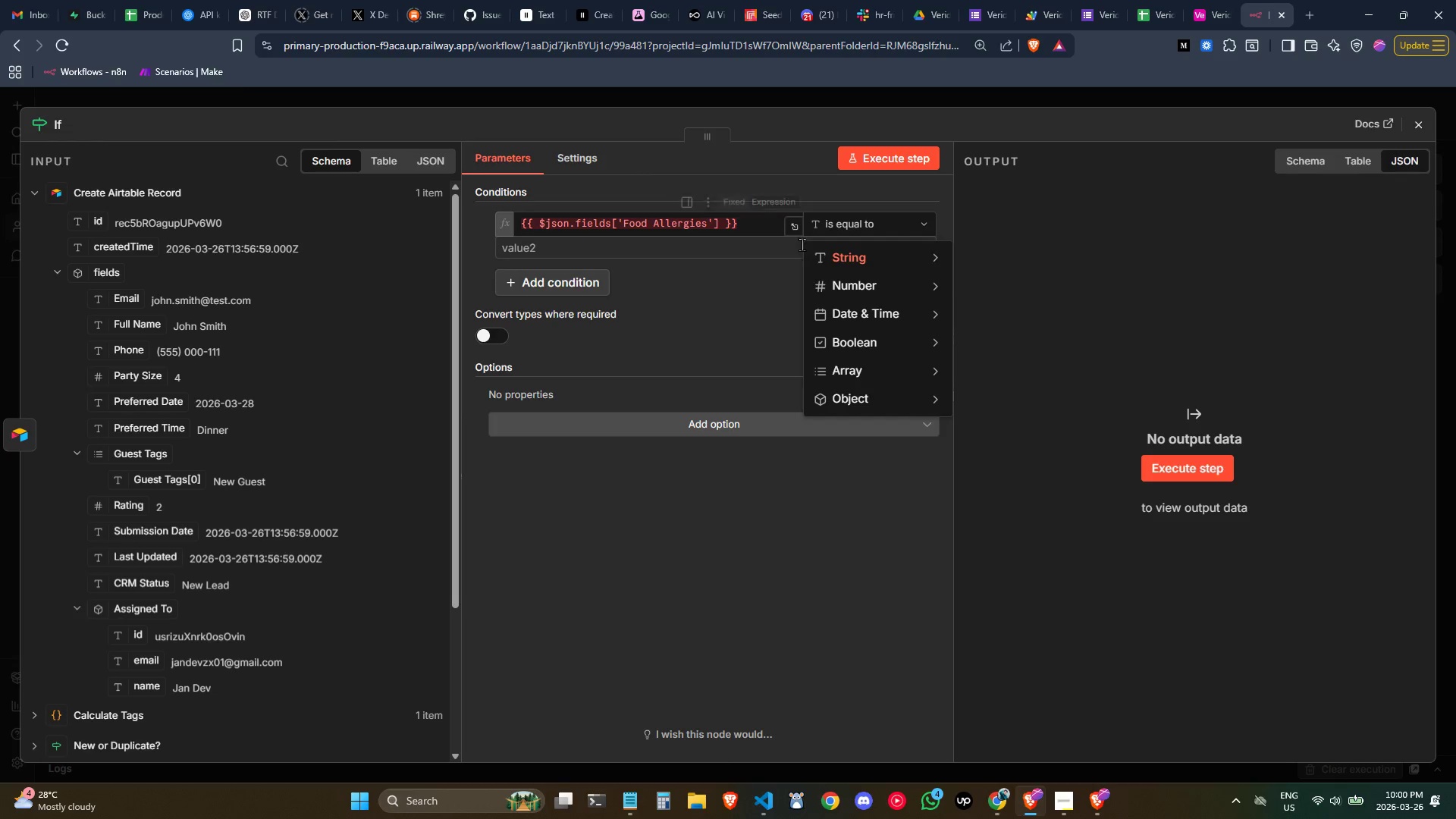 
mouse_move([855, 259])
 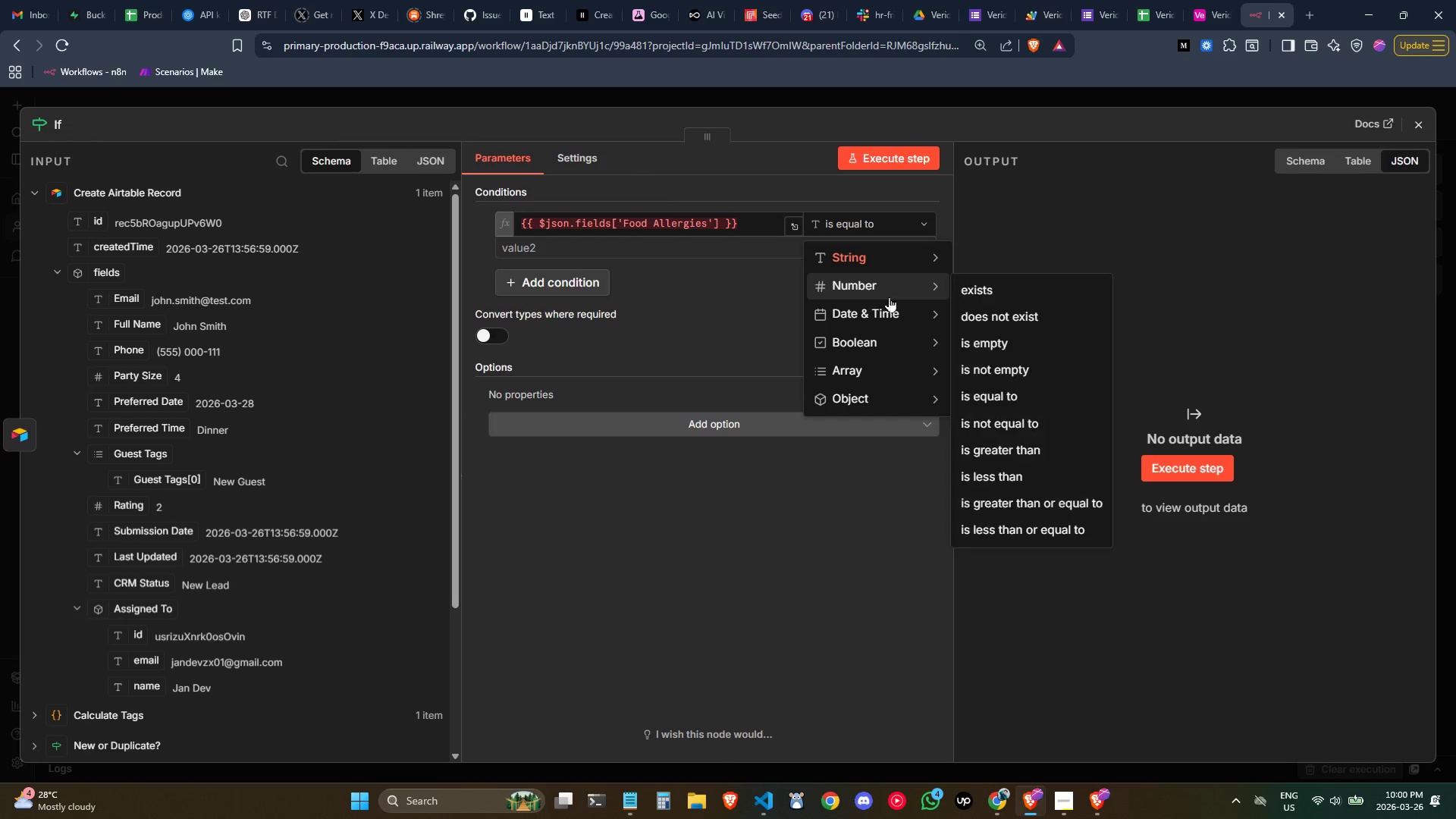 
mouse_move([890, 394])
 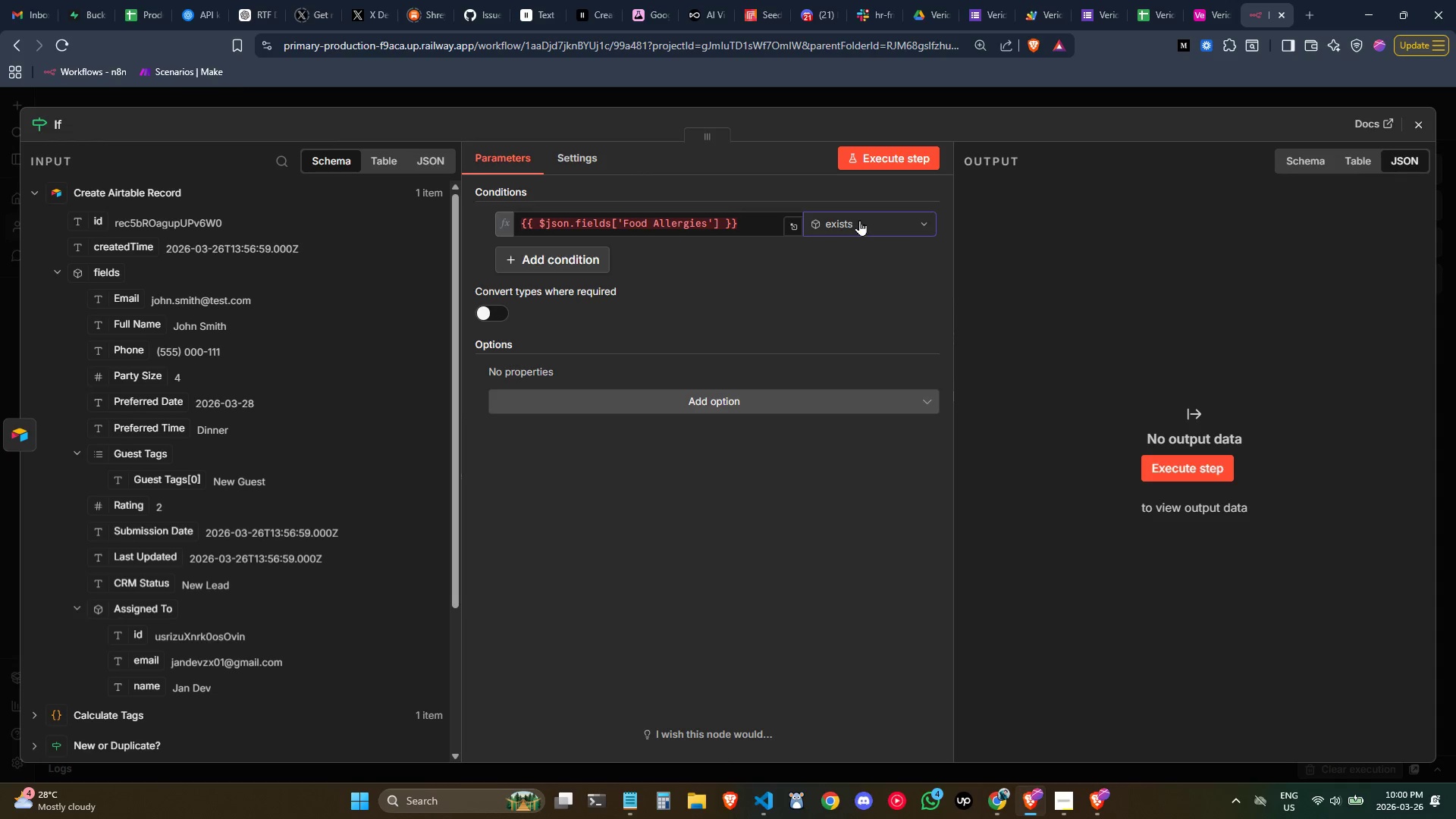 
left_click([848, 222])
 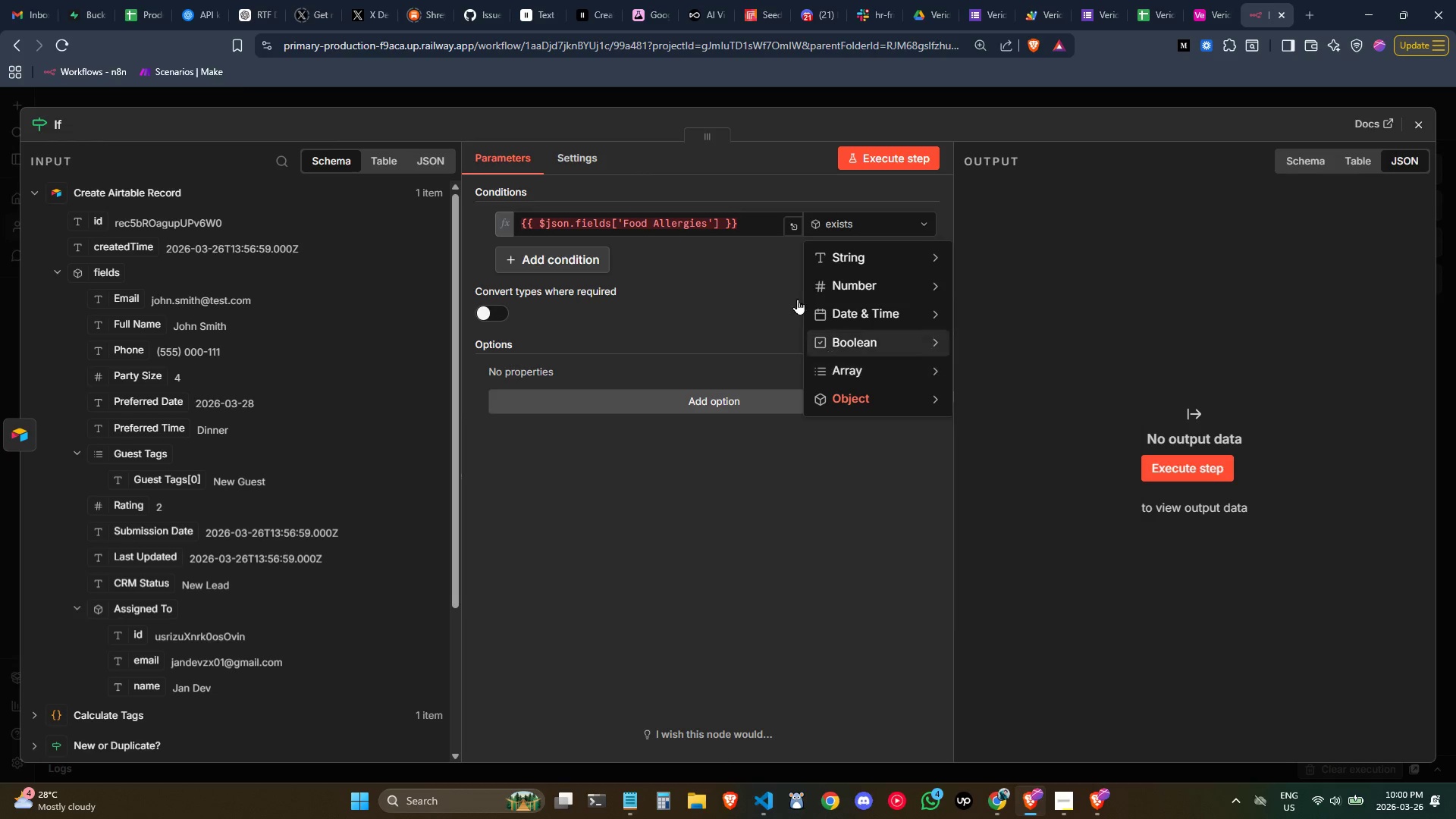 
left_click([715, 221])
 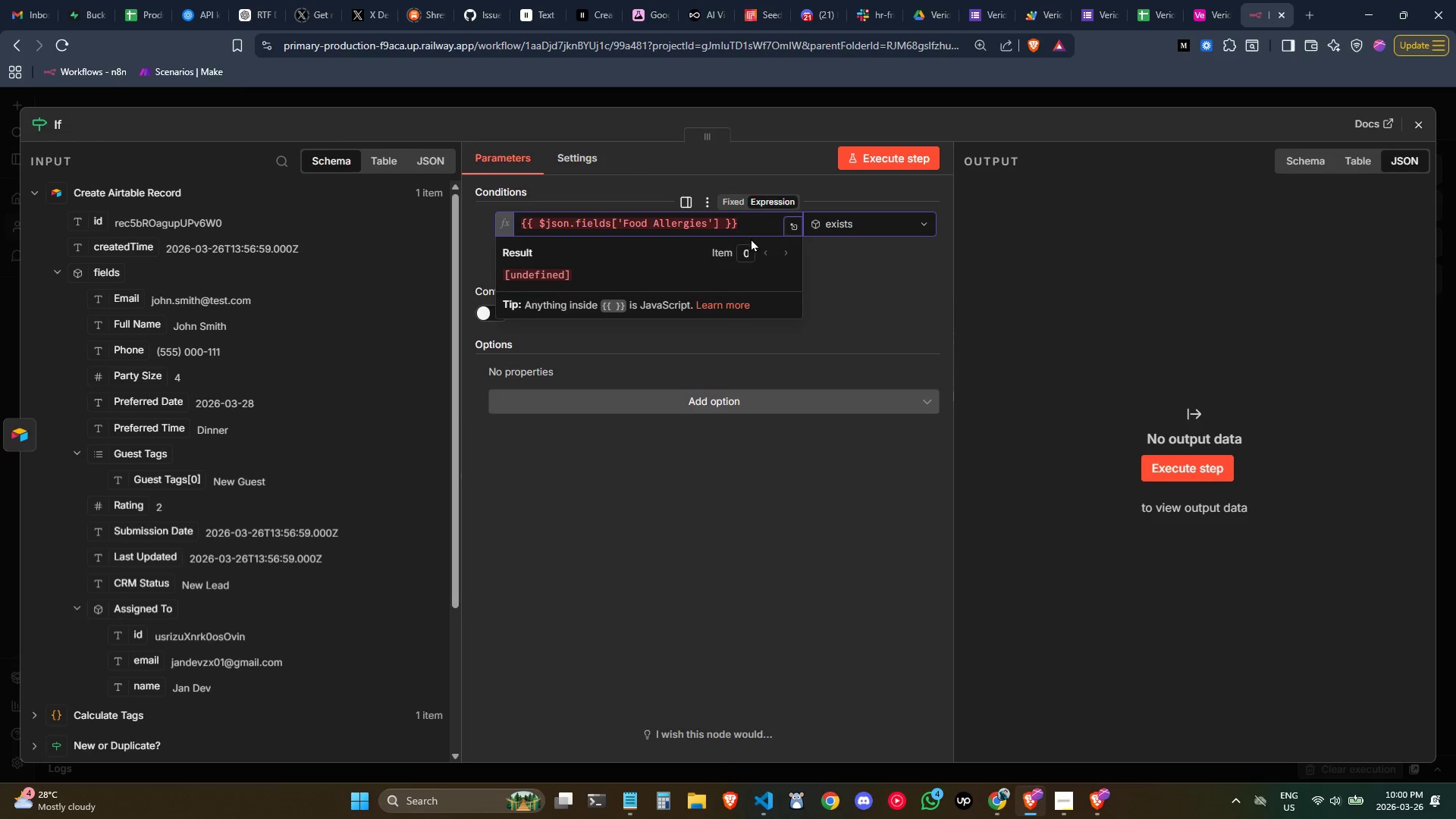 
key(Control+ControlLeft)
 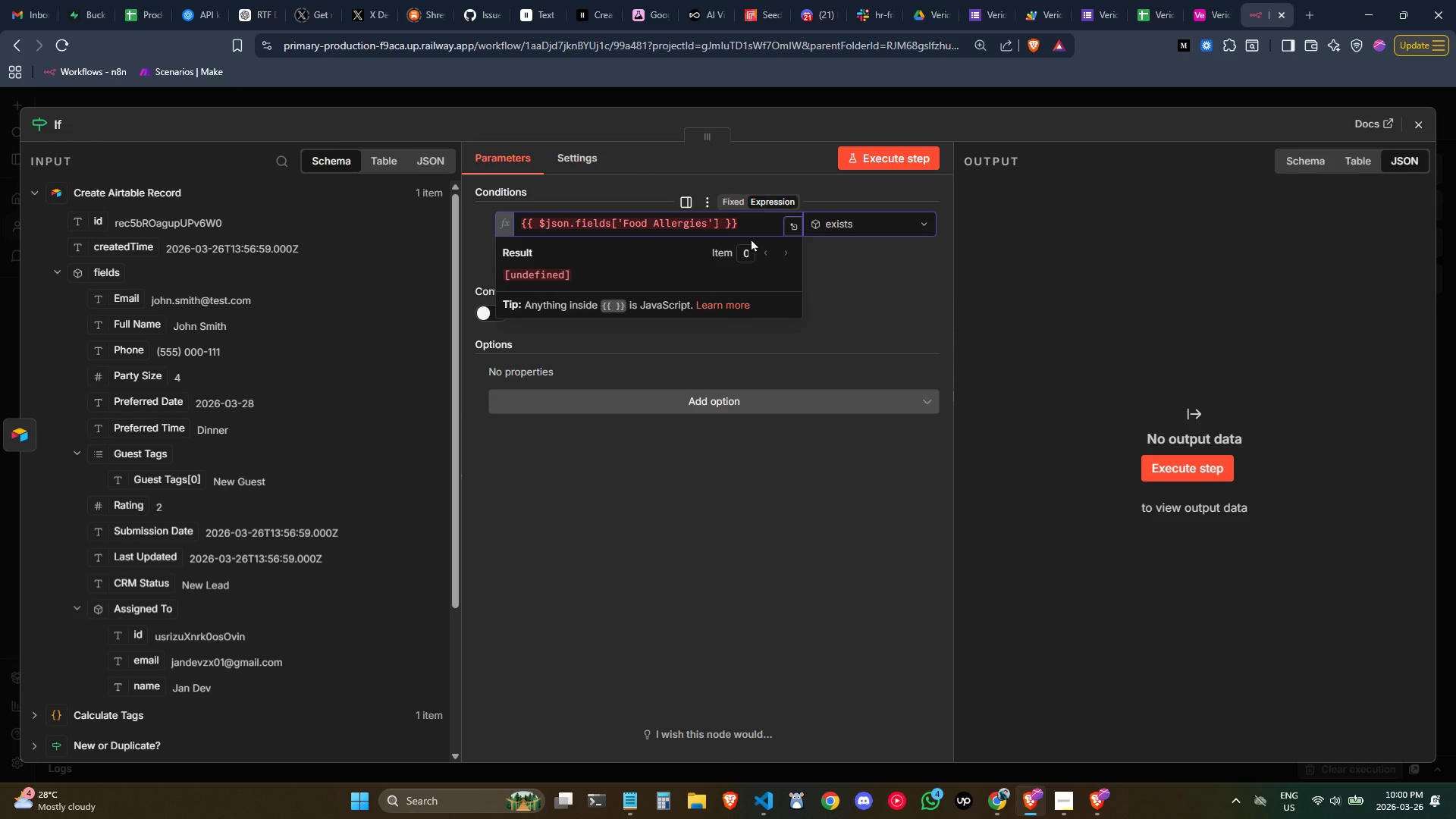 
wait(7.44)
 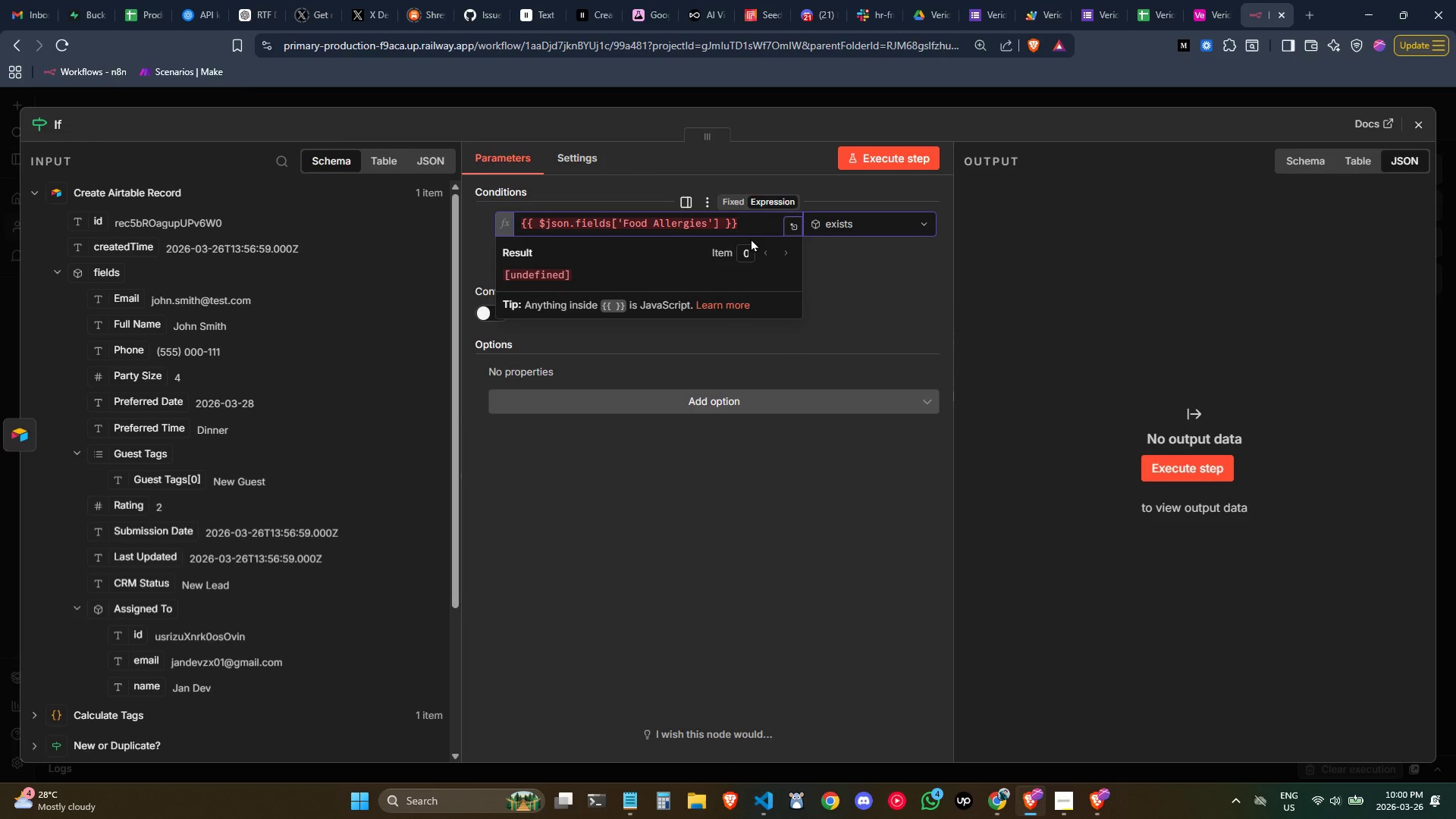 
left_click([38, 193])
 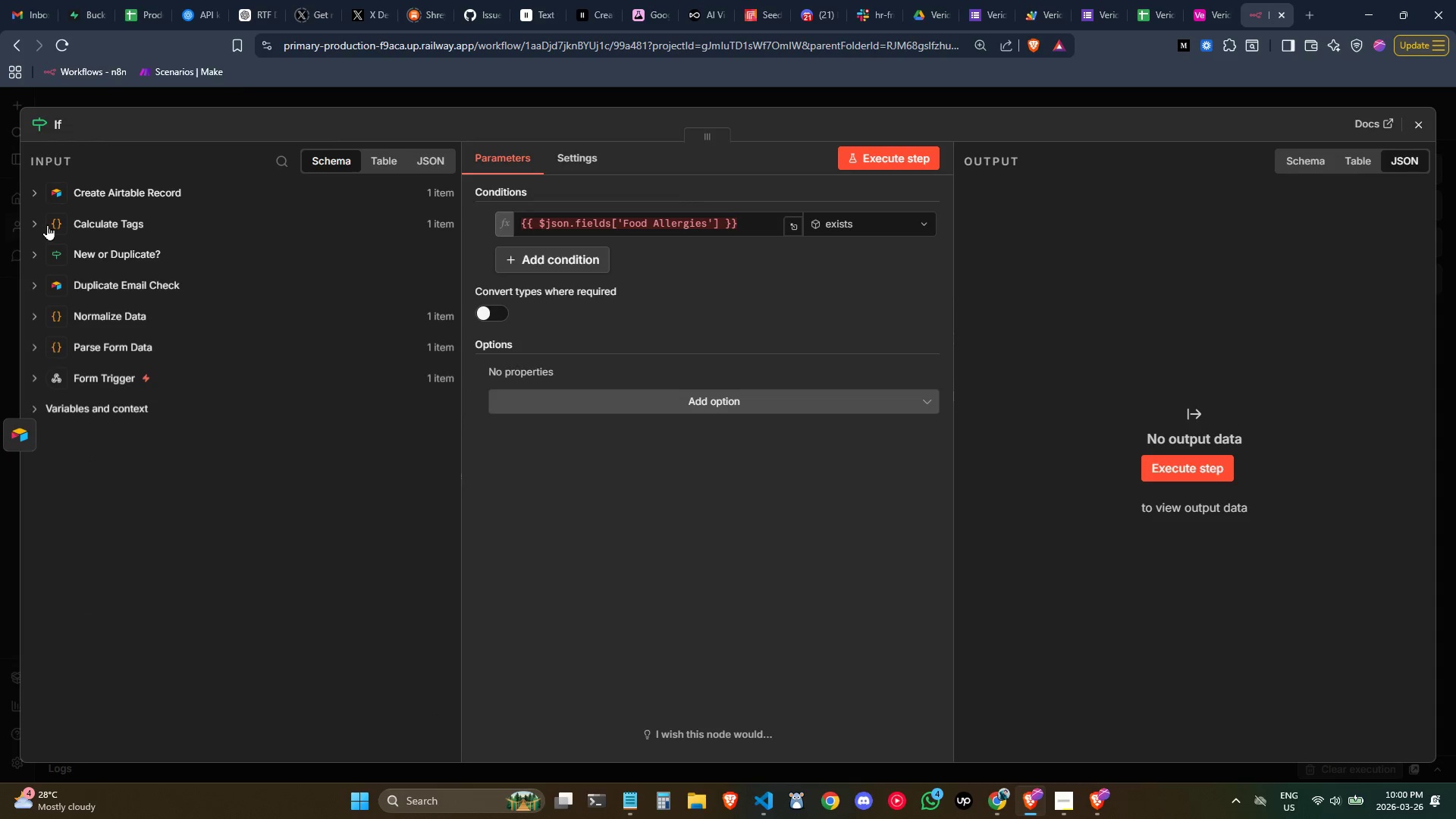 
left_click([47, 224])
 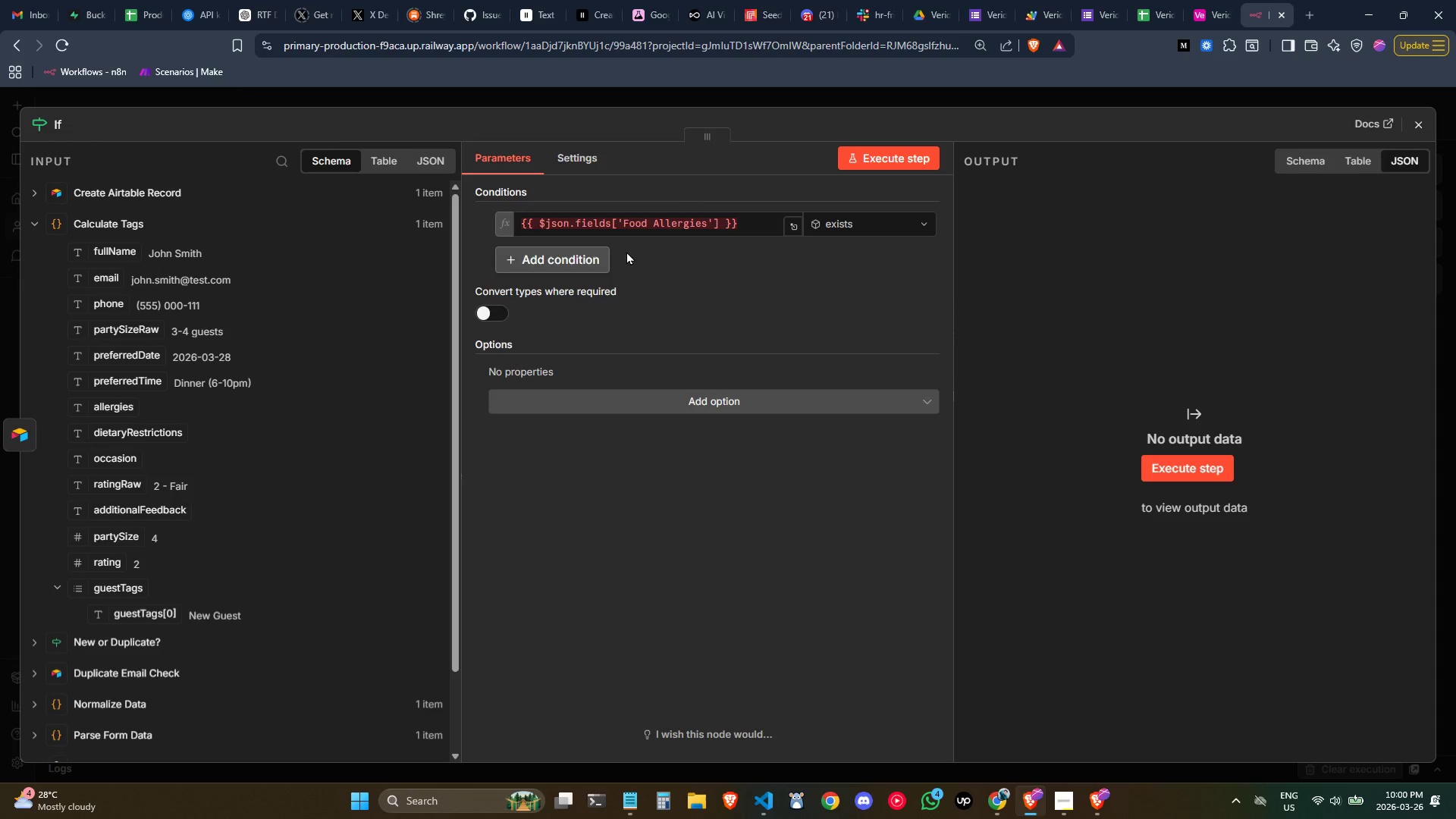 
key(Control+ControlLeft)
 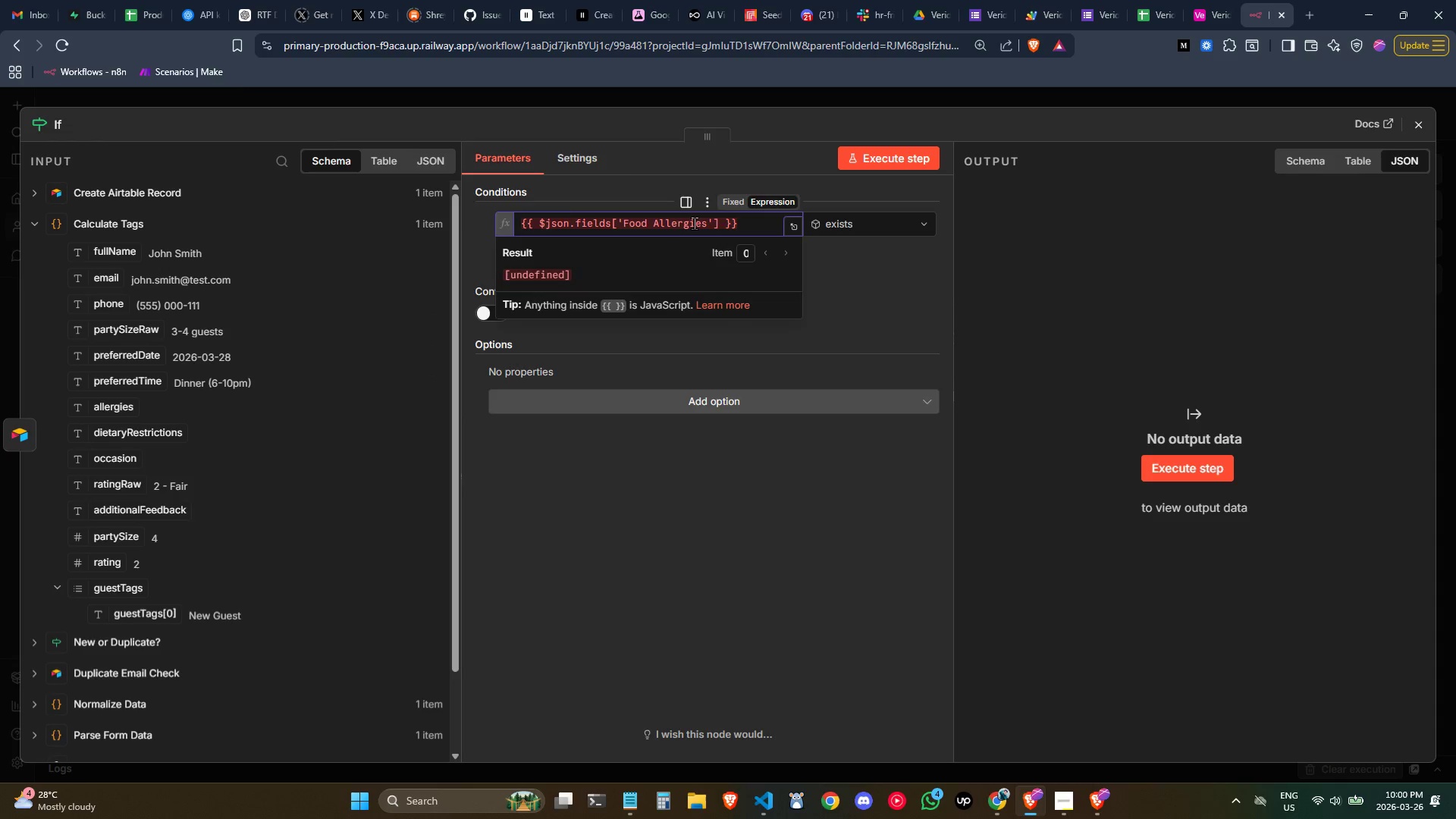 
key(Control+A)
 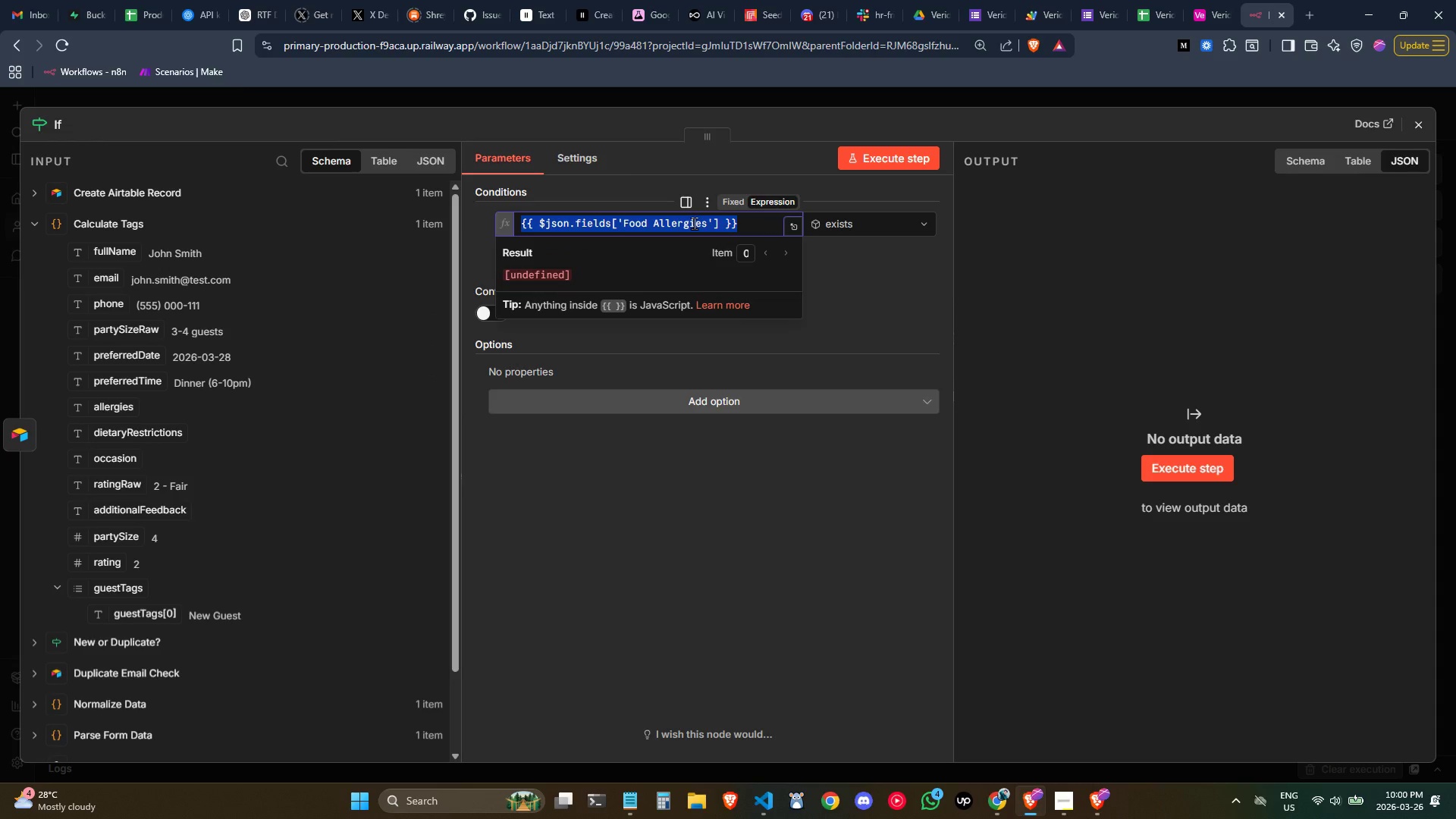 
key(Backspace)
 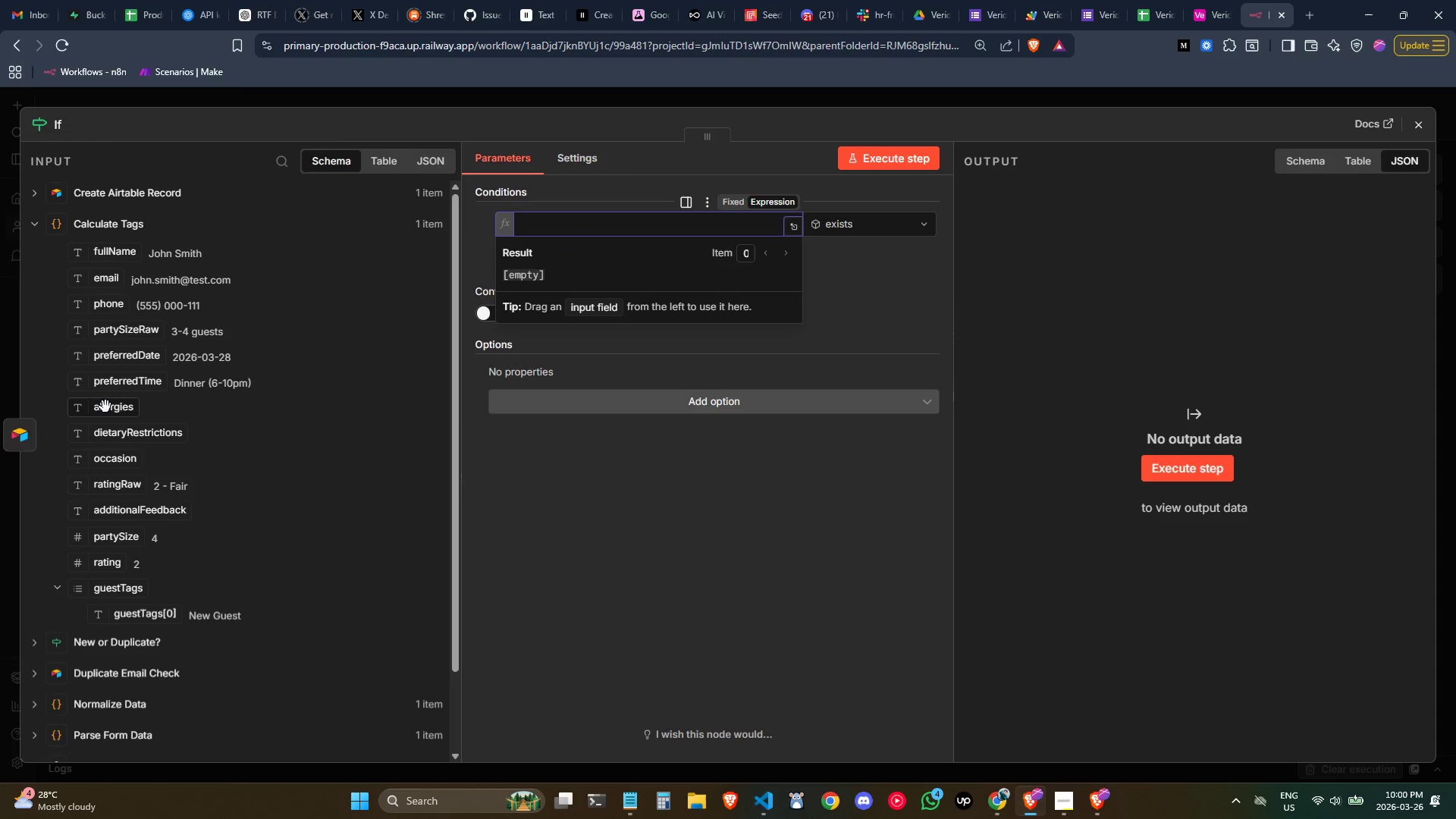 
left_click_drag(start_coordinate=[105, 406], to_coordinate=[664, 222])
 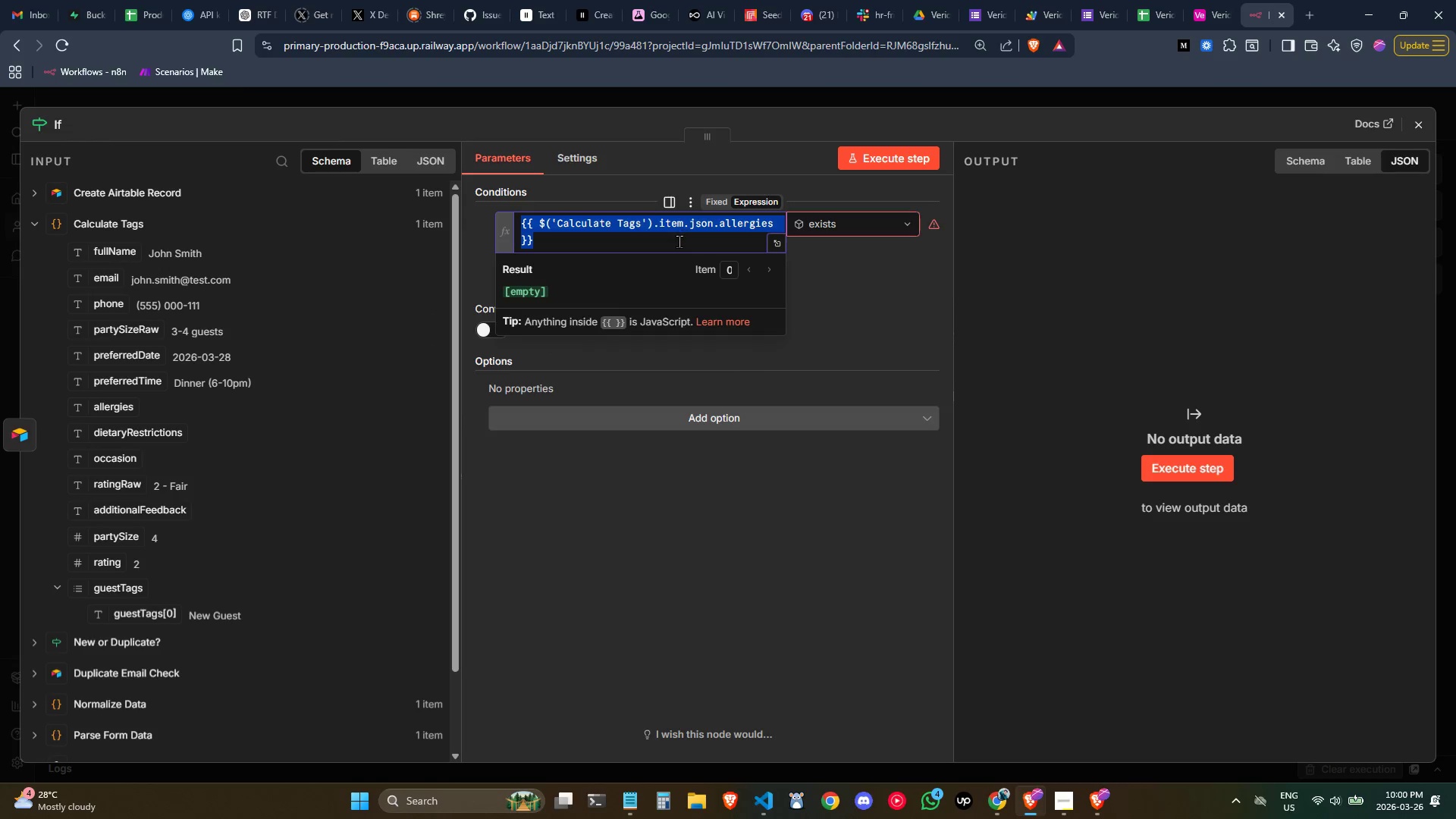 
left_click([676, 241])
 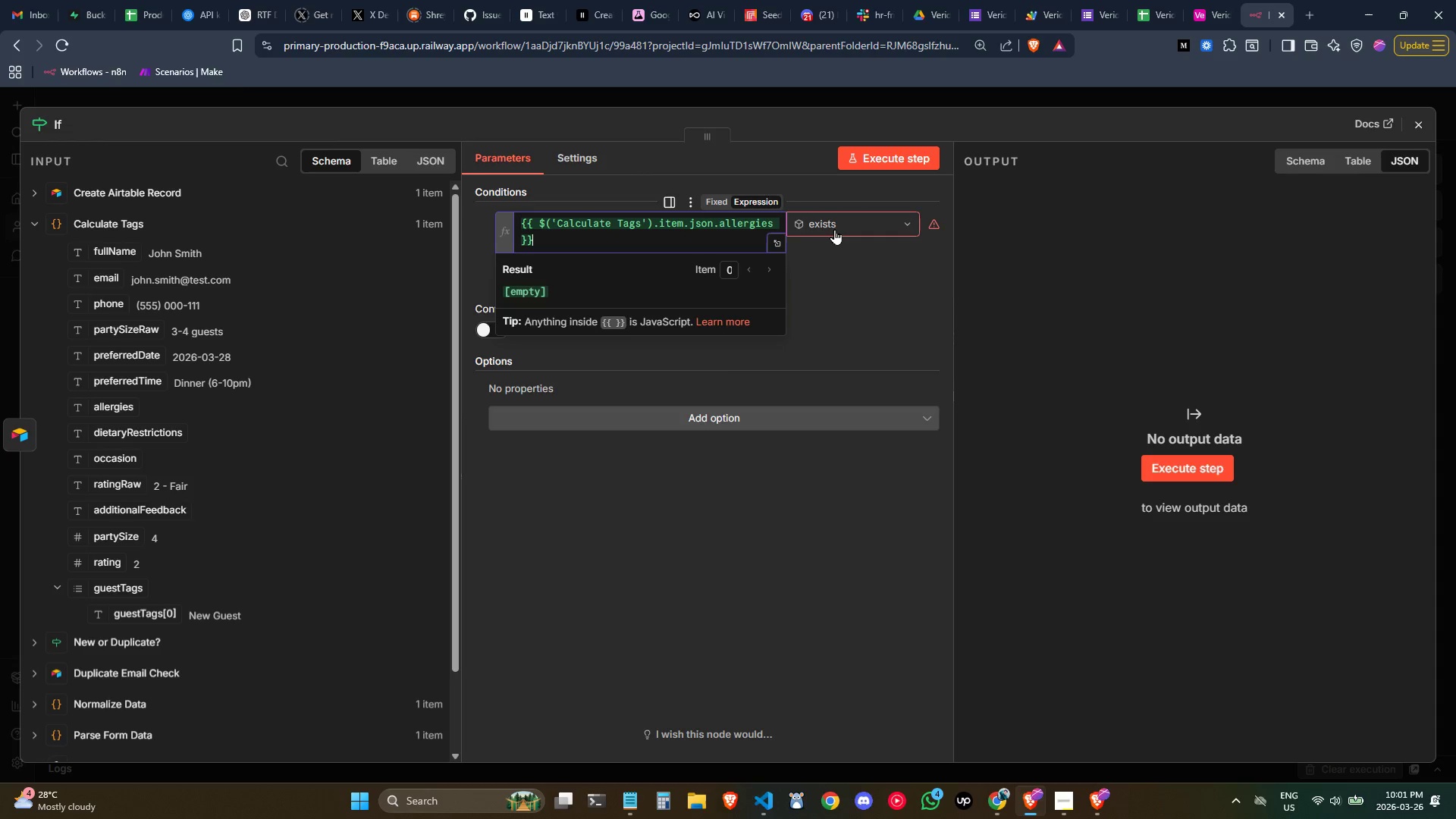 
left_click([834, 229])
 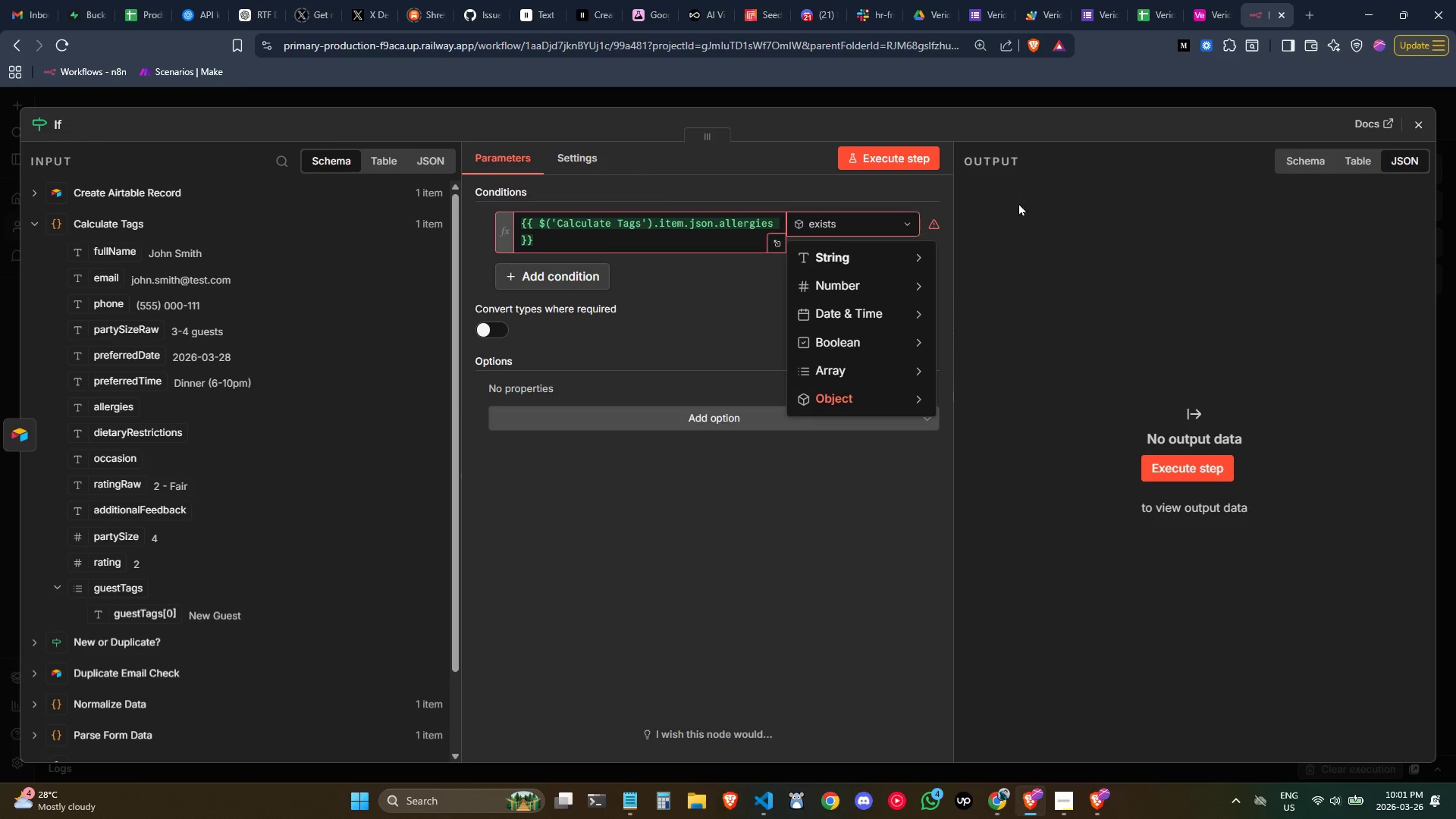 
left_click([1064, 217])
 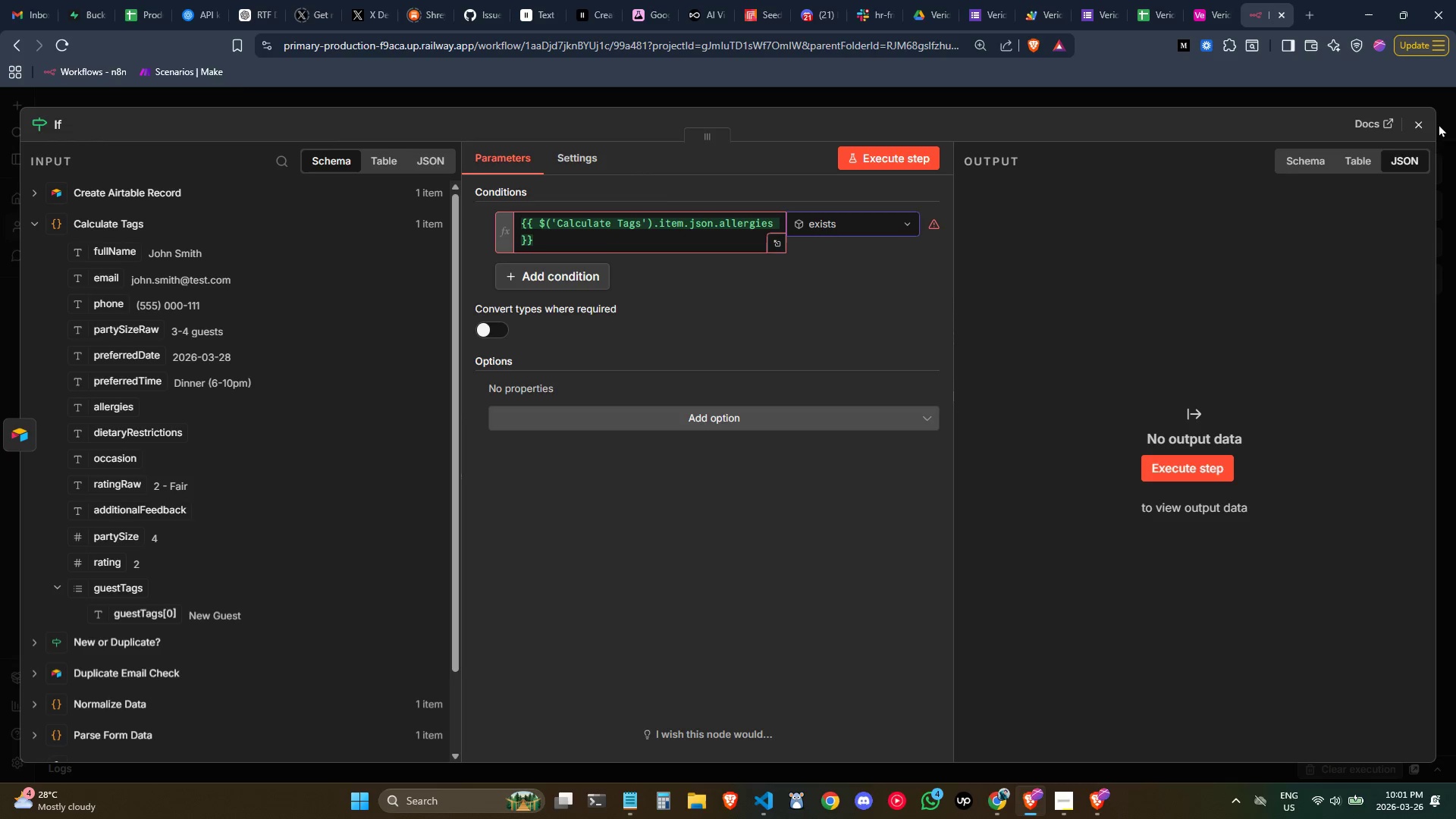 
left_click([1426, 123])
 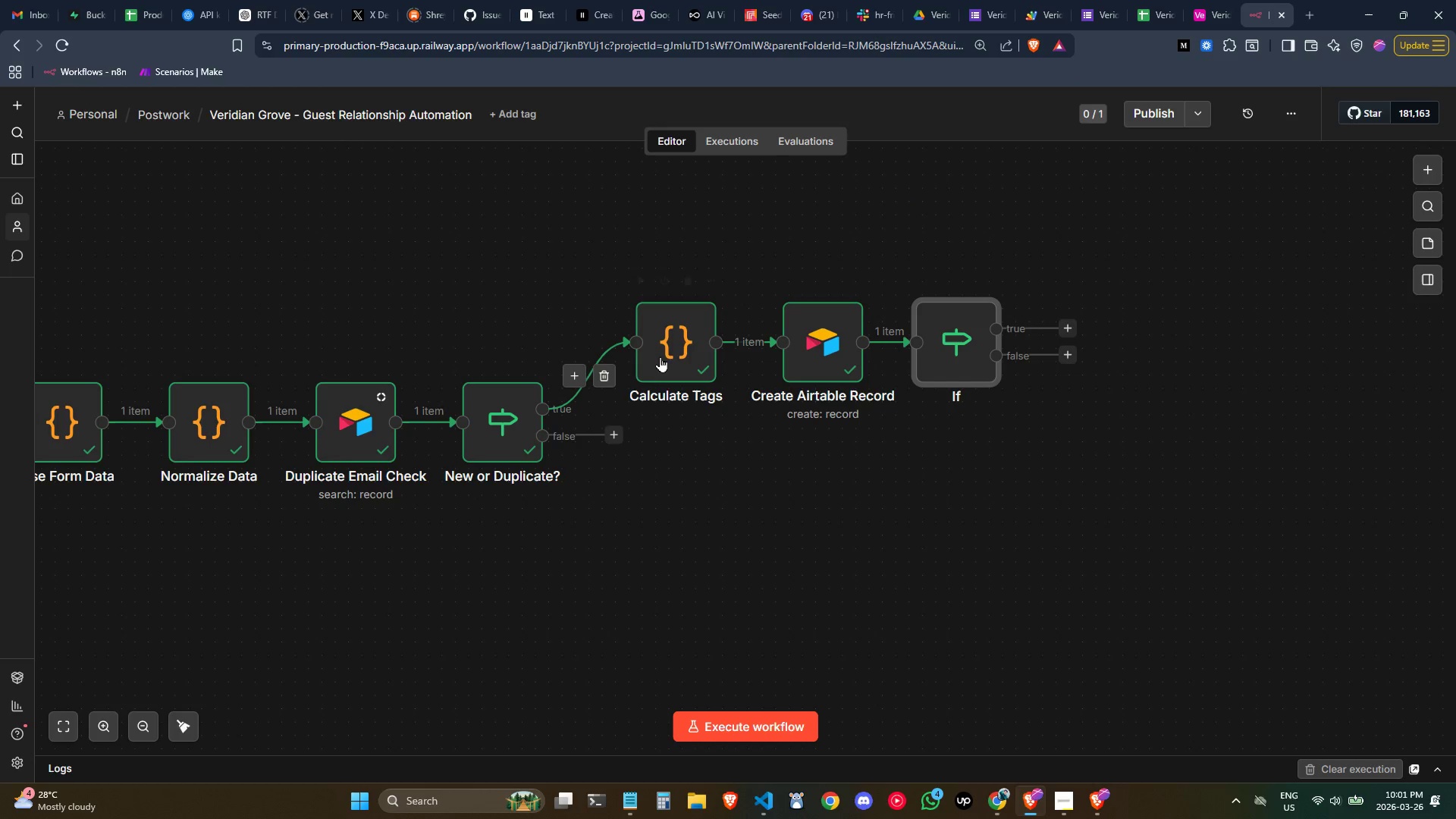 
double_click([664, 353])
 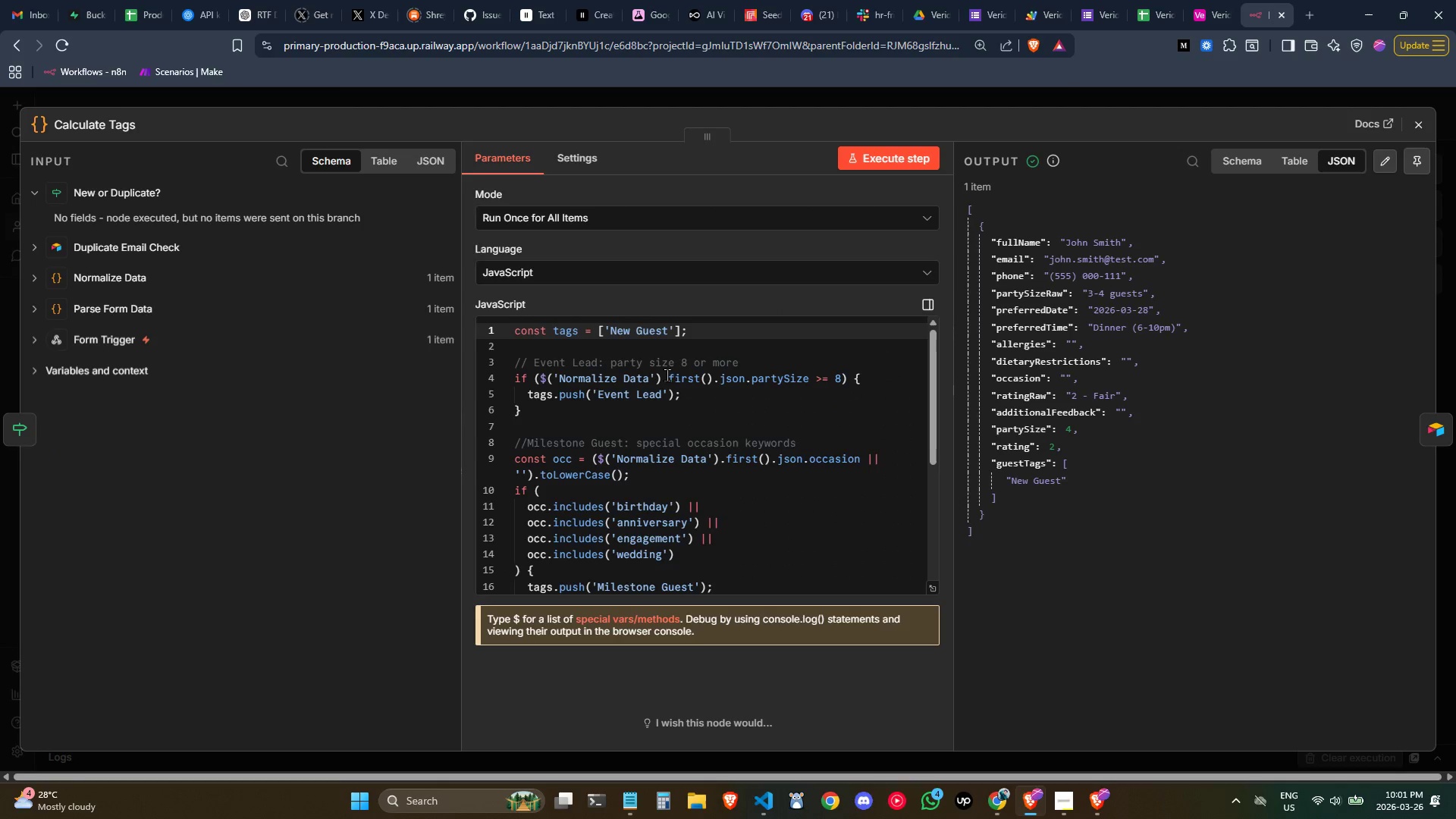 
scroll: coordinate [672, 384], scroll_direction: down, amount: 1.0
 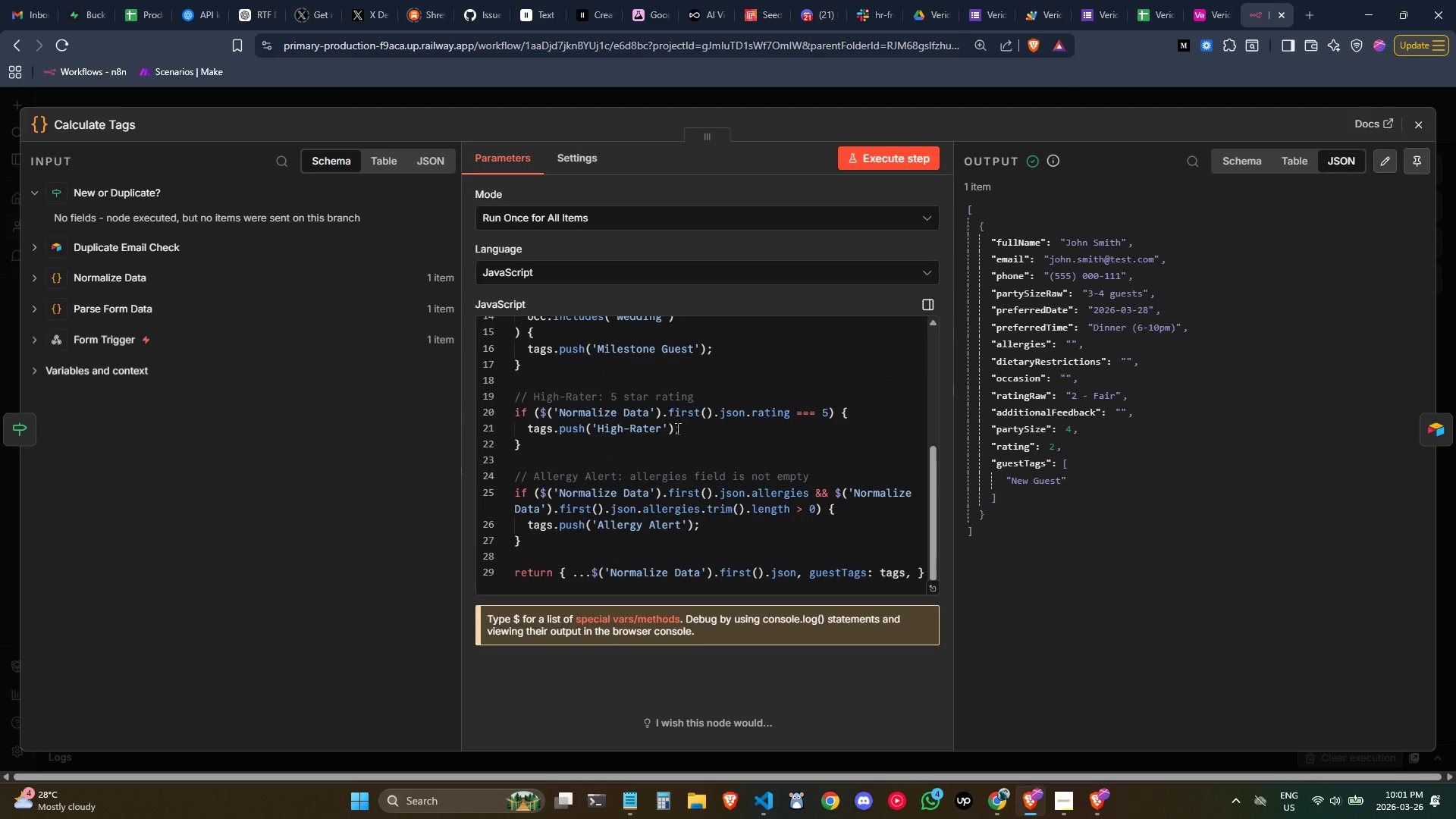 
left_click([673, 442])
 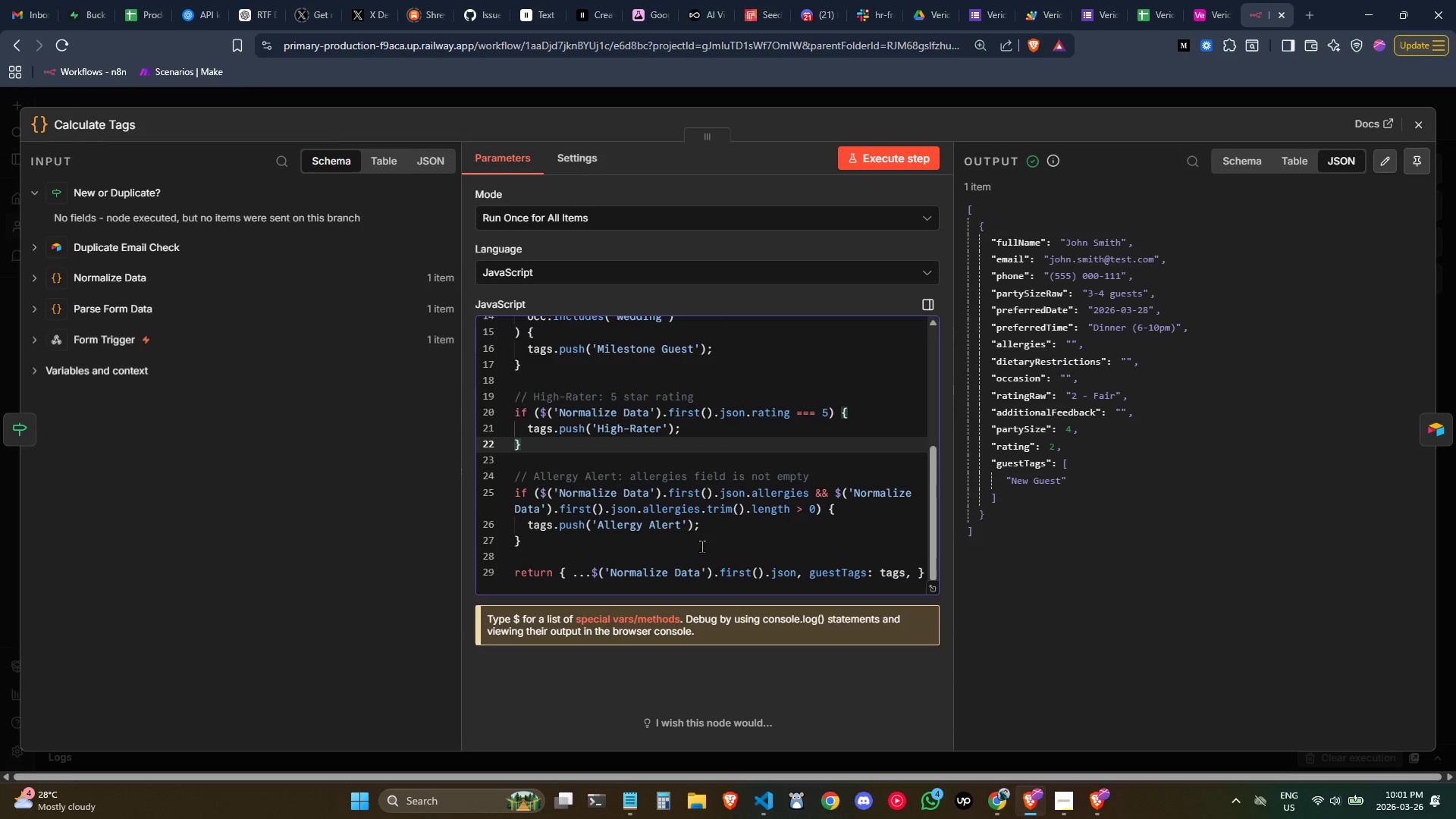 
left_click([718, 534])
 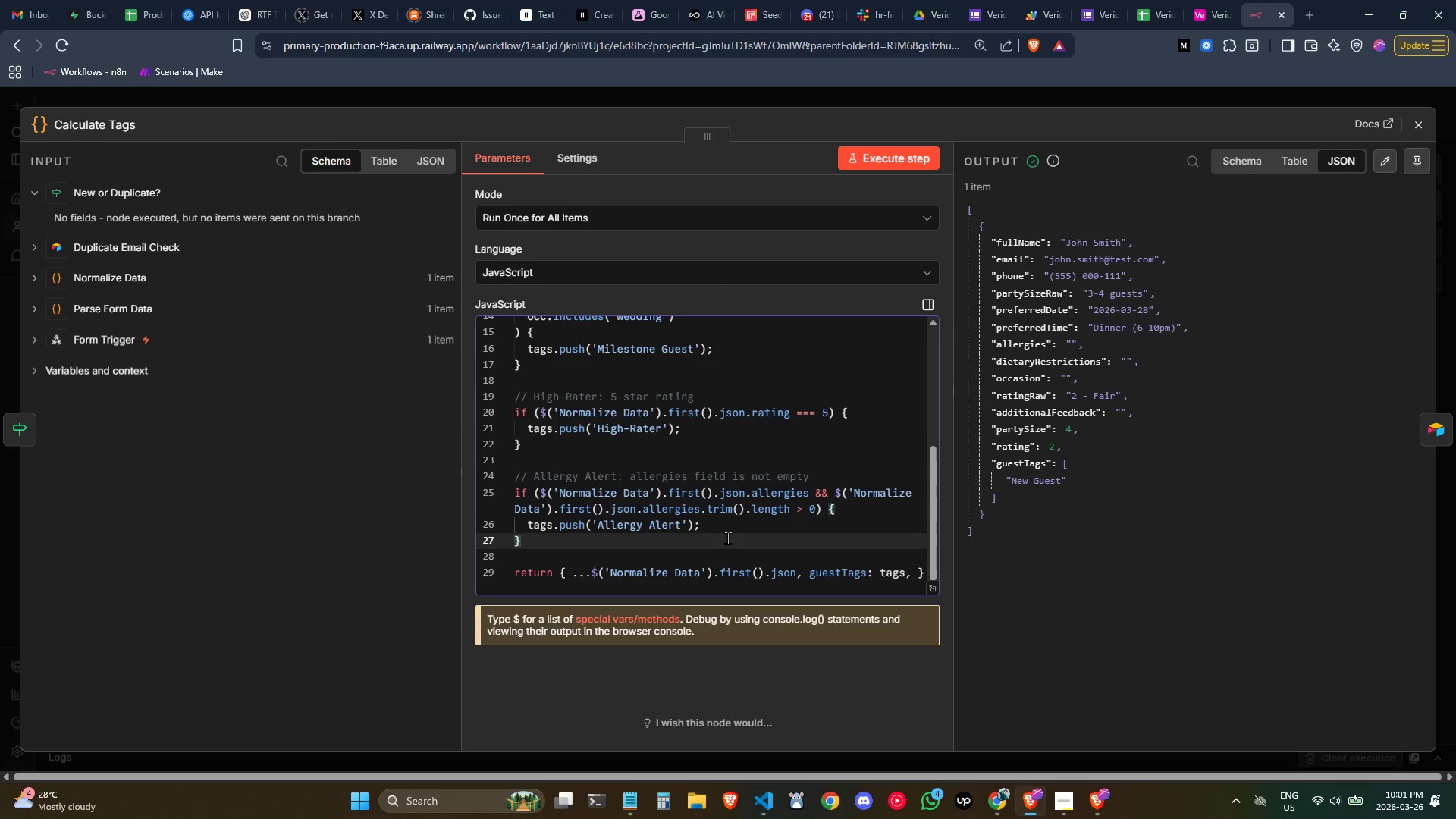 
wait(7.16)
 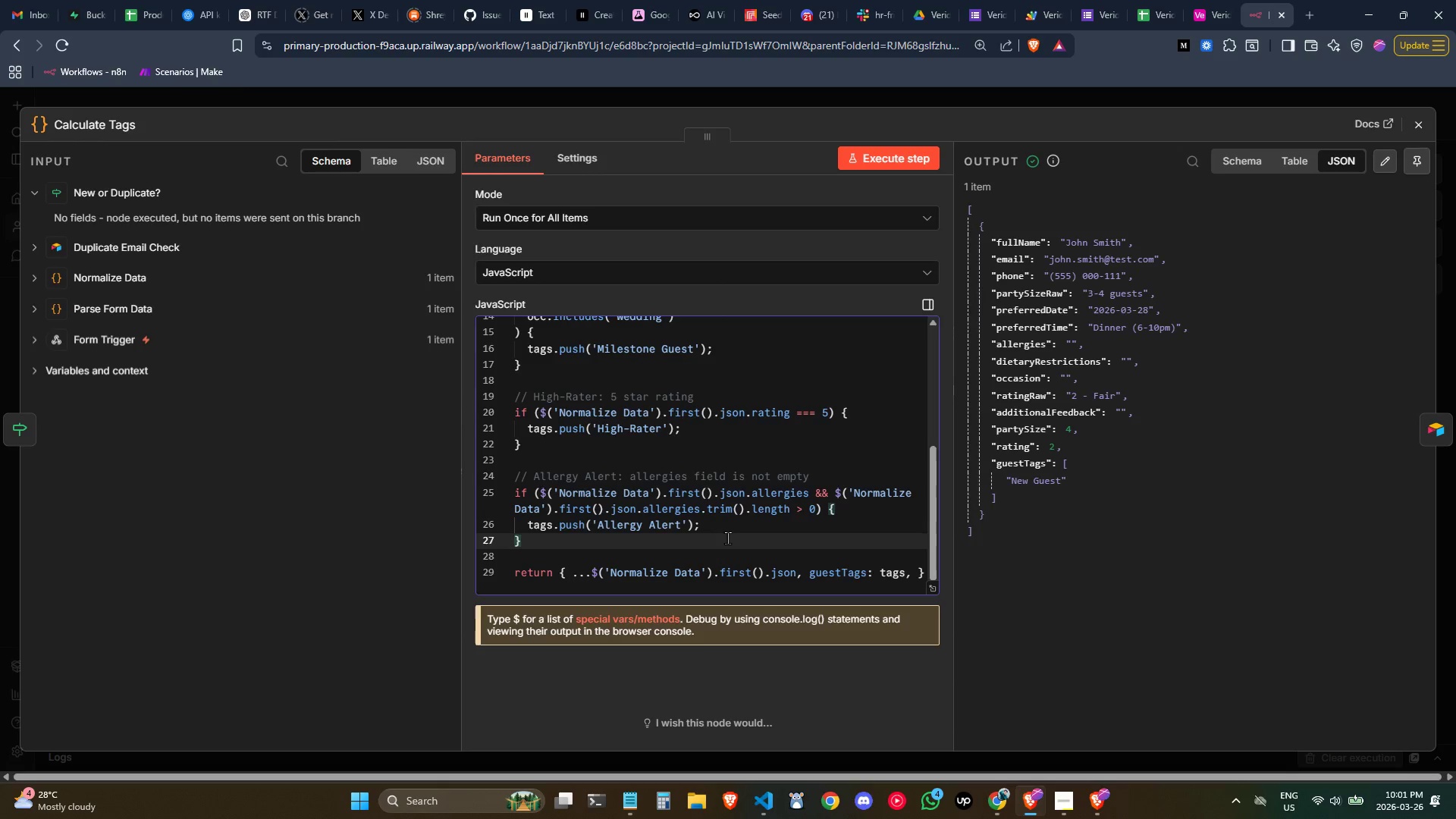 
scroll: coordinate [695, 519], scroll_direction: down, amount: 1.0
 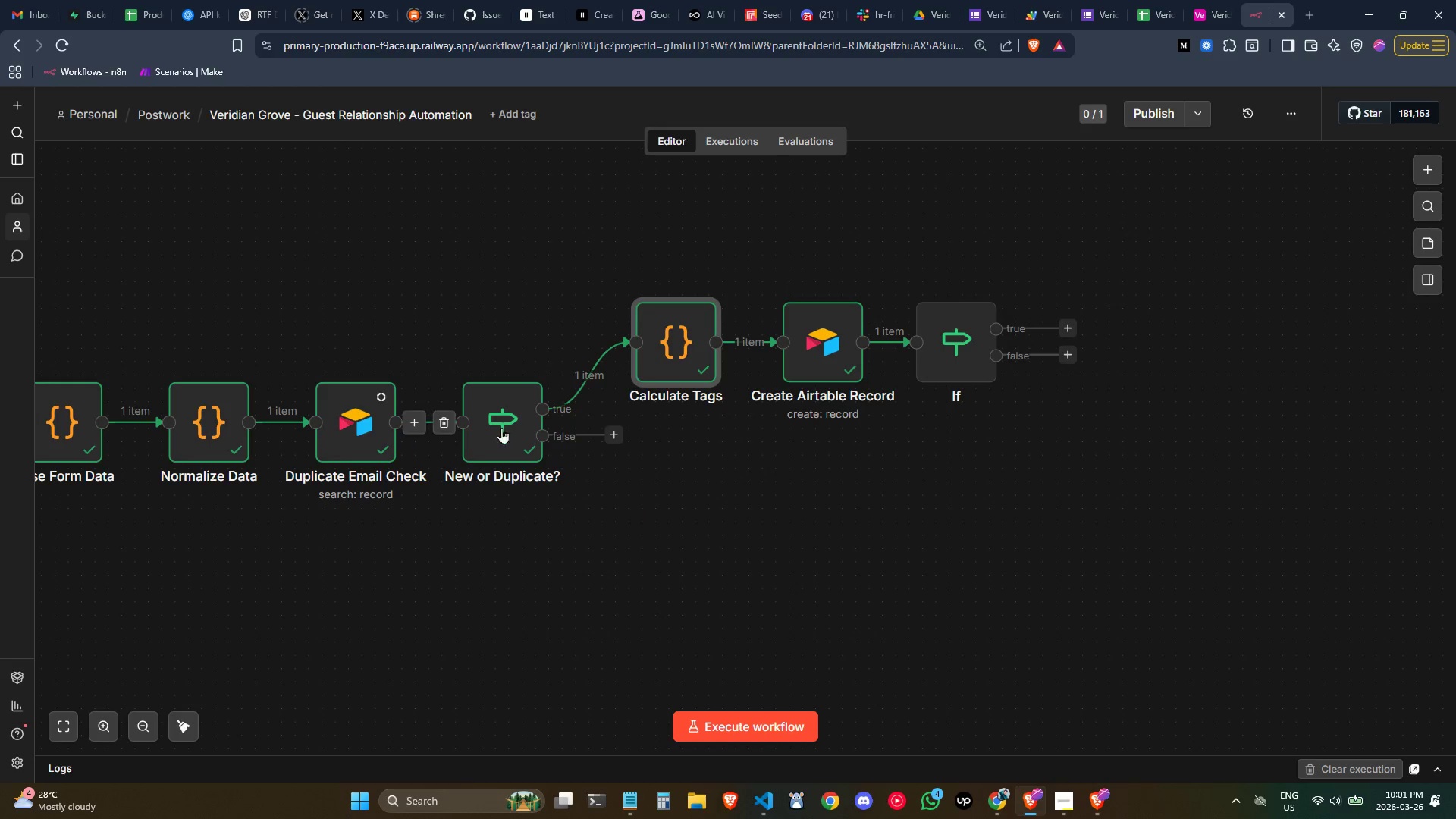 
wait(11.72)
 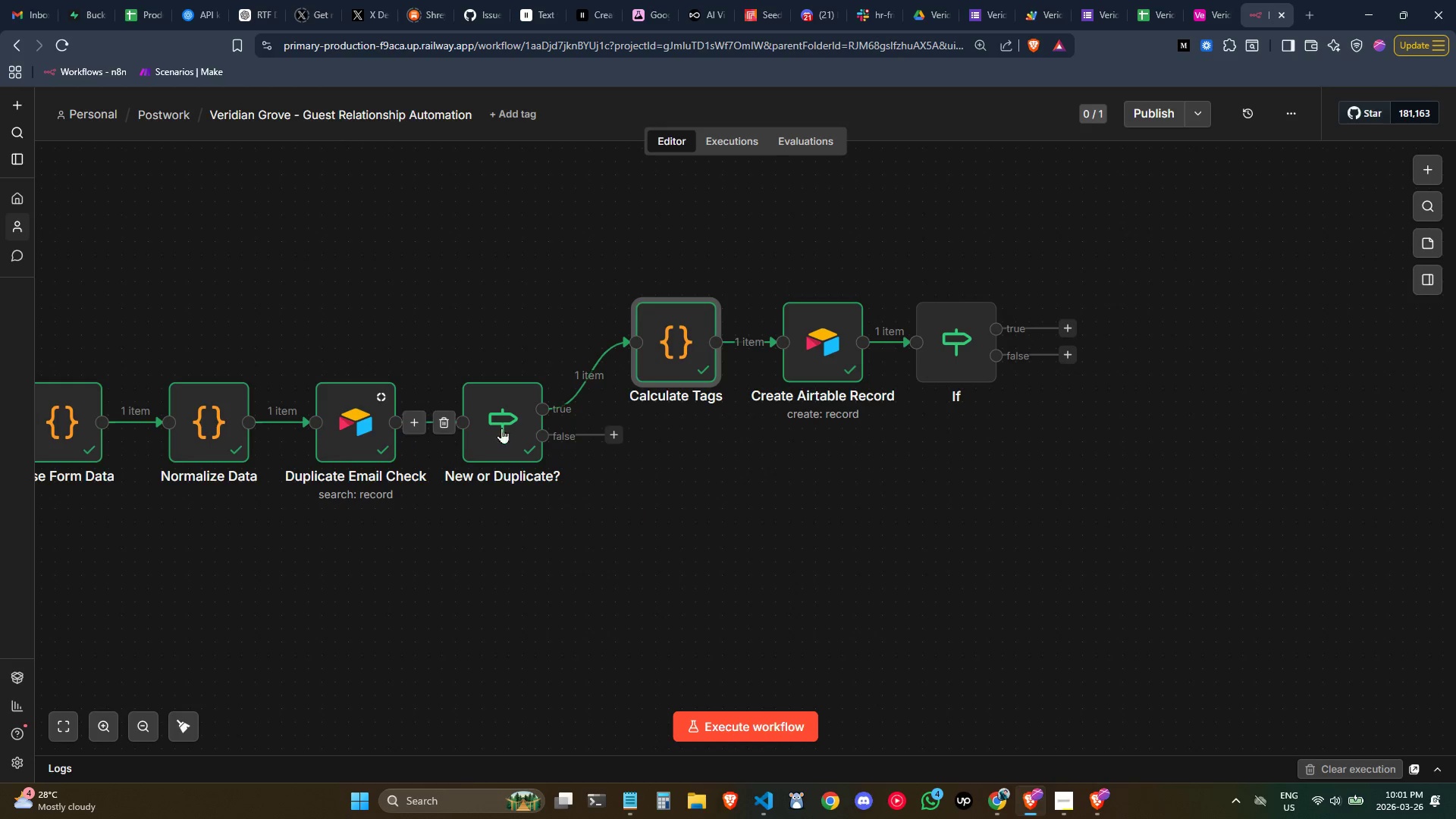 
mouse_move([394, 440])
 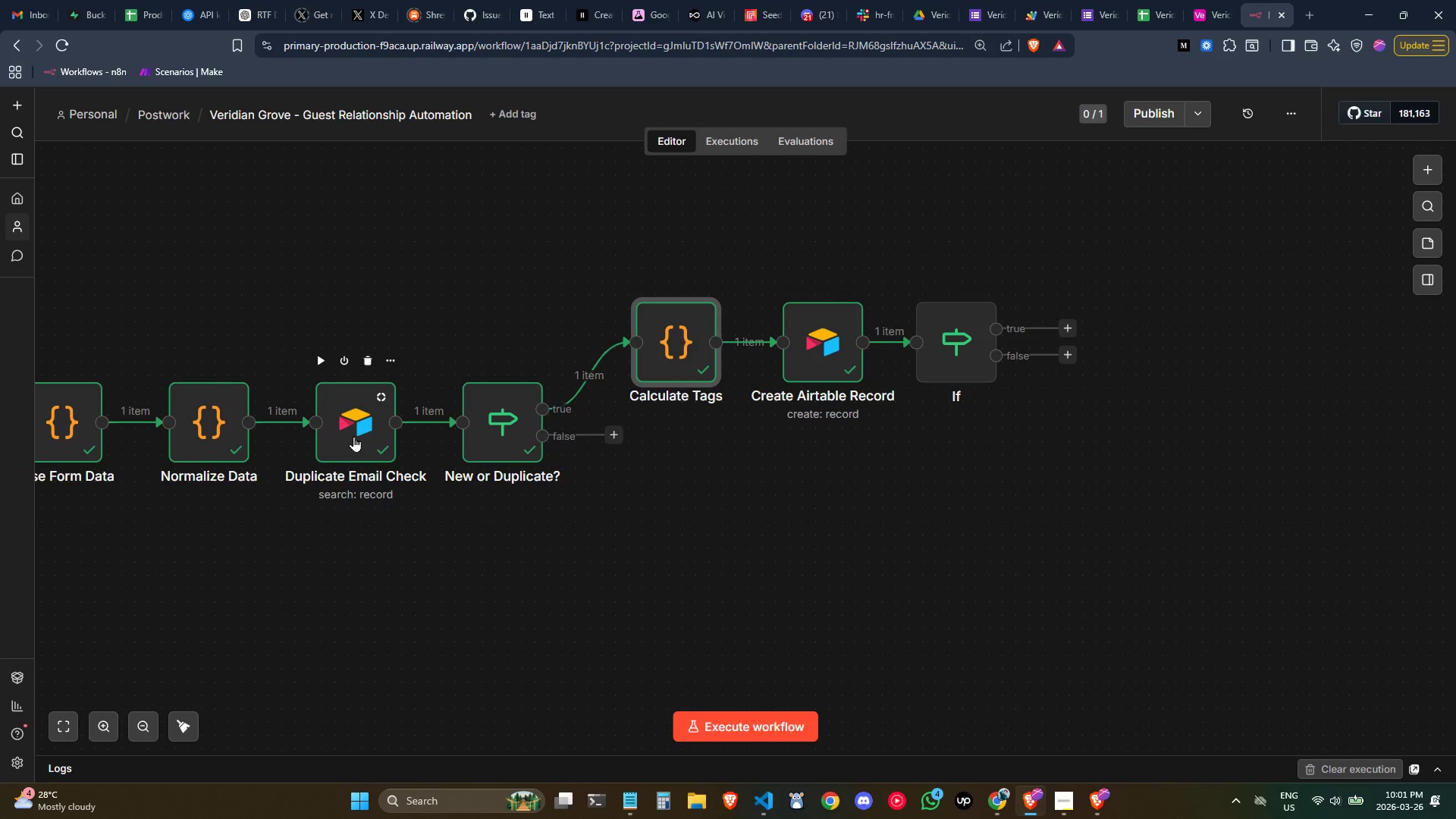 
double_click([353, 436])
 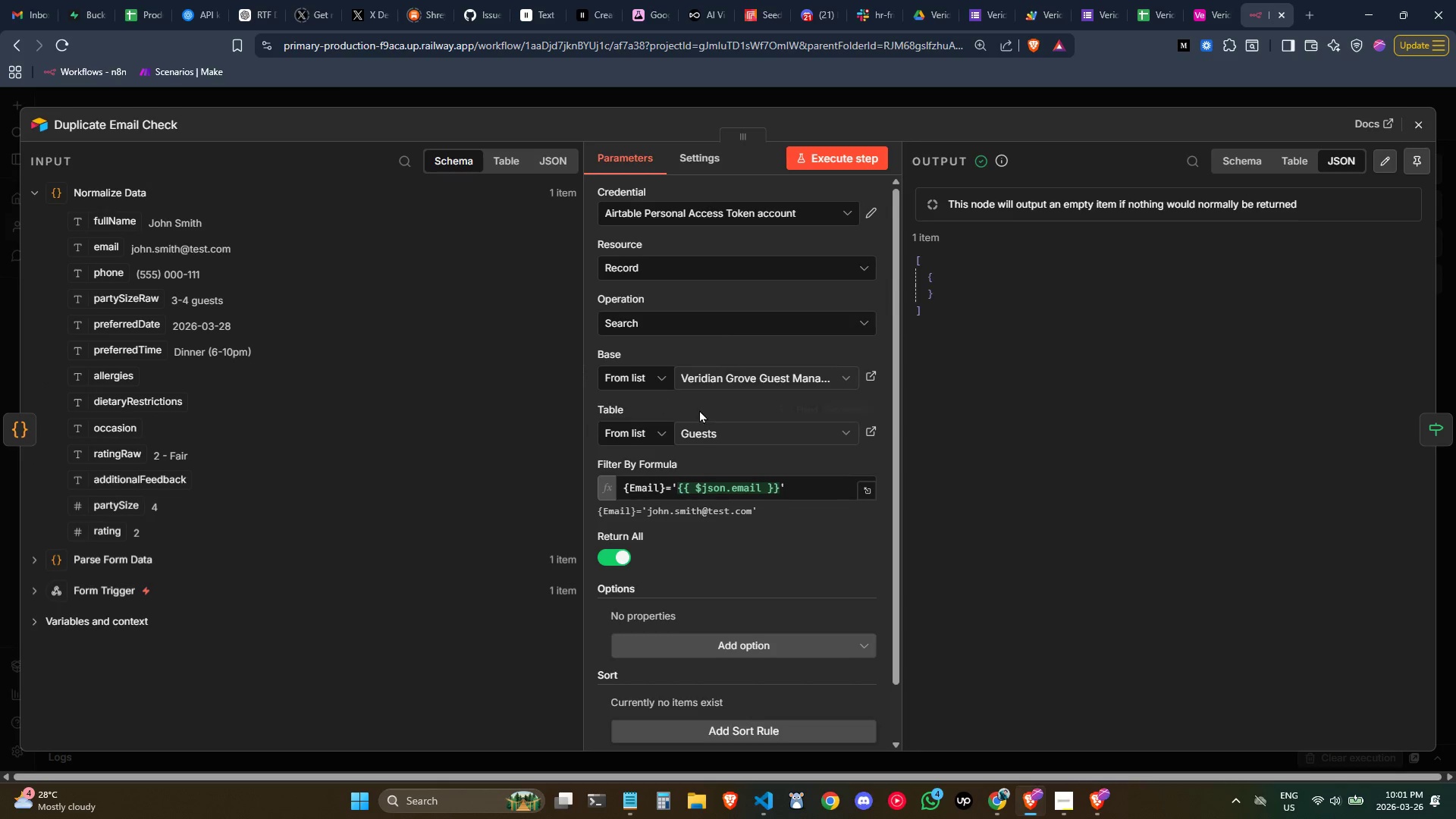 
scroll: coordinate [698, 413], scroll_direction: down, amount: 1.0
 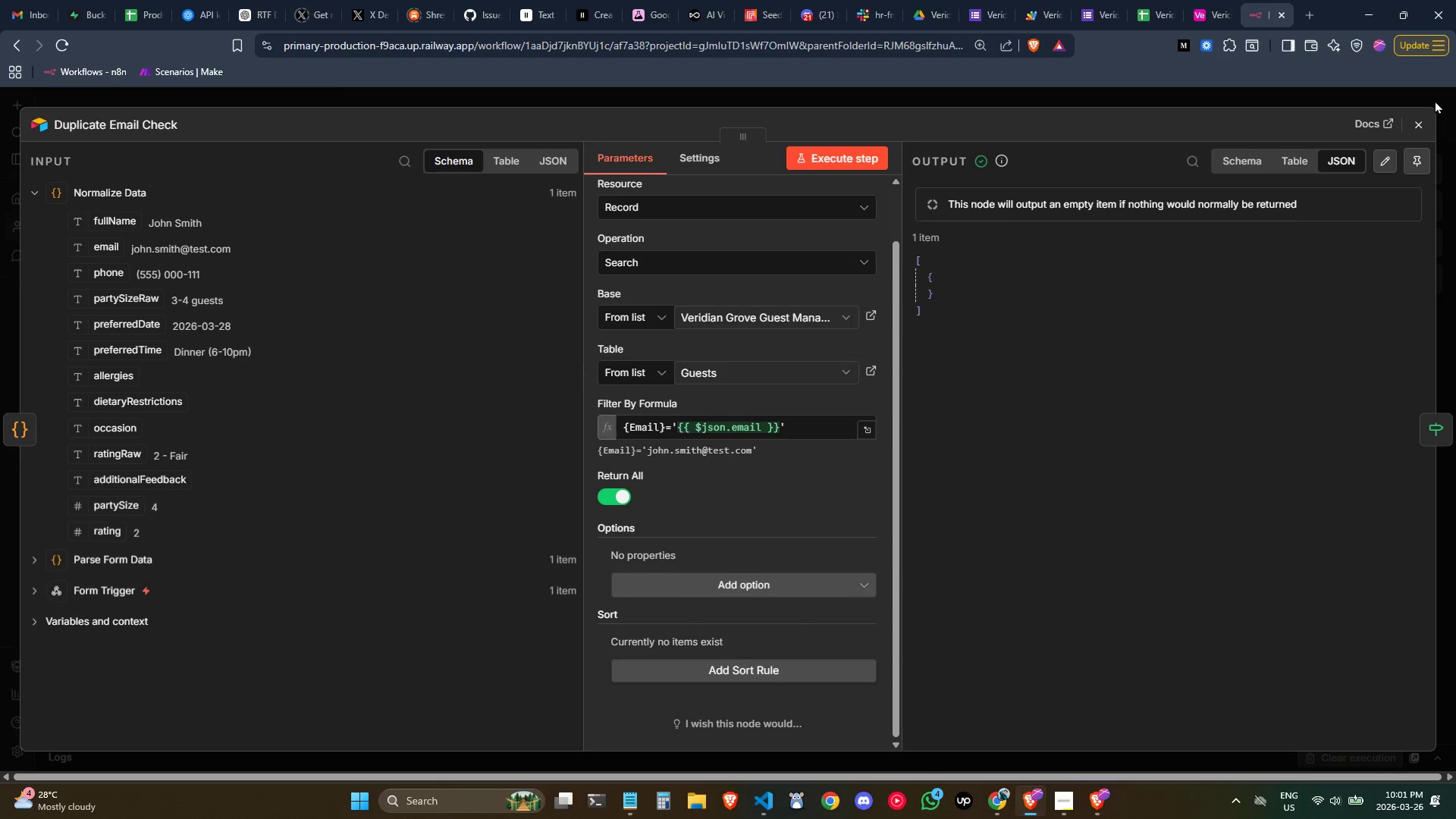 
left_click([1417, 119])
 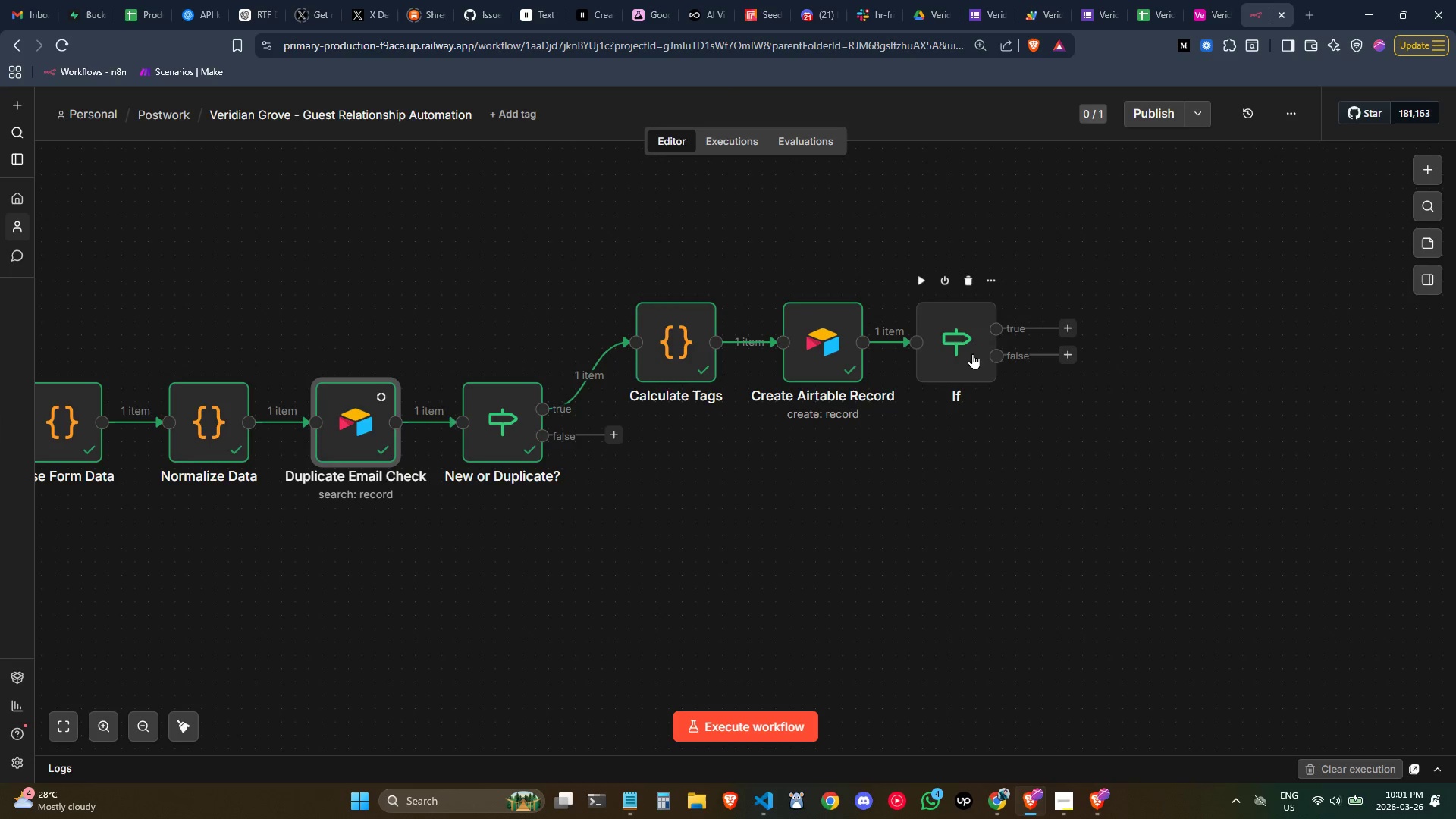 
double_click([972, 353])
 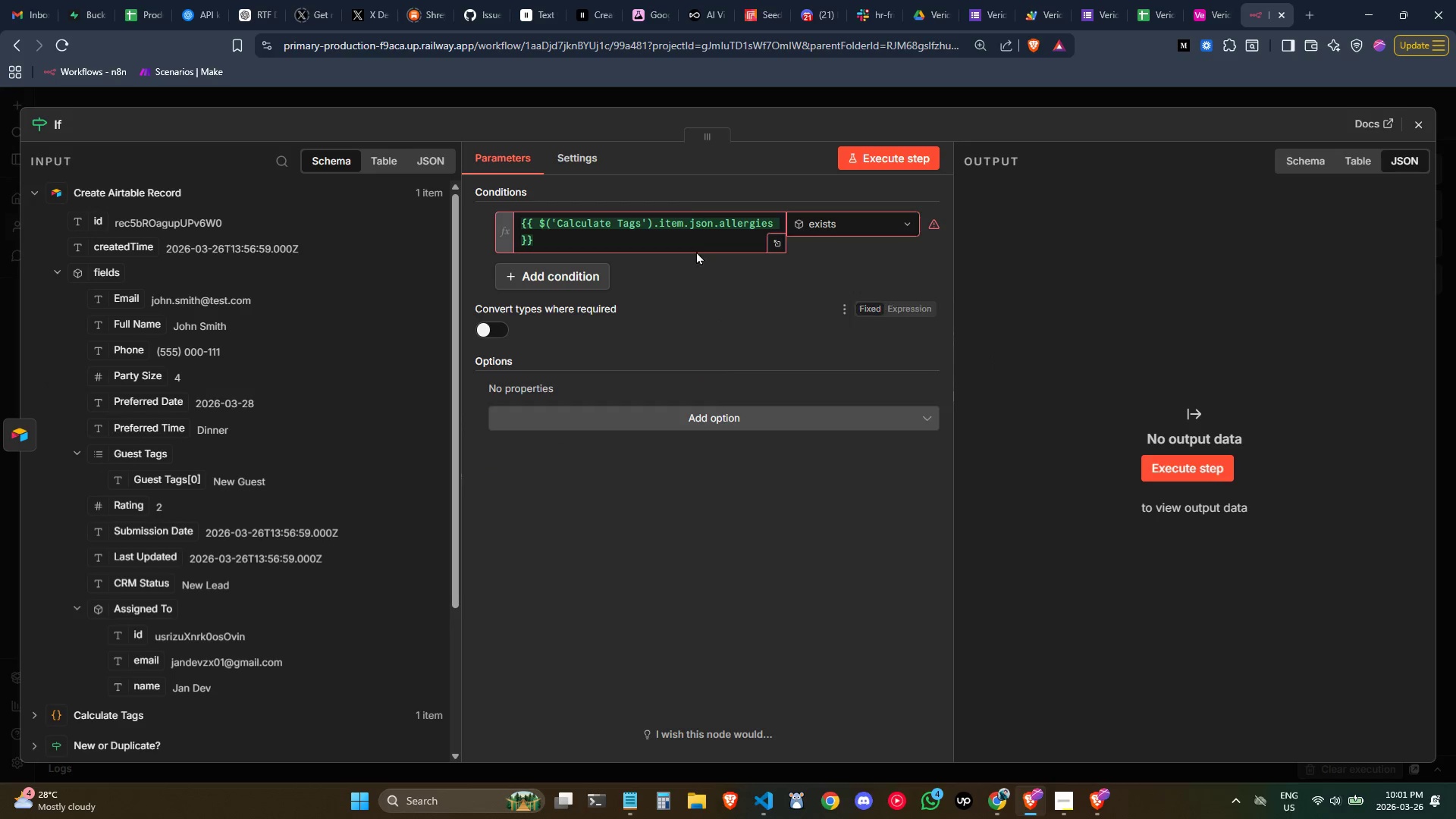 
left_click([682, 241])
 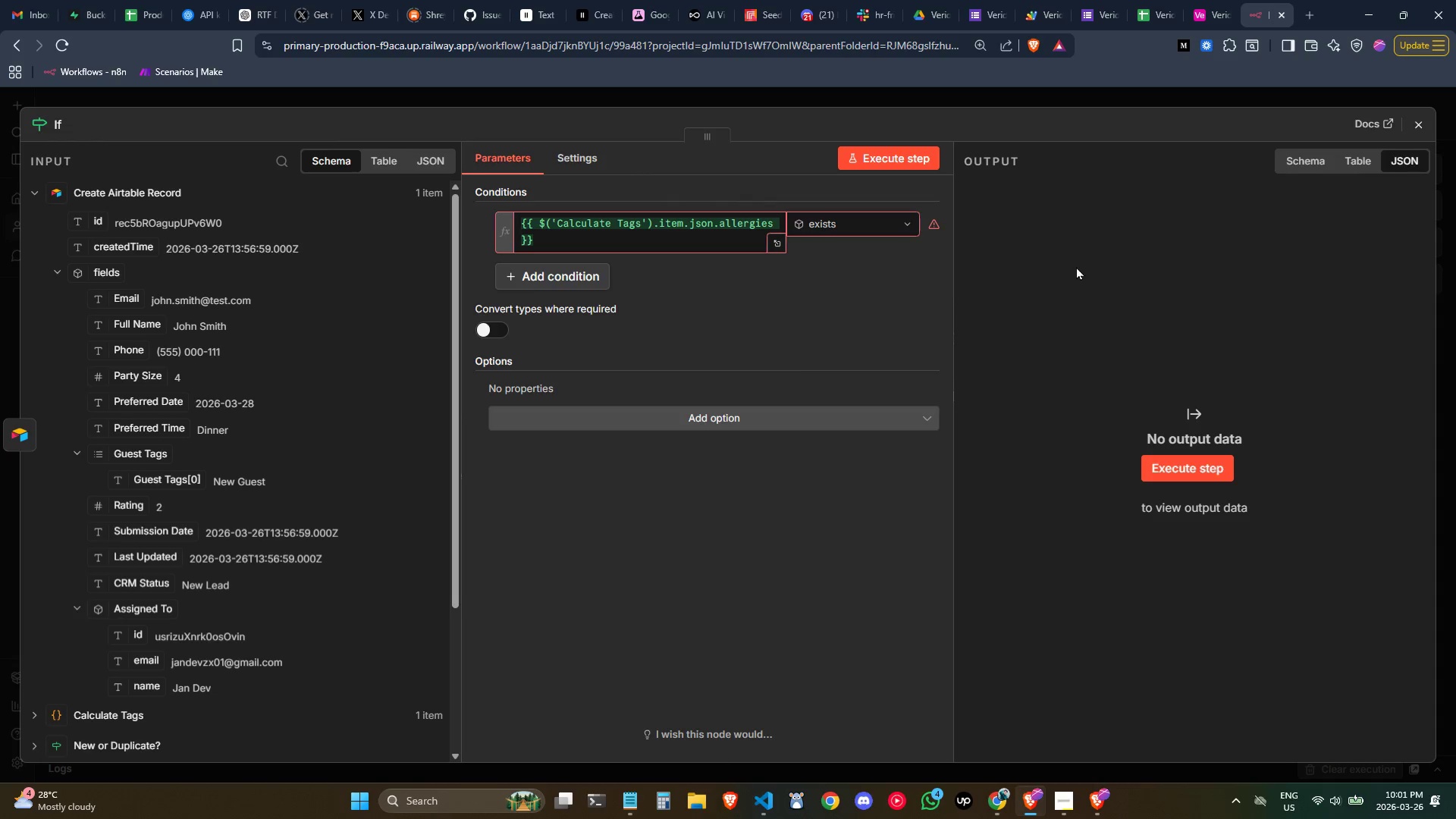 
left_click([824, 218])
 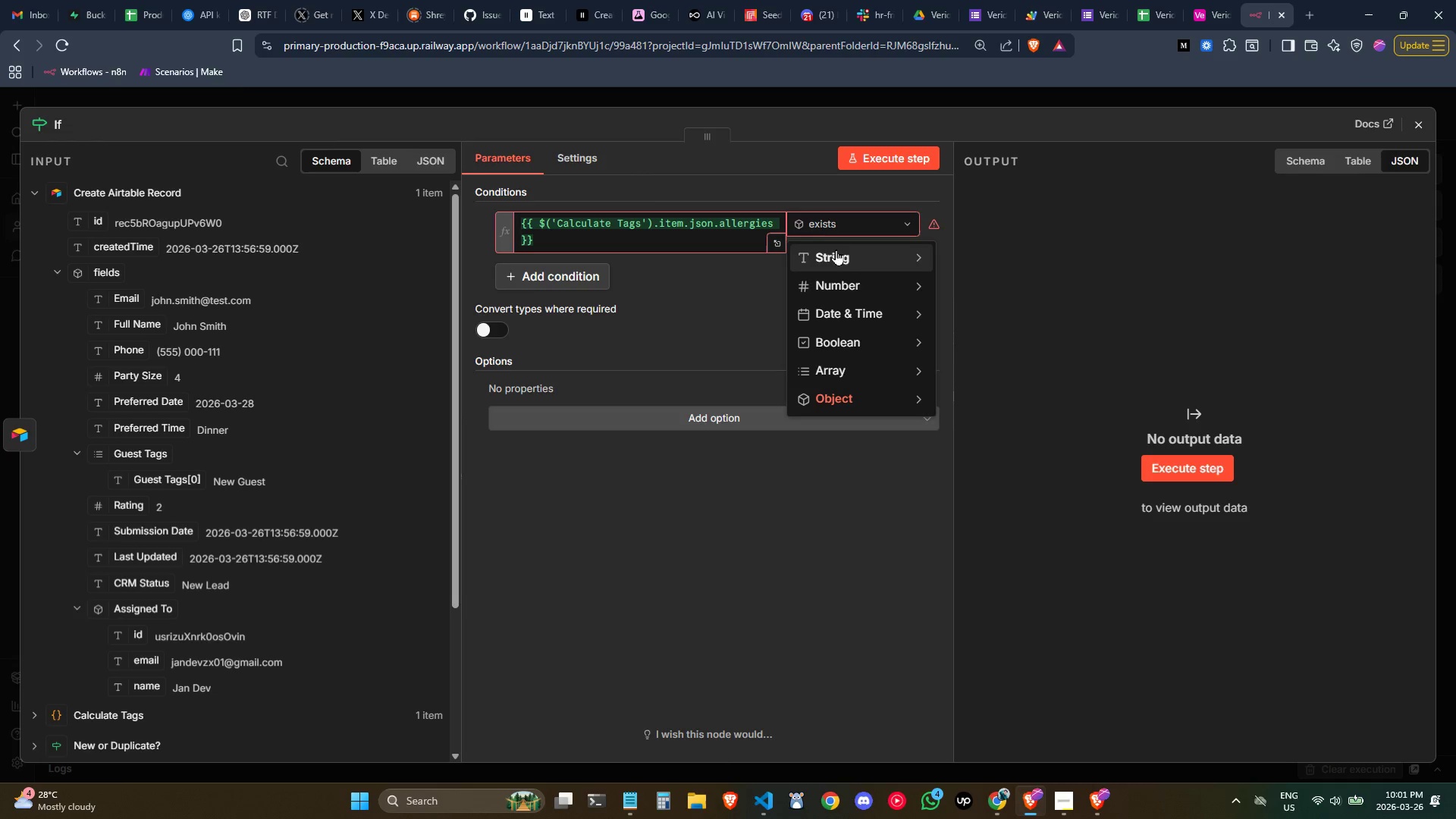 
mouse_move([855, 259])
 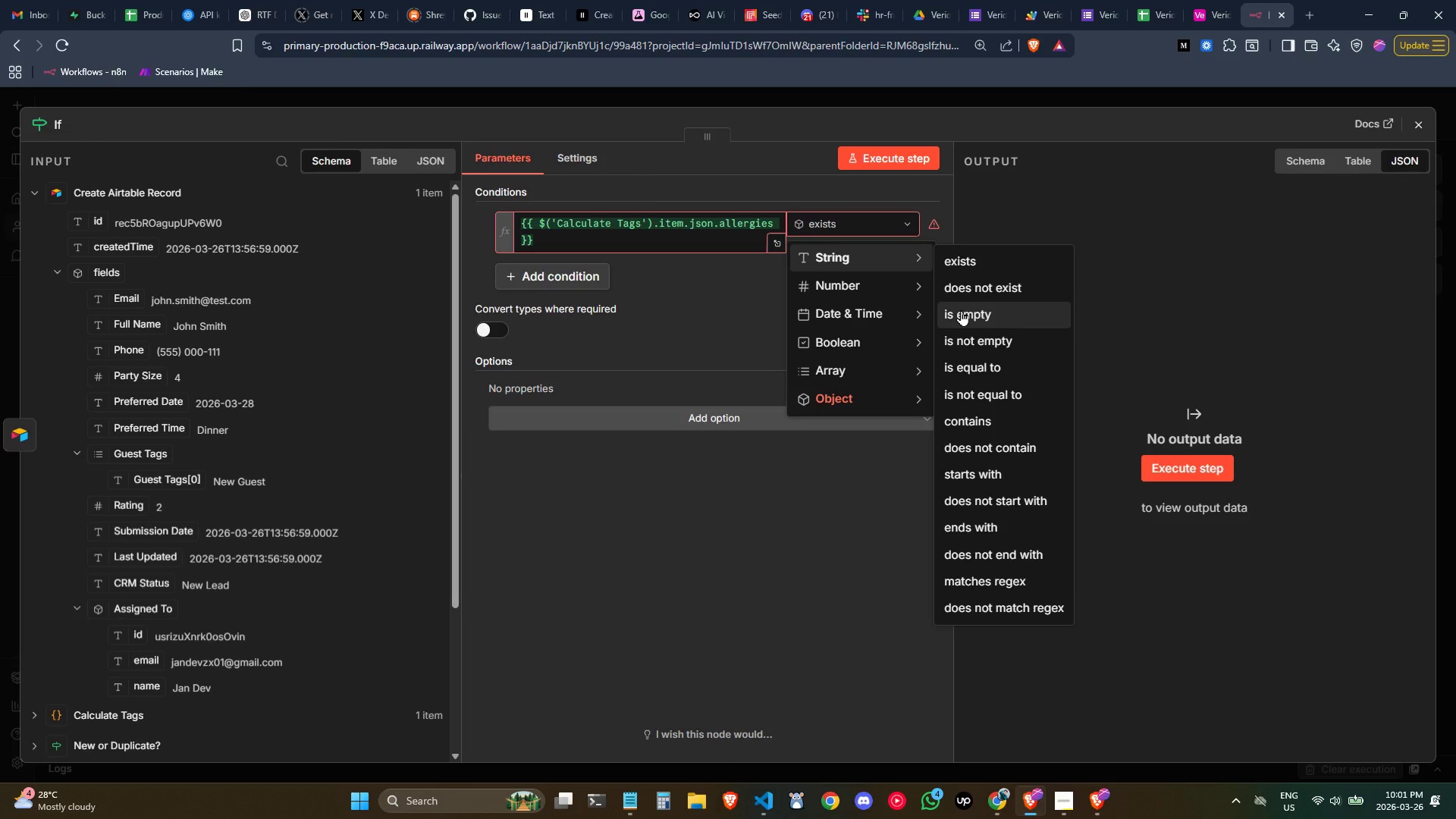 
left_click([961, 310])
 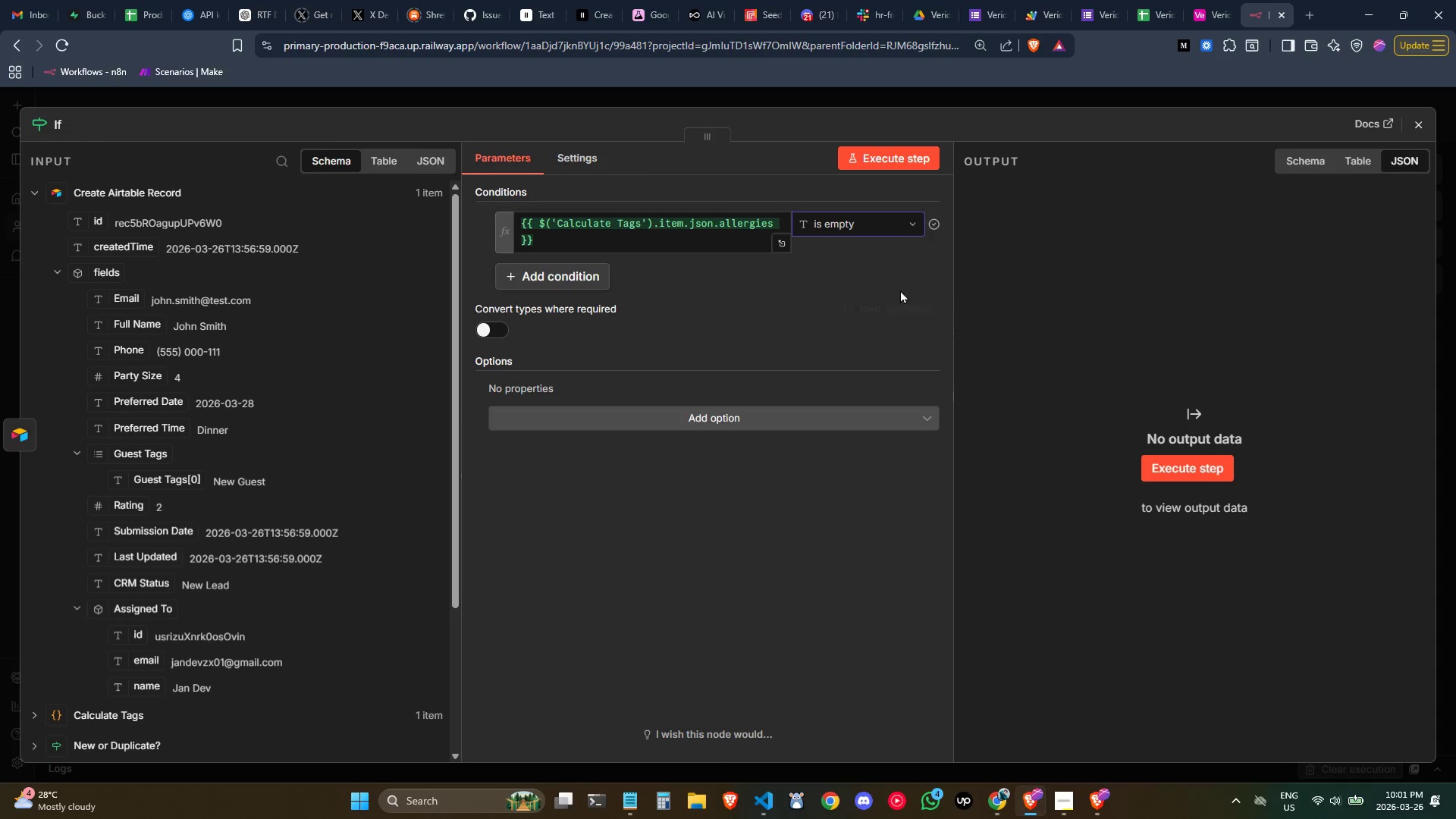 
left_click([868, 280])
 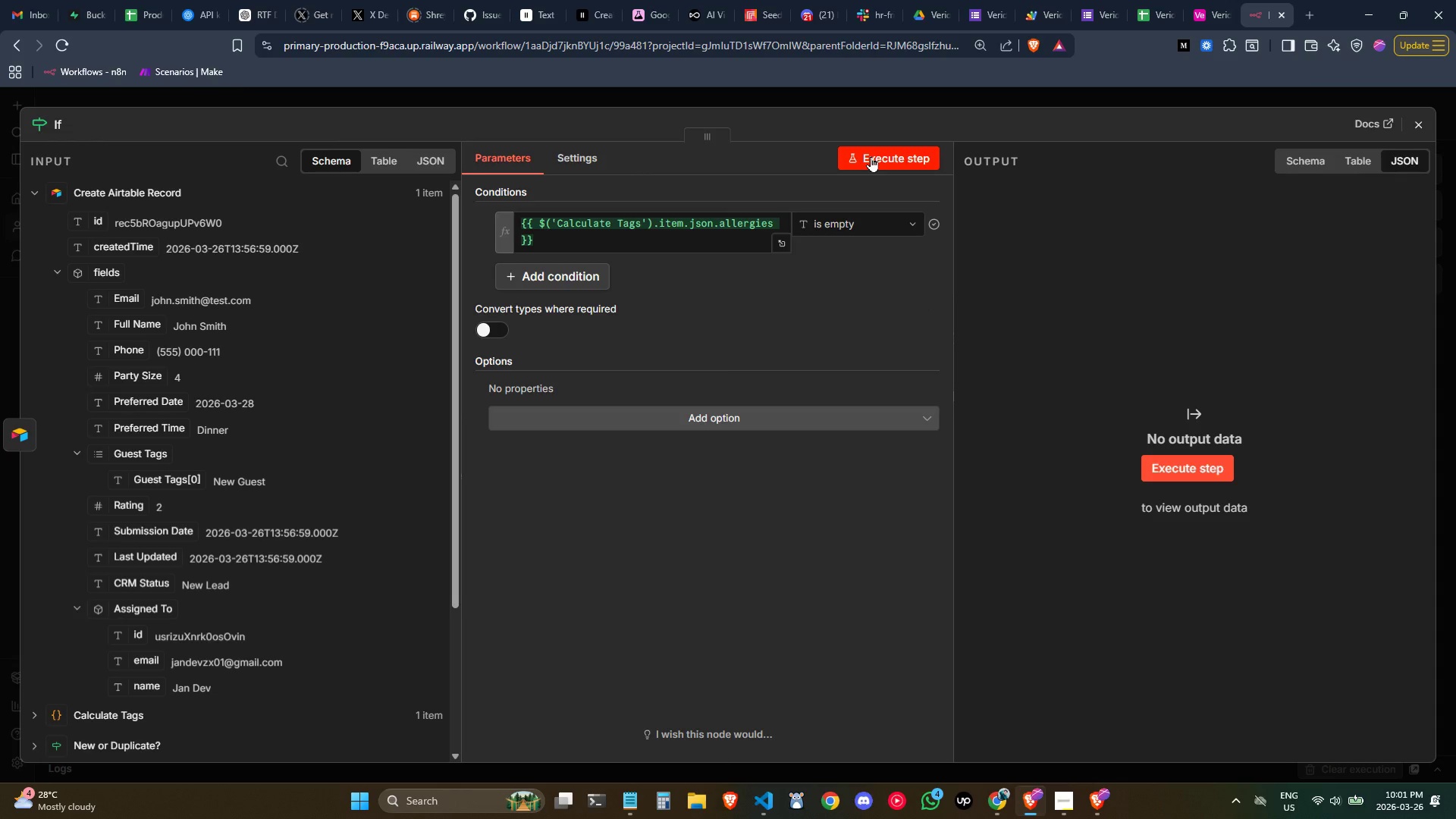 
left_click([871, 156])
 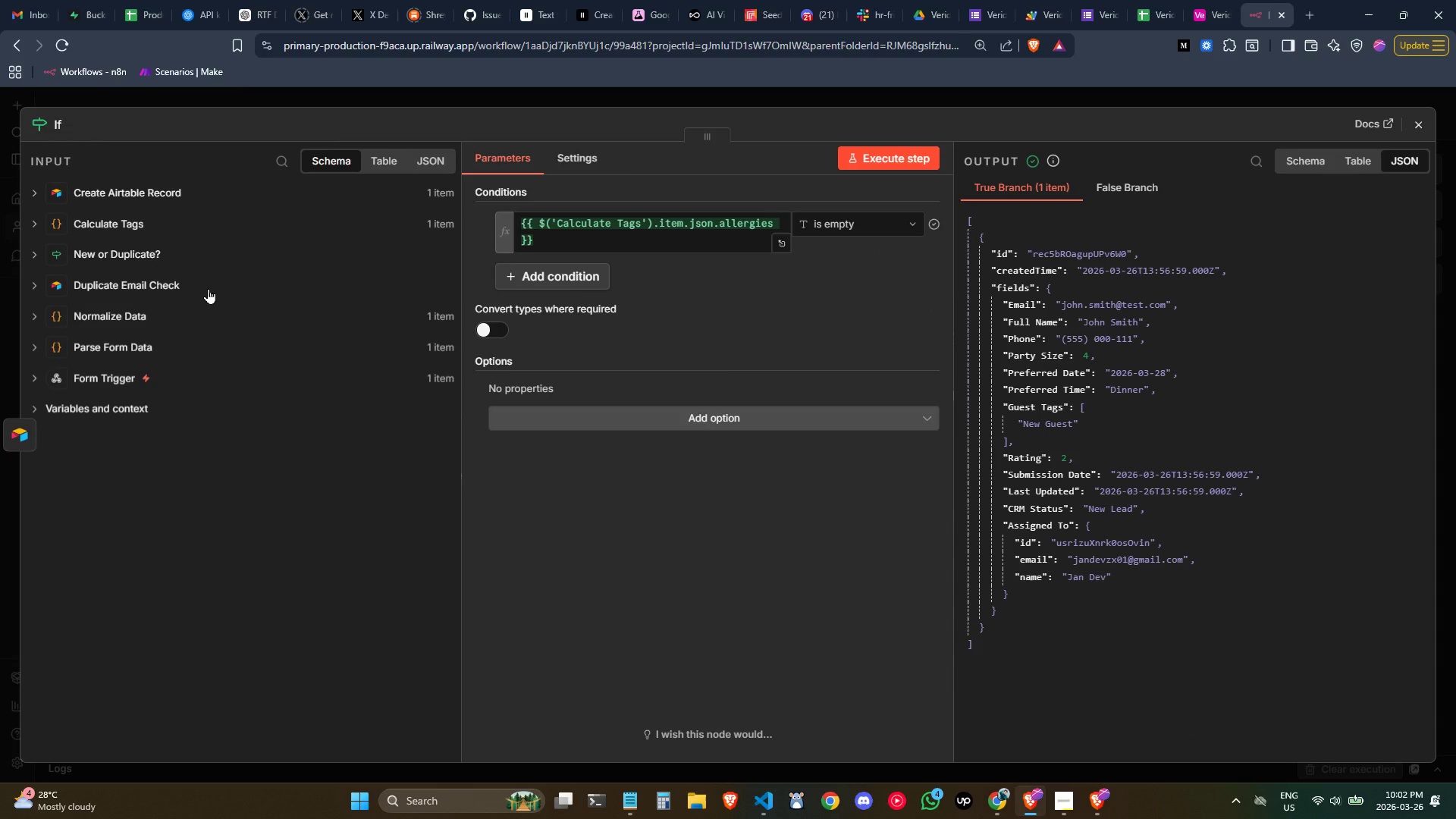 
wait(19.08)
 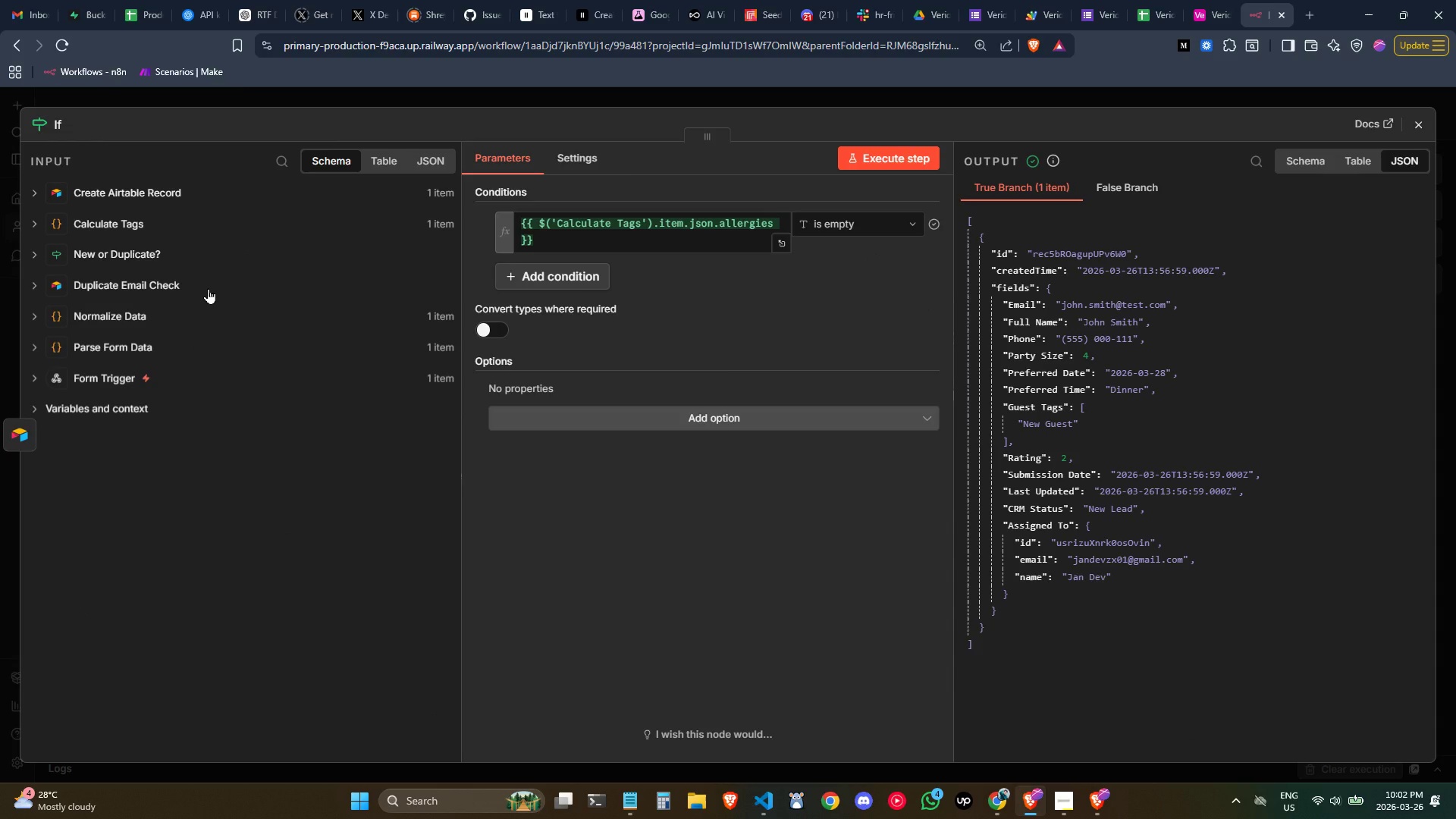 
left_click([57, 124])
 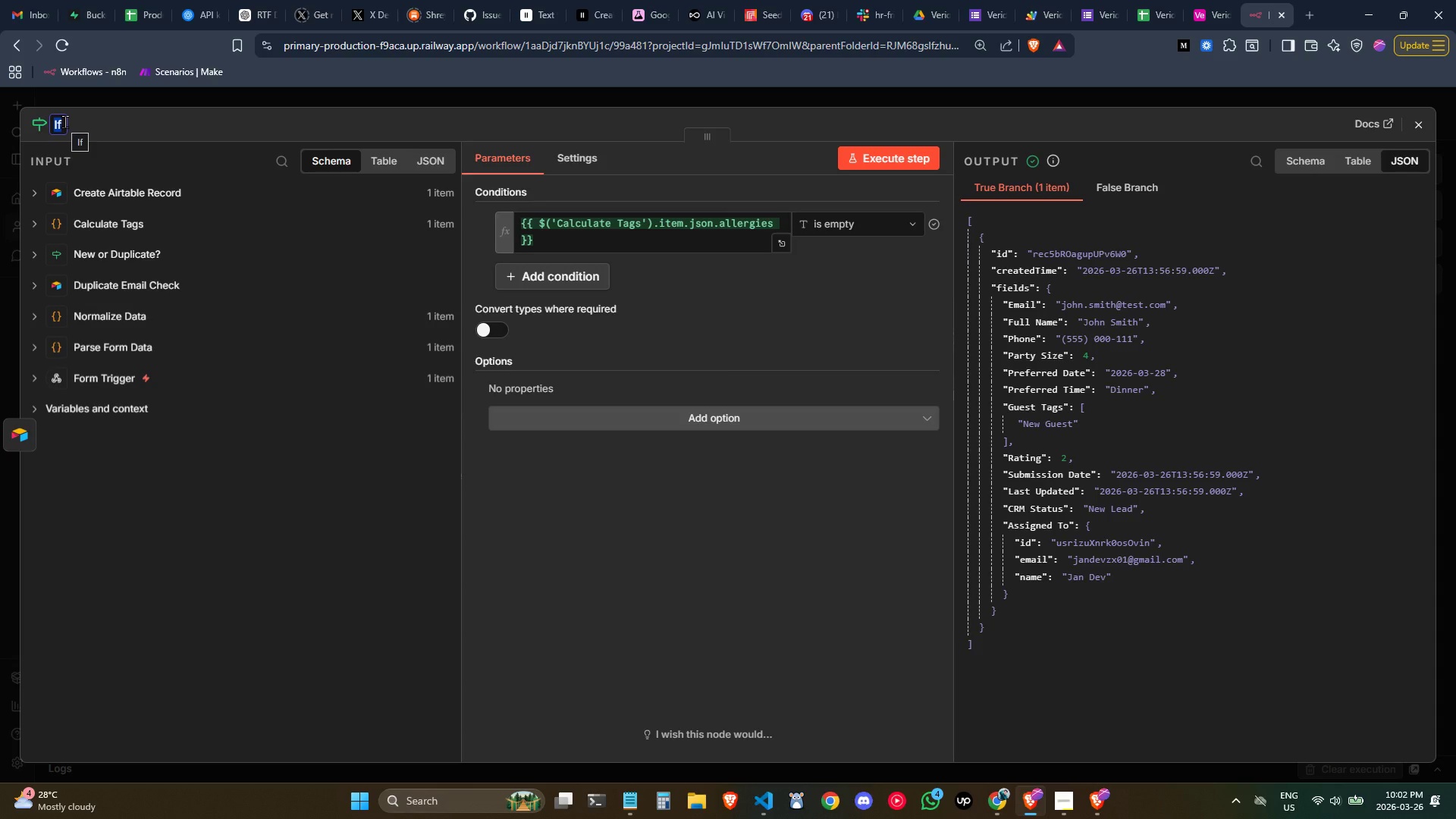 
key(Control+ControlLeft)
 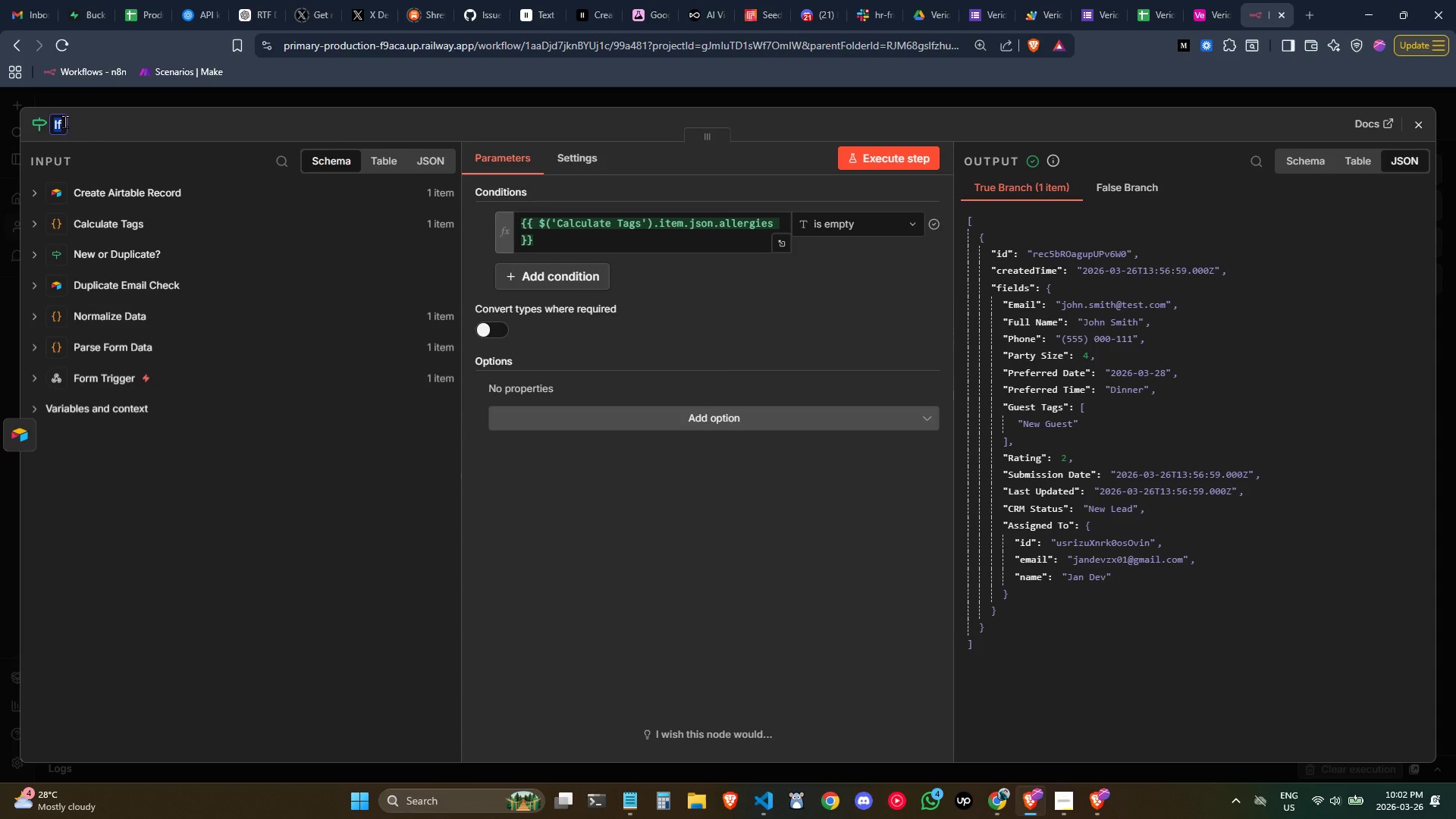 
type(Has Allergies?)
 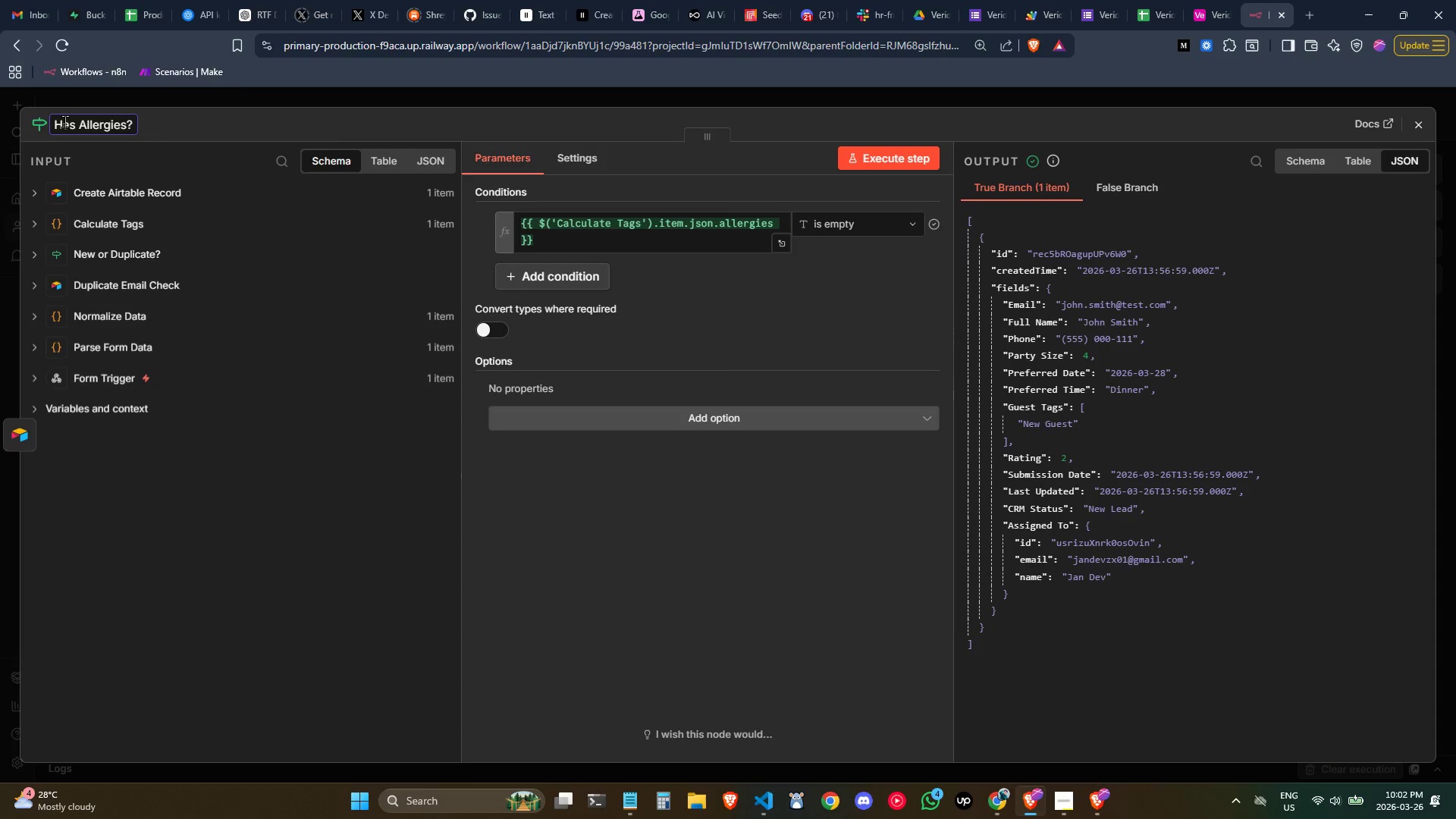 
key(Enter)
 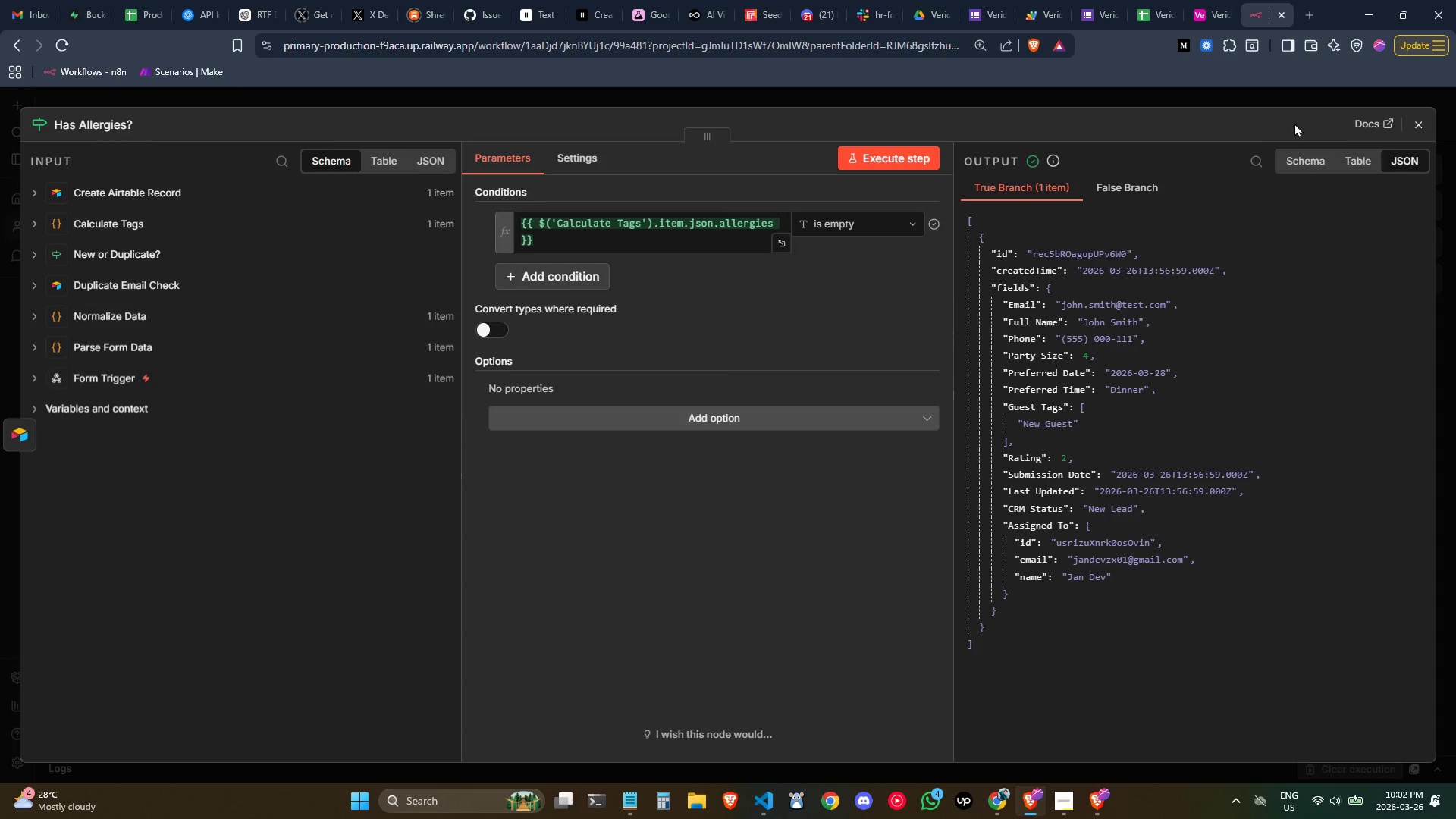 
left_click([1422, 115])
 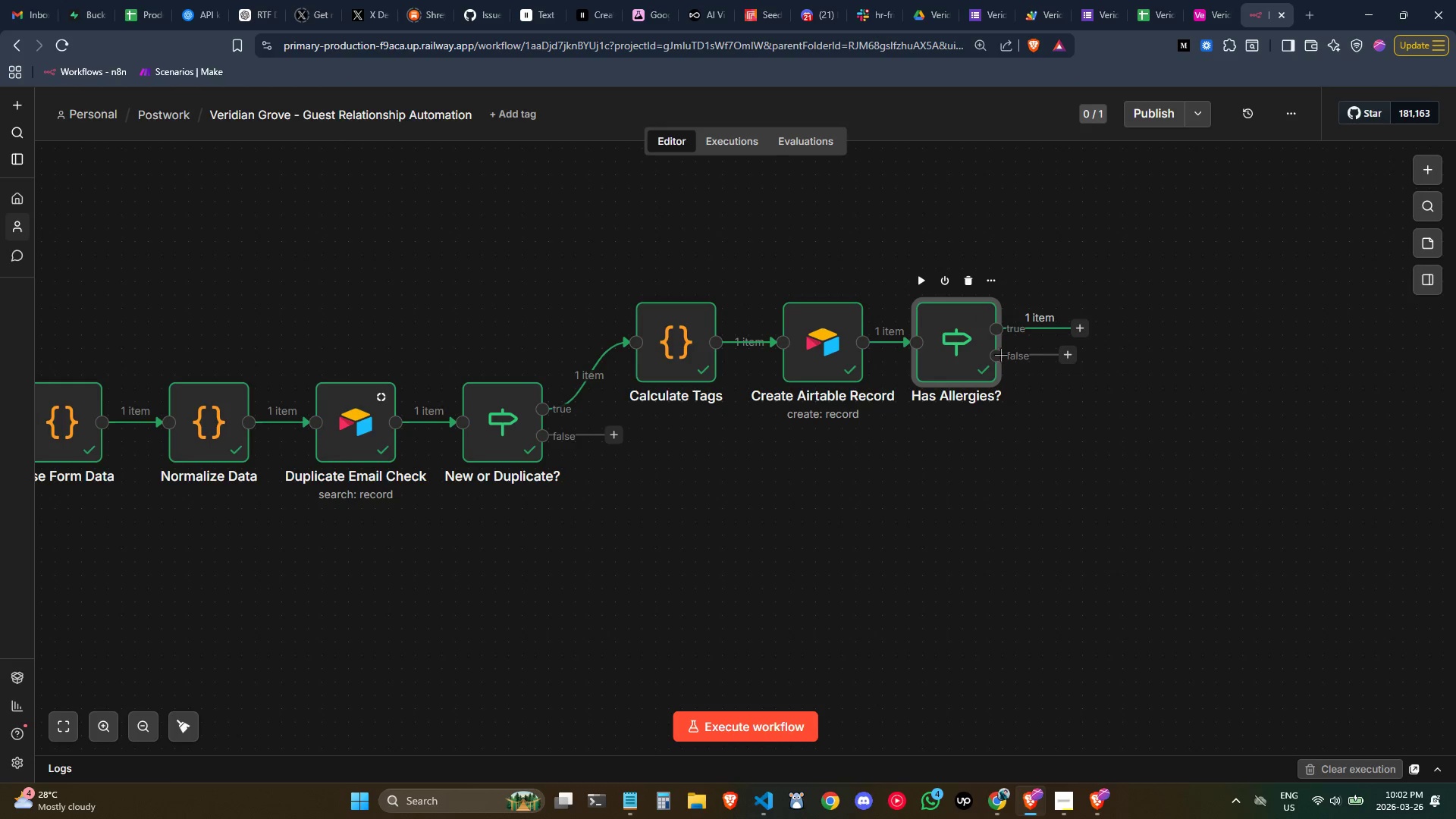 
left_click_drag(start_coordinate=[825, 353], to_coordinate=[825, 359])
 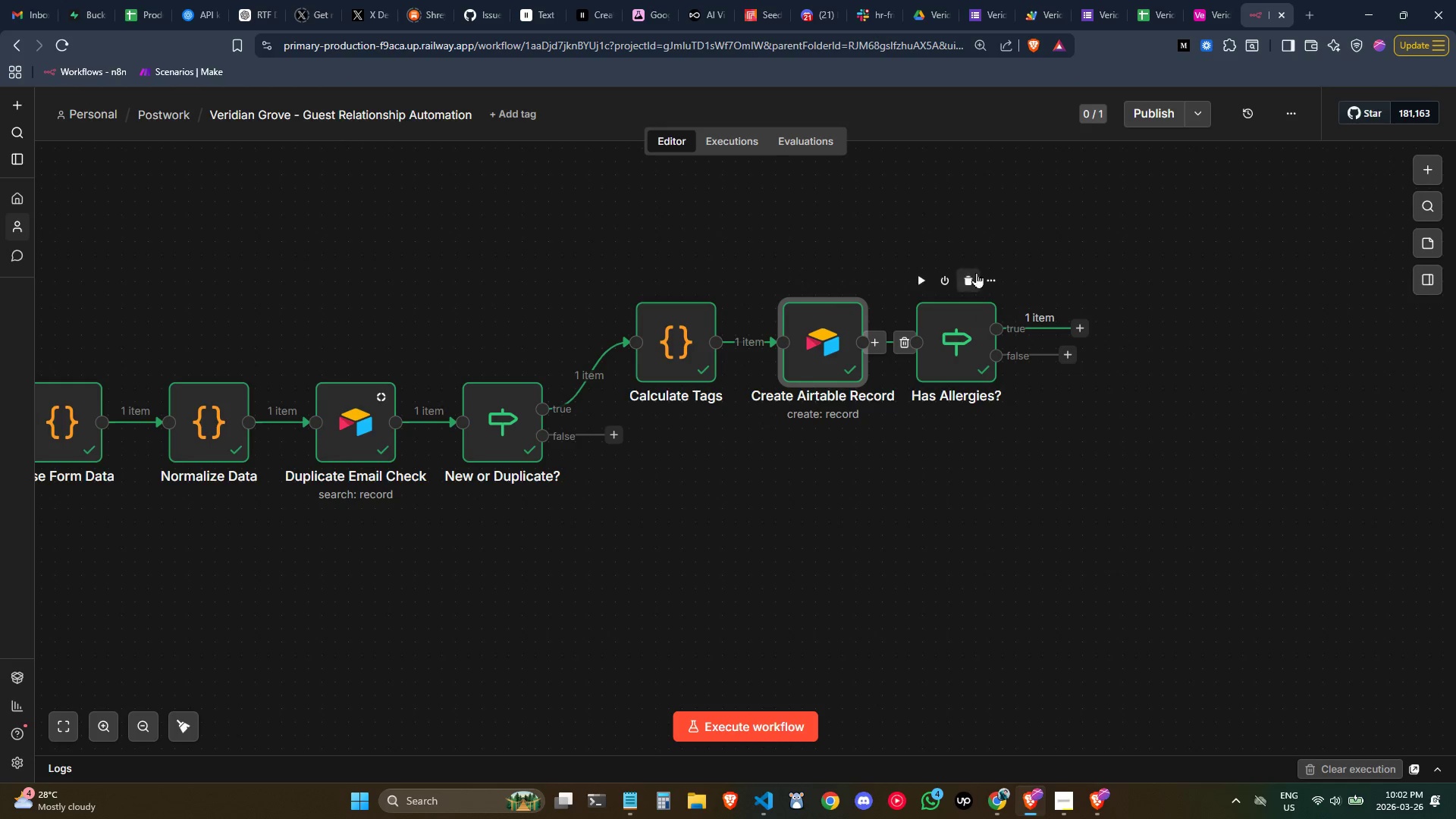 
left_click([975, 268])
 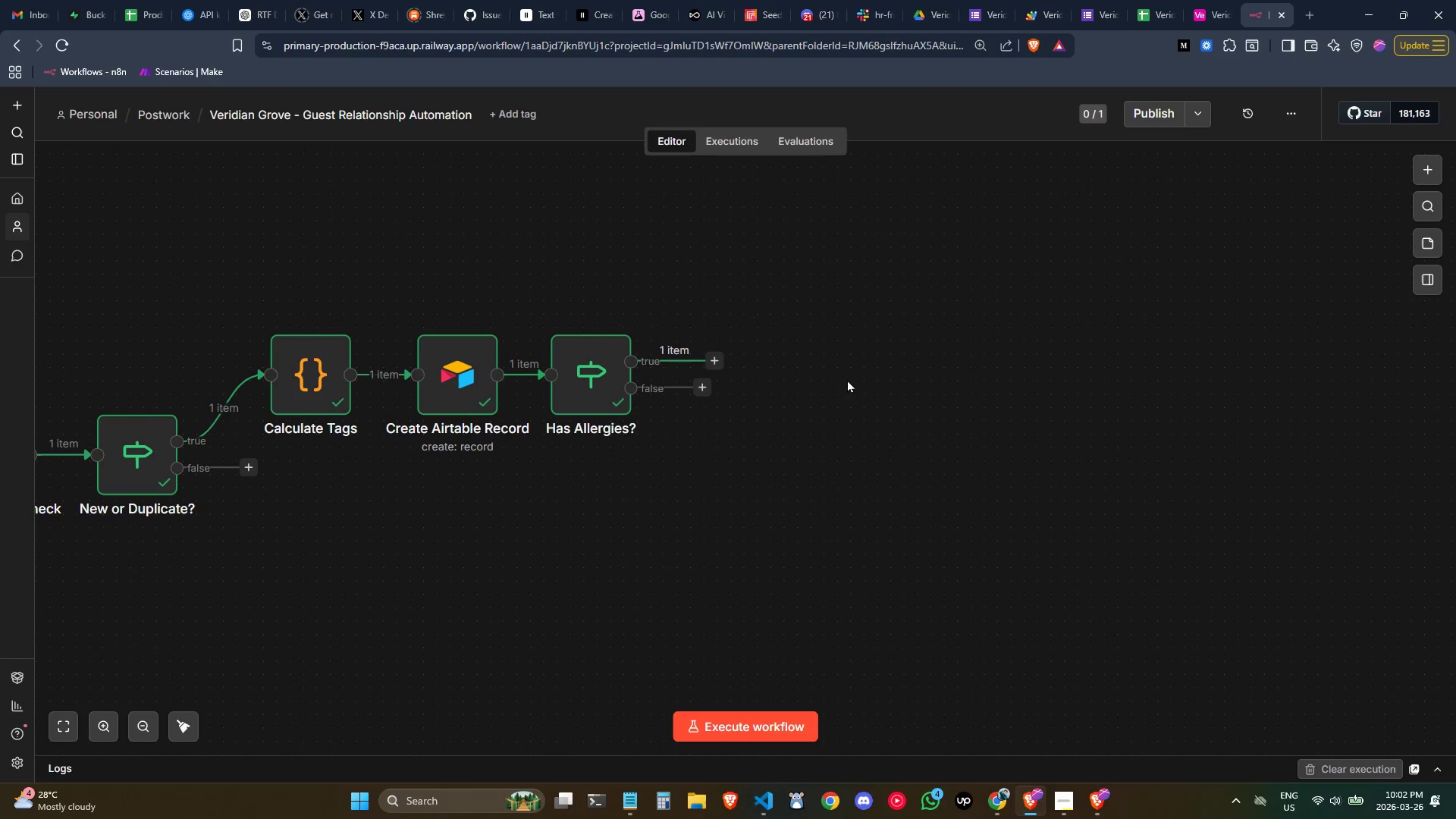 
left_click([713, 359])
 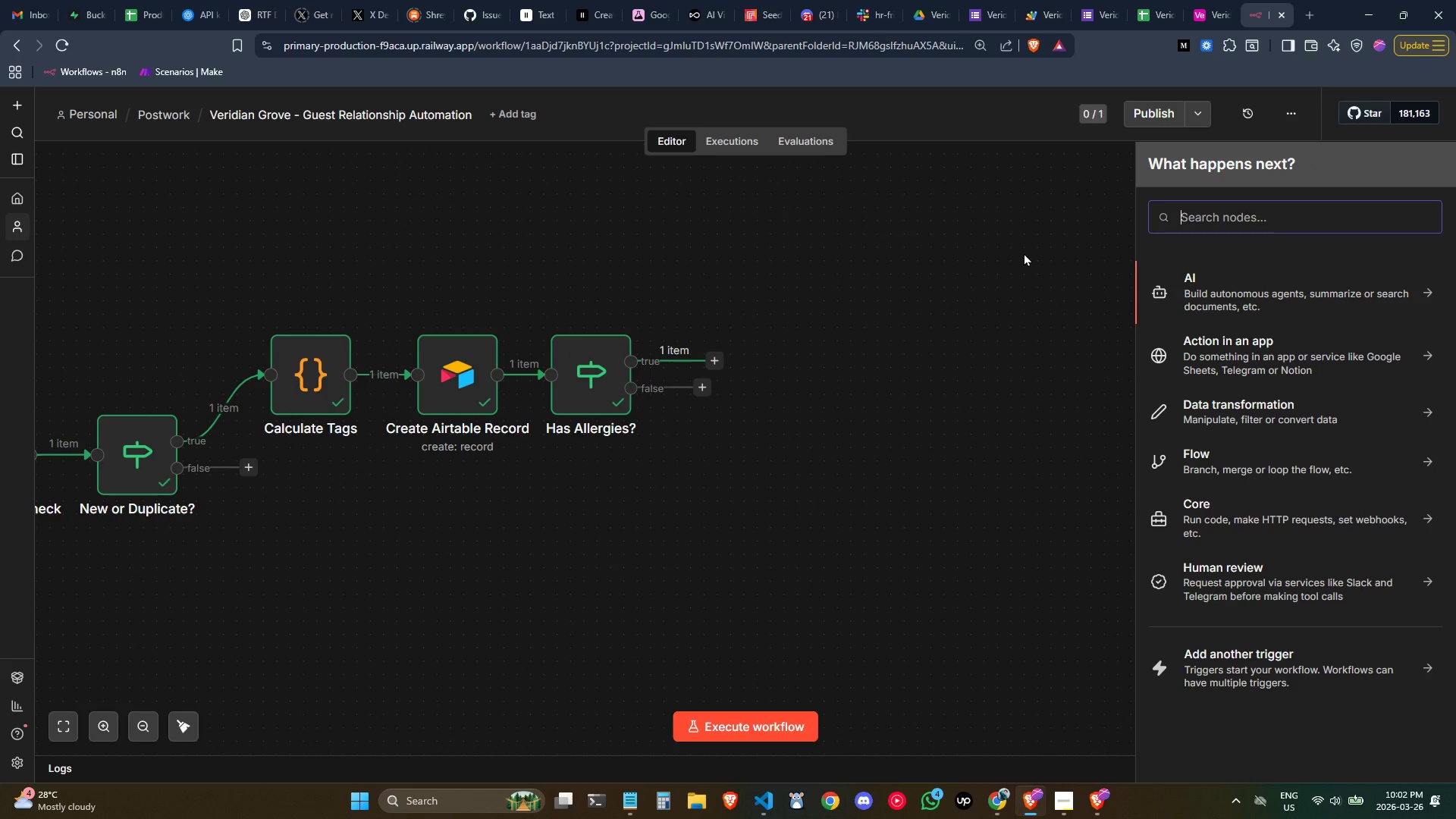 
wait(8.7)
 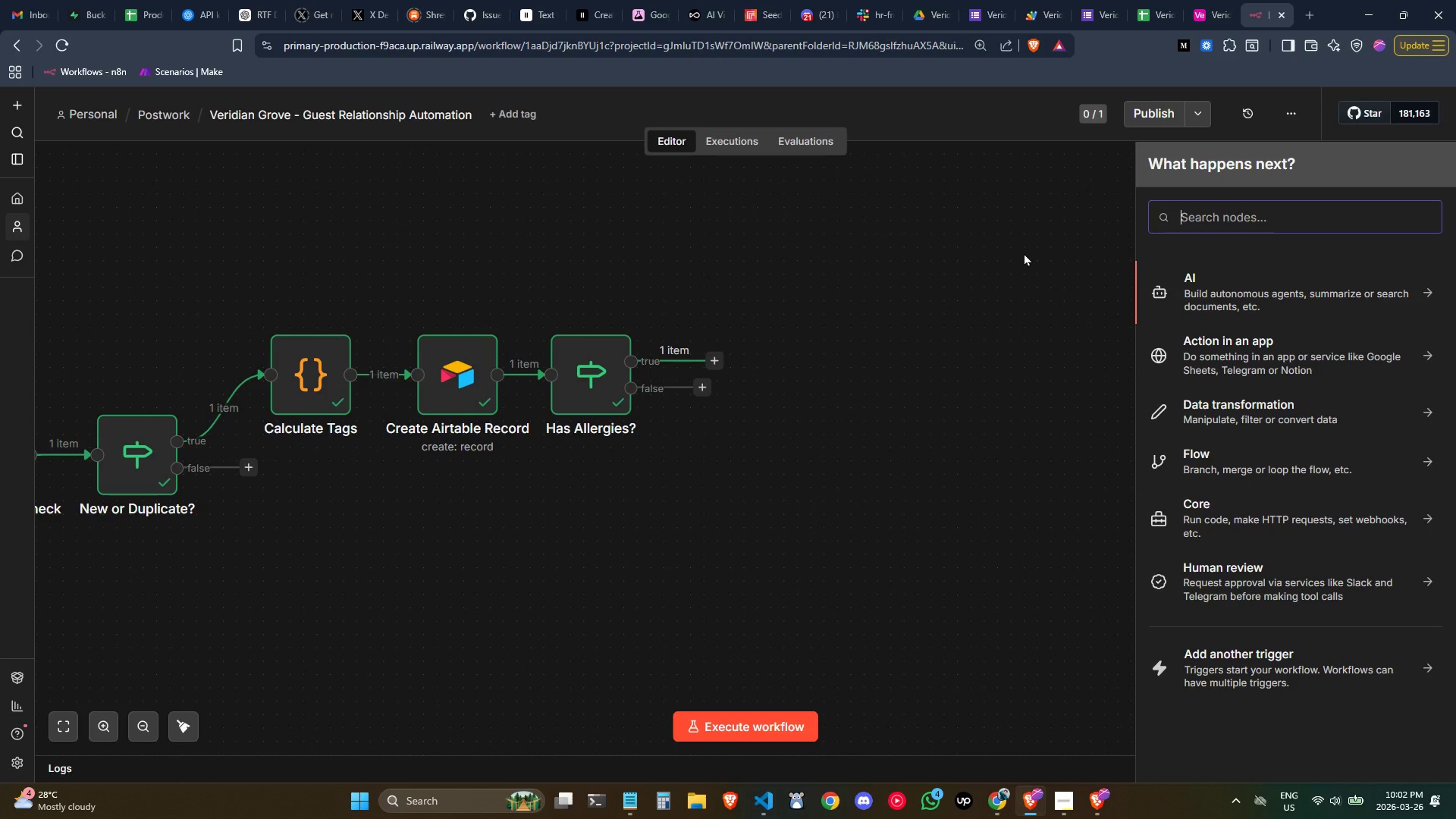 
key(Control+ControlLeft)
 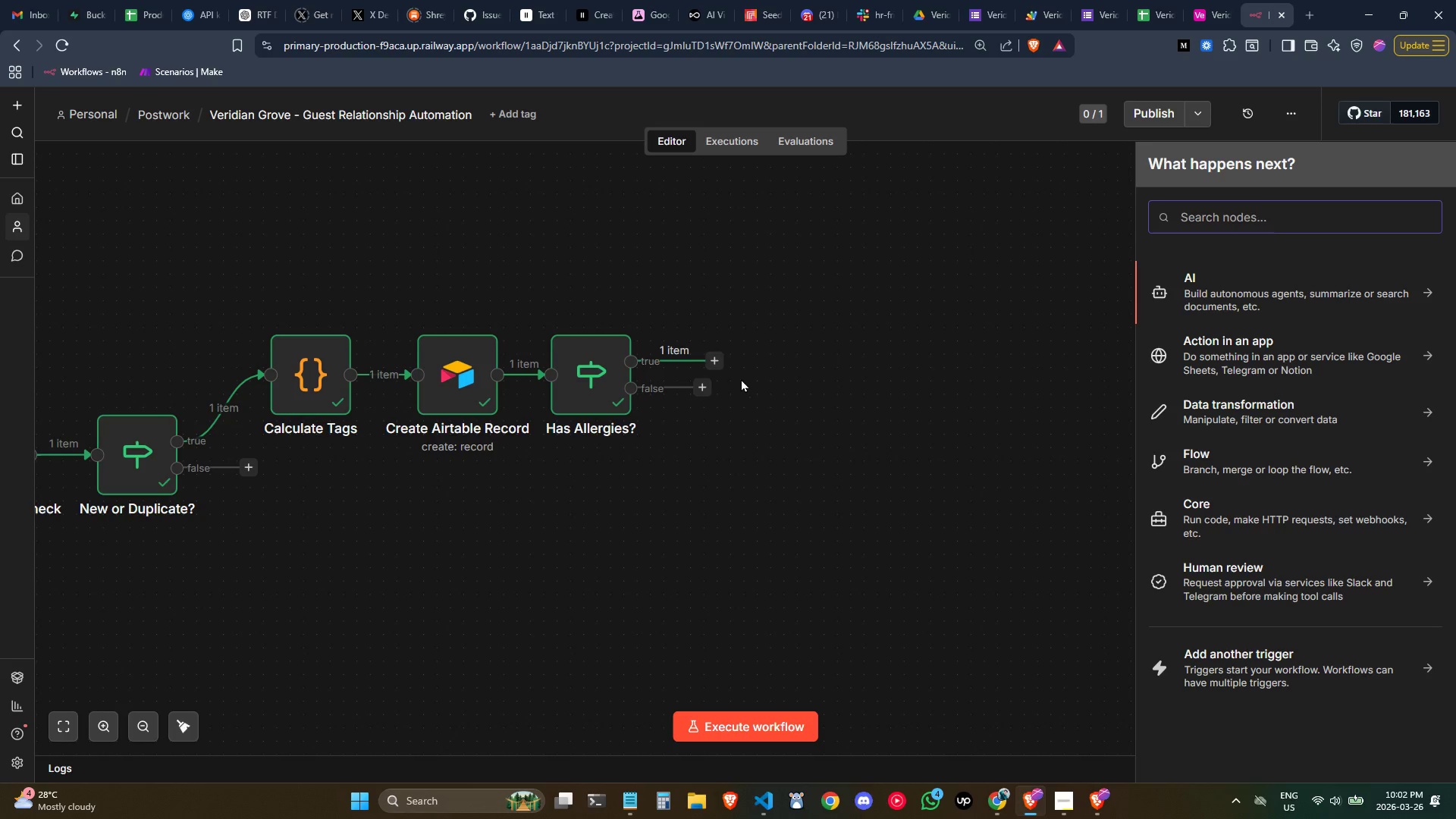 
type(se)
key(Backspace)
key(Backspace)
key(Backspace)
key(Backspace)
type(gmail)
 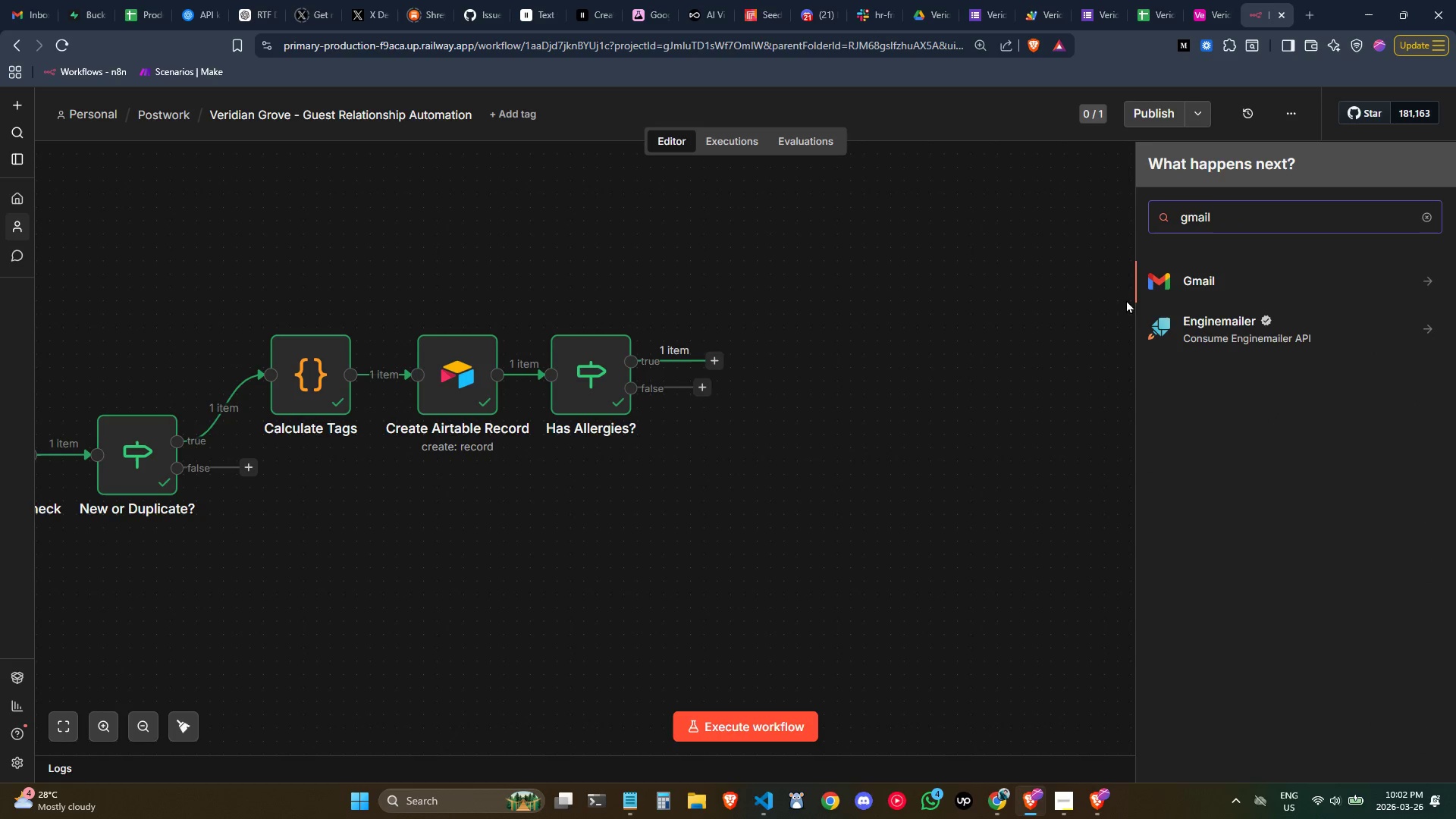 
left_click([1203, 280])
 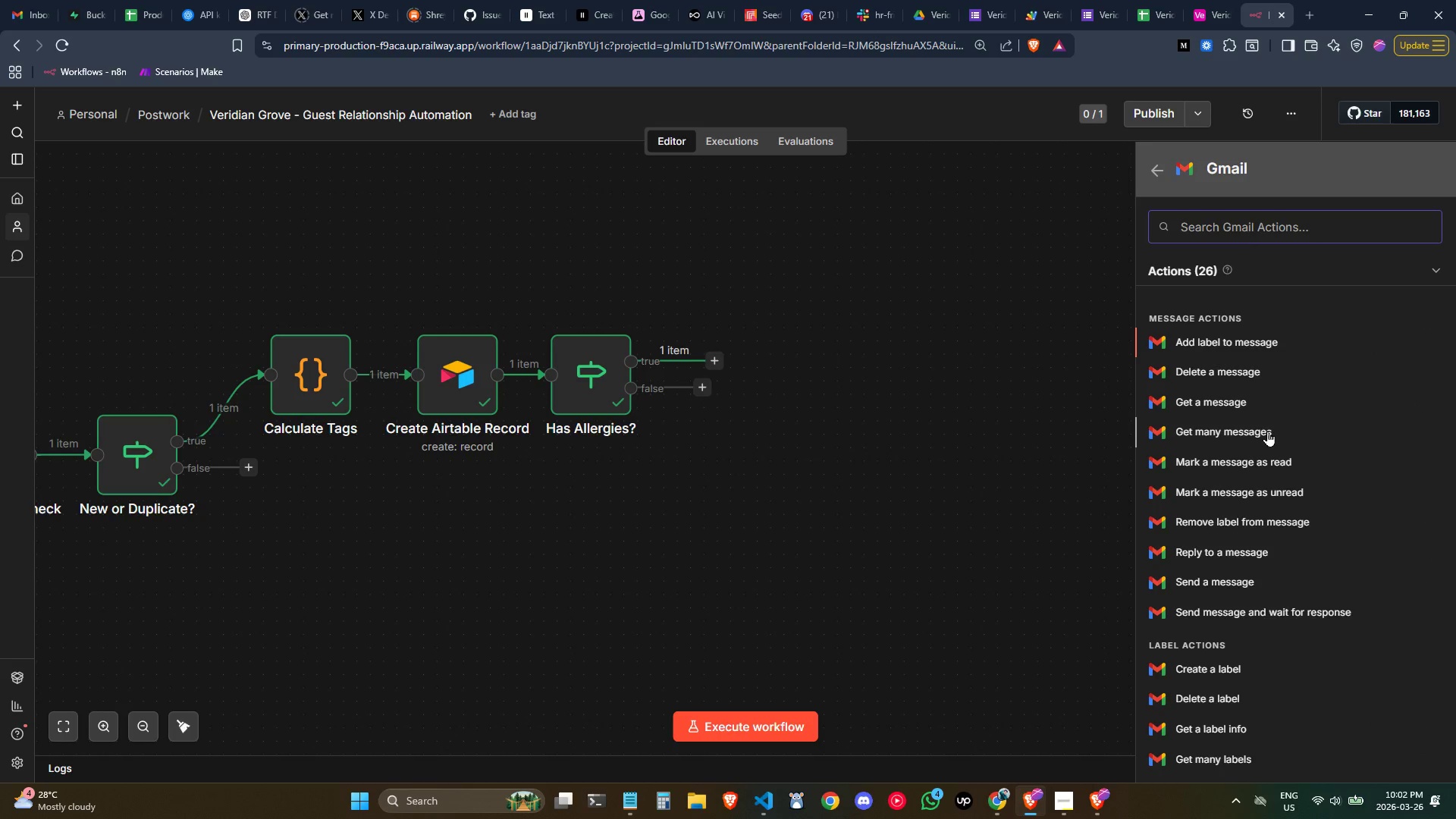 
wait(5.17)
 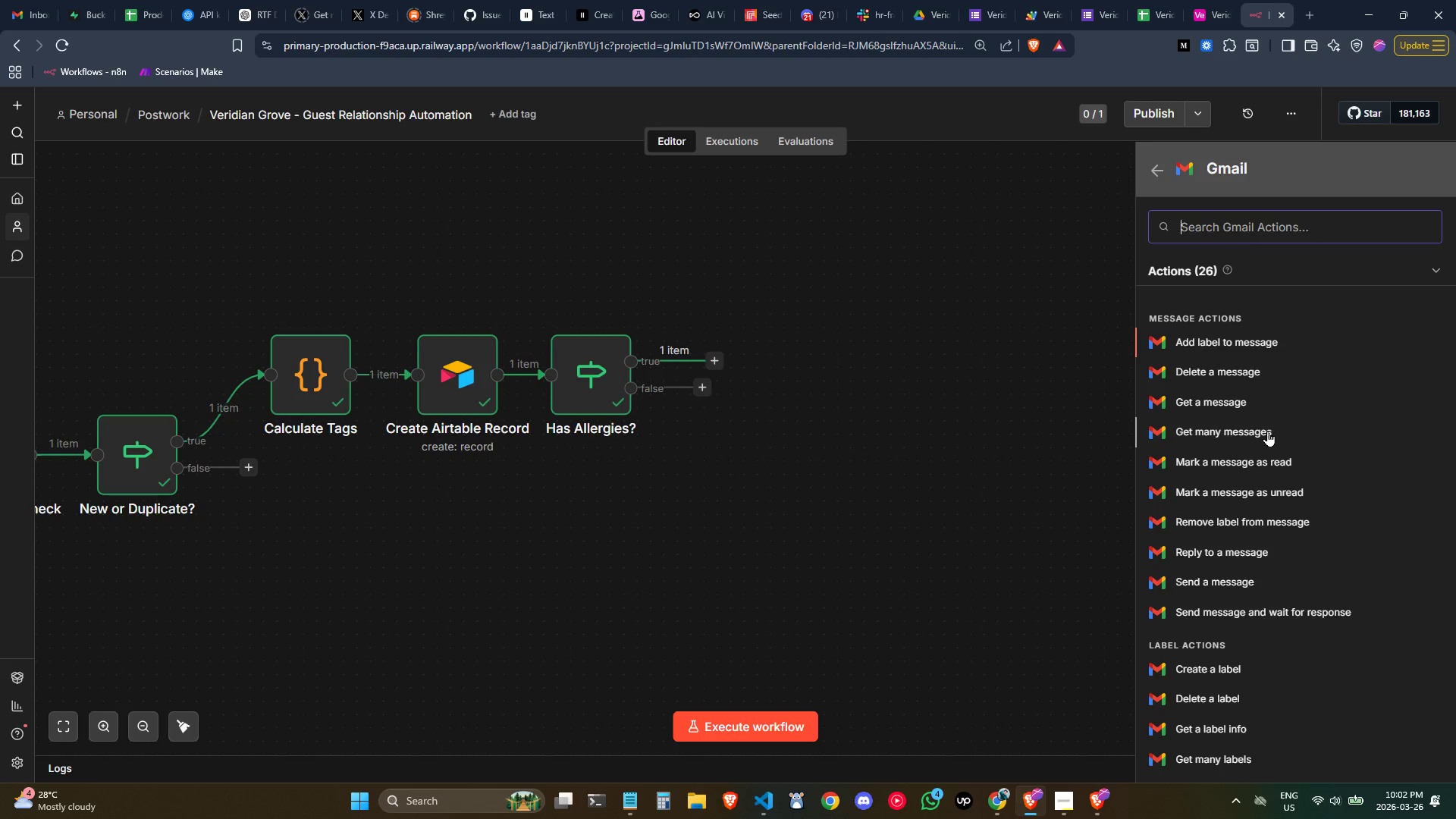 
left_click([1237, 584])
 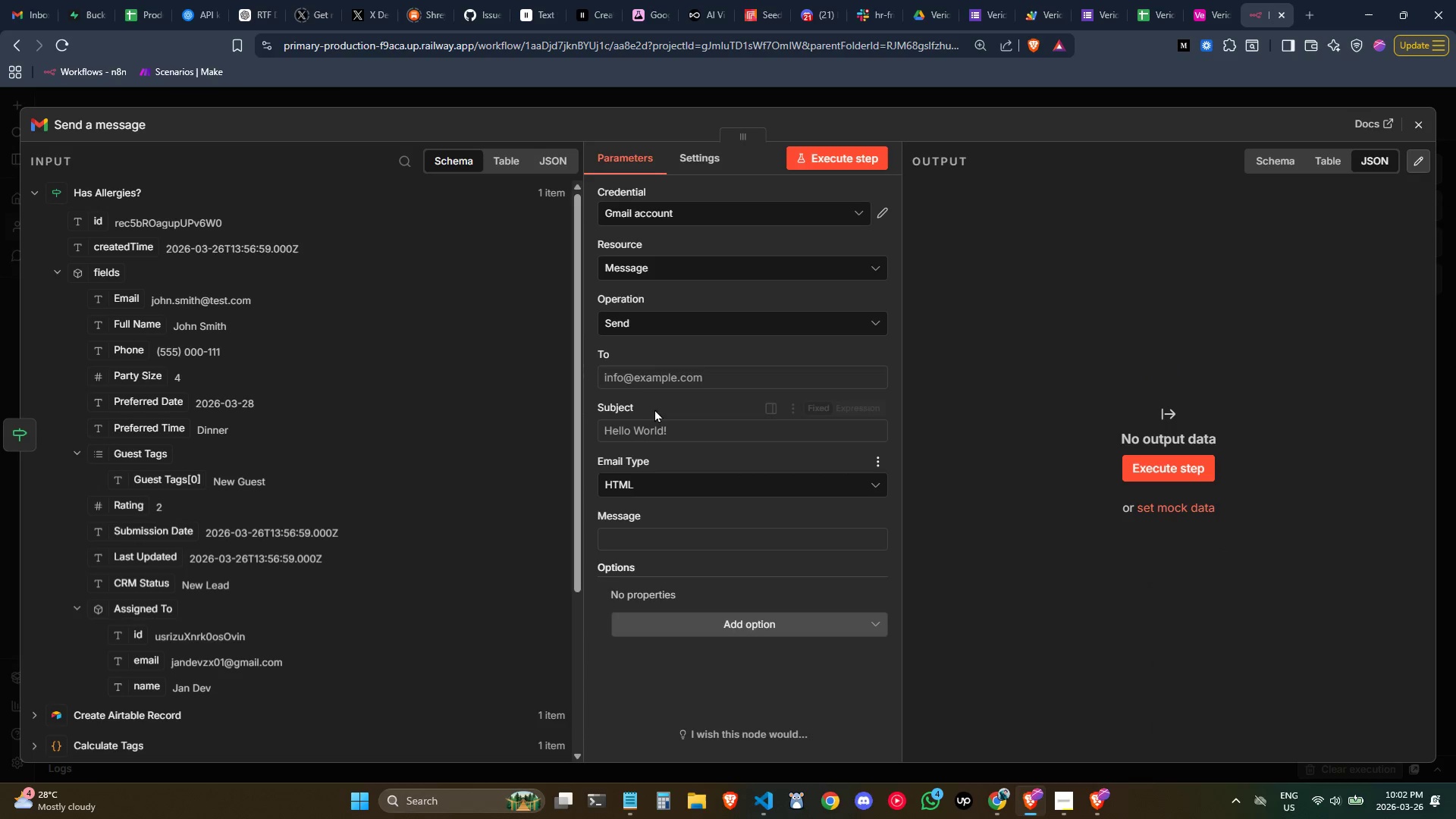 
left_click([648, 375])
 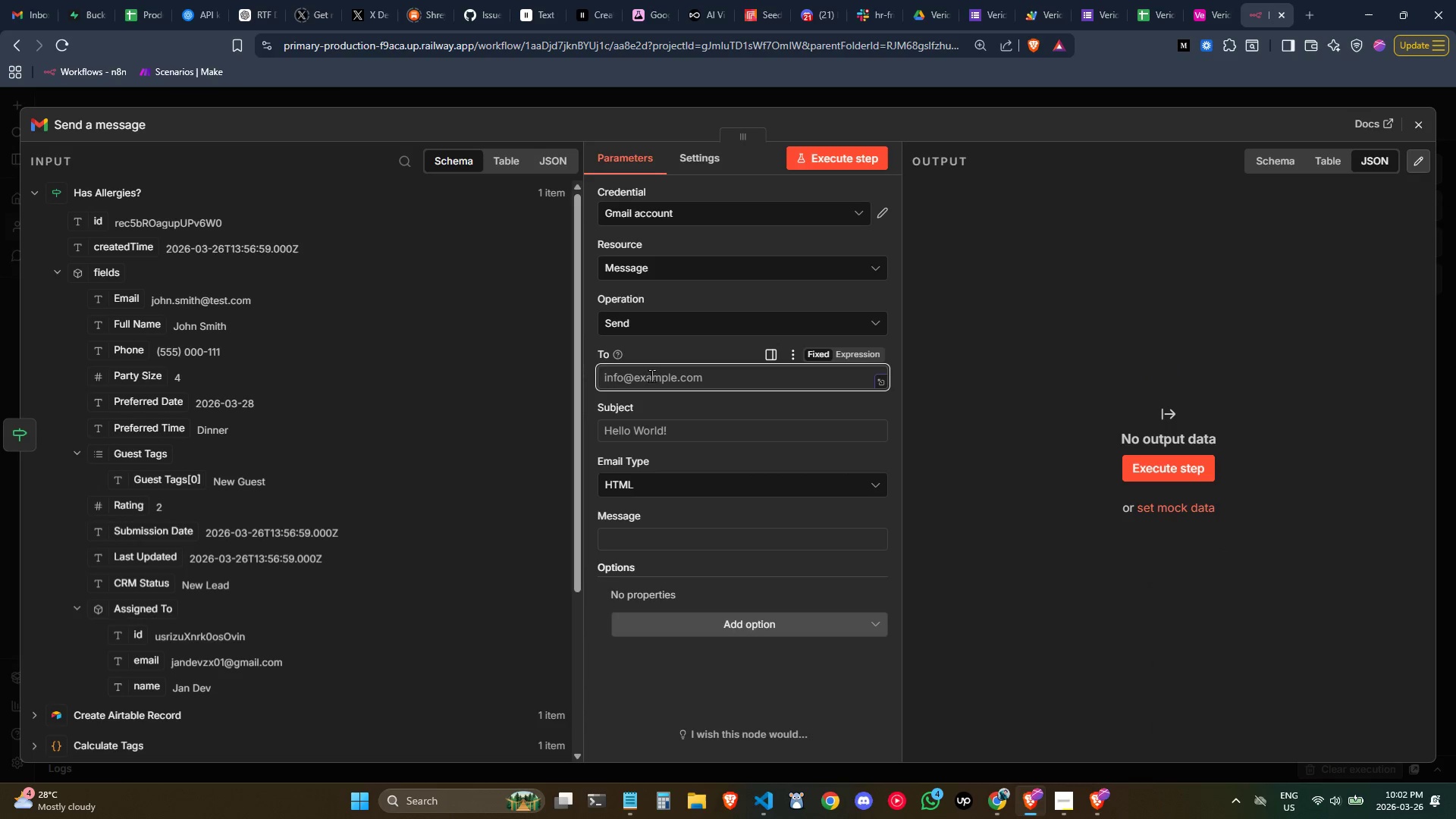 
left_click([96, 121])
 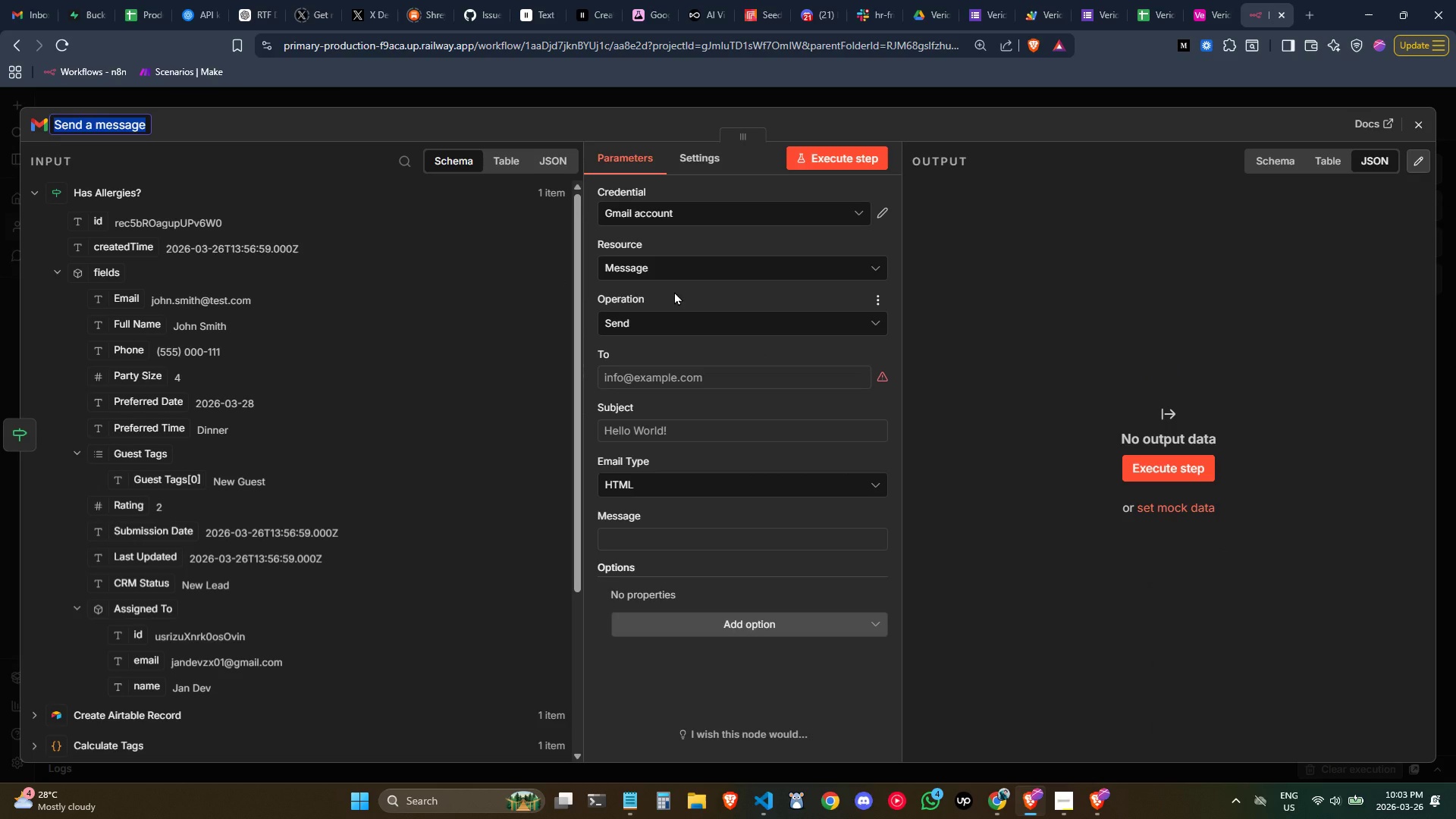 
wait(6.48)
 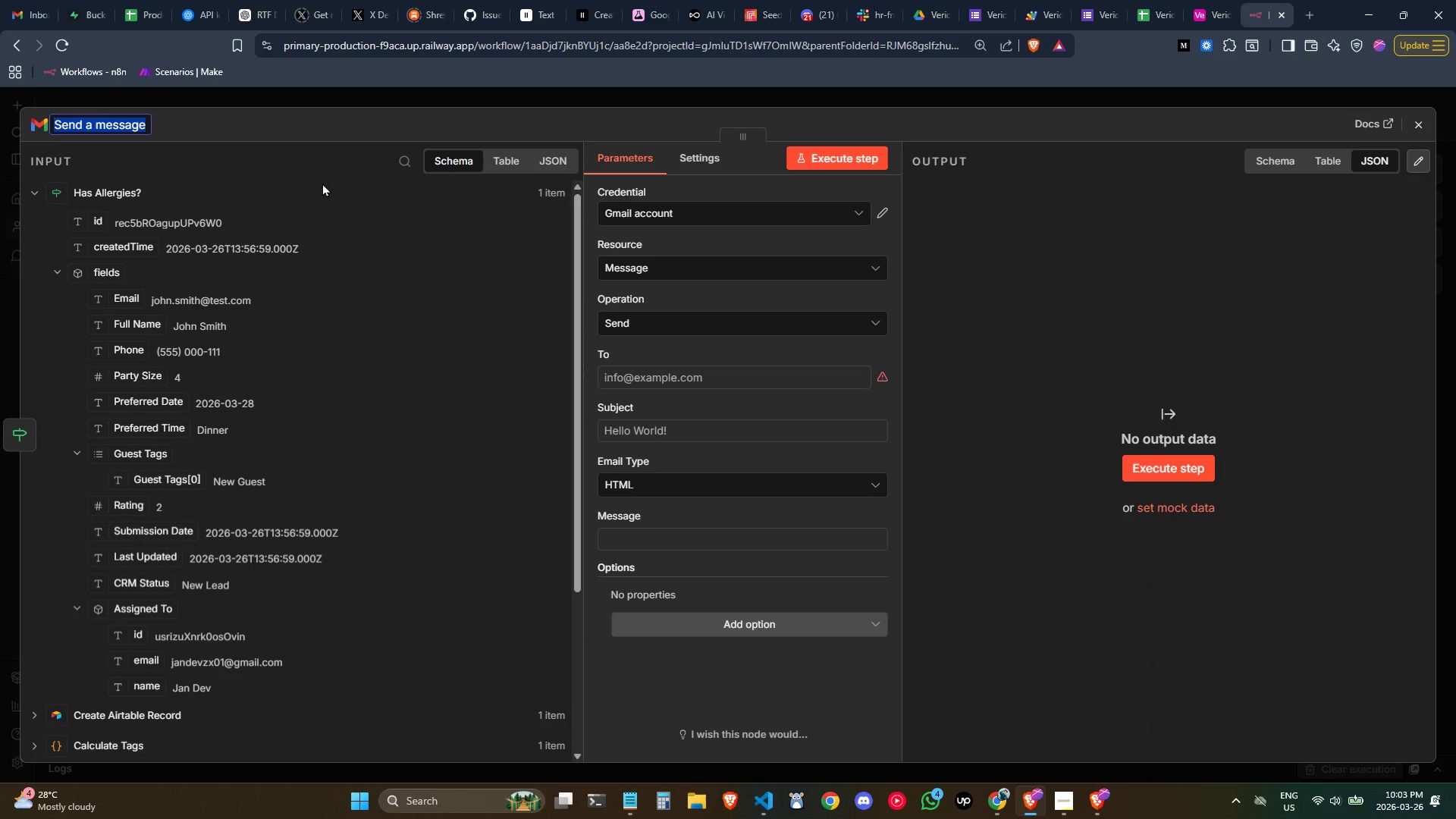 
left_click([679, 374])
 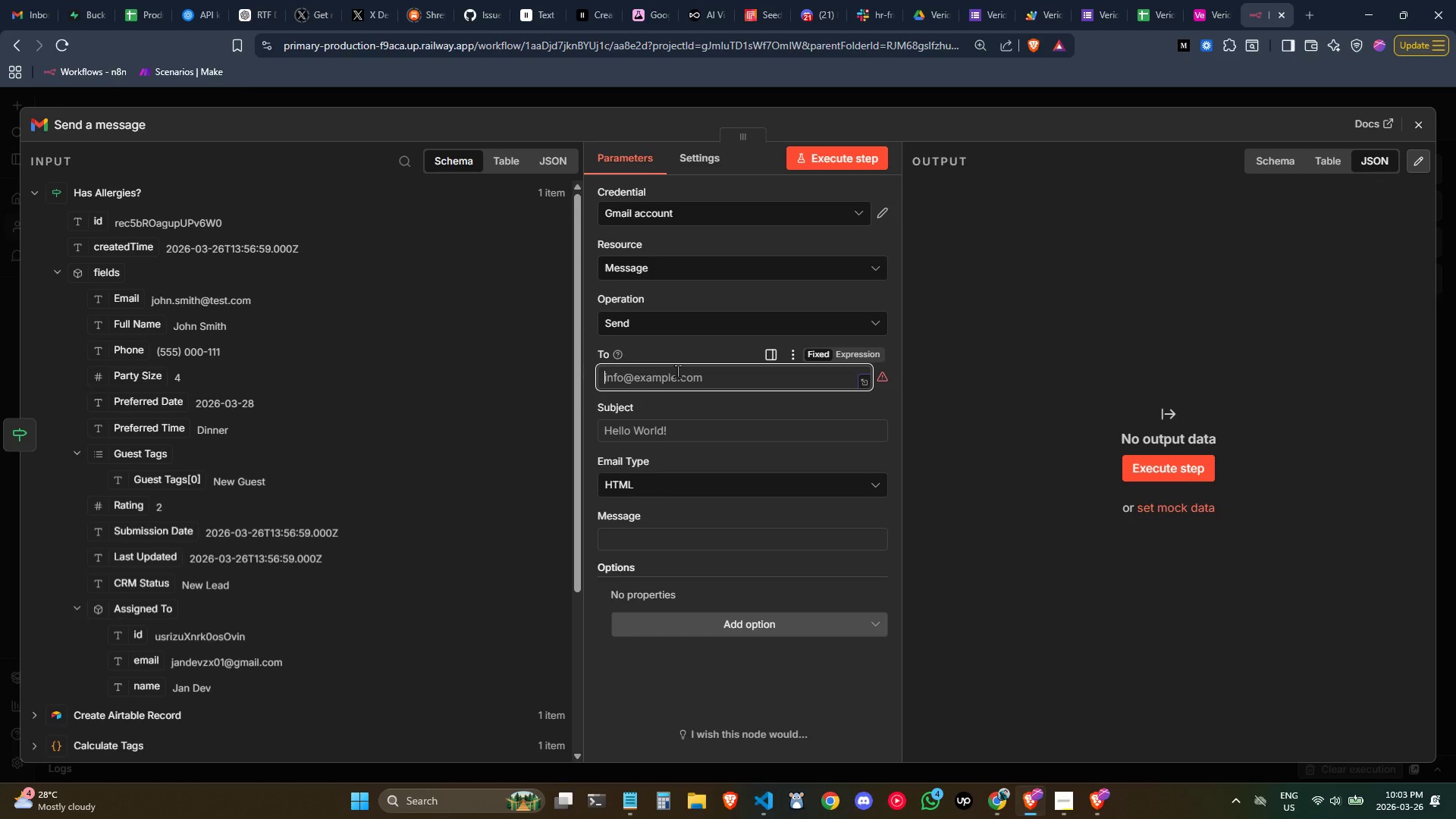 
key(Control+ControlLeft)
 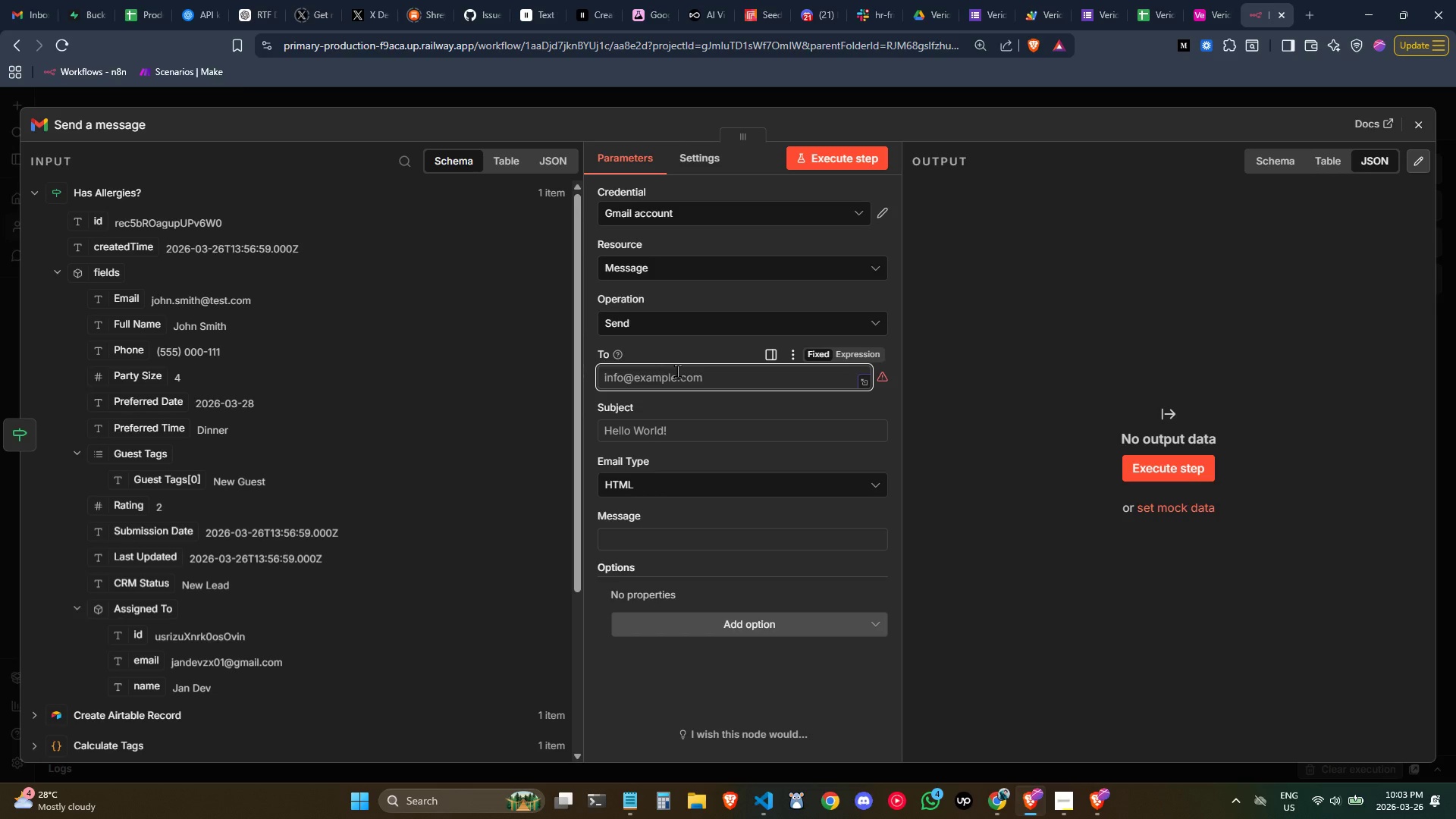 
type(jandevzx@gmail.com)
 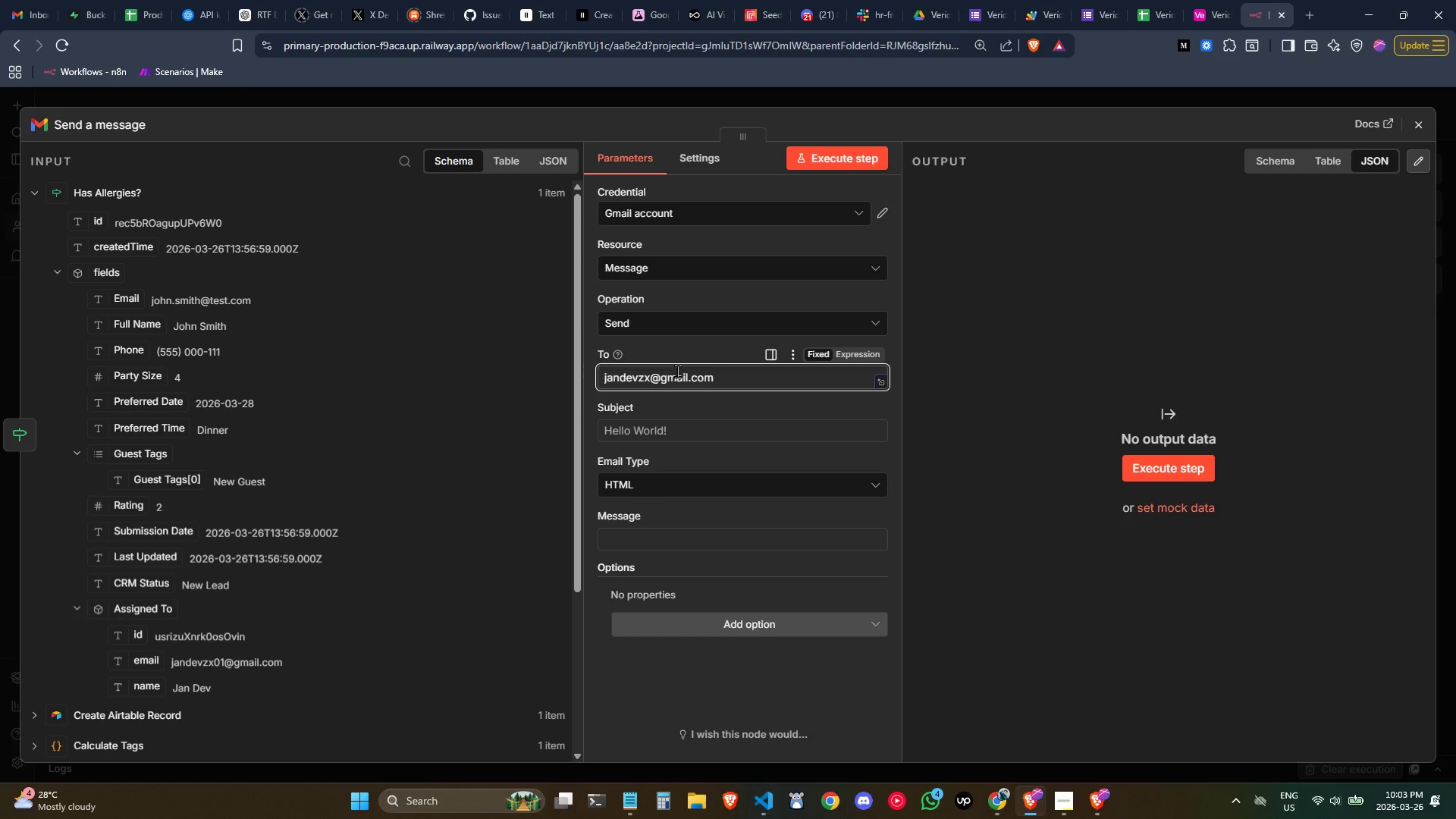 
left_click([689, 427])
 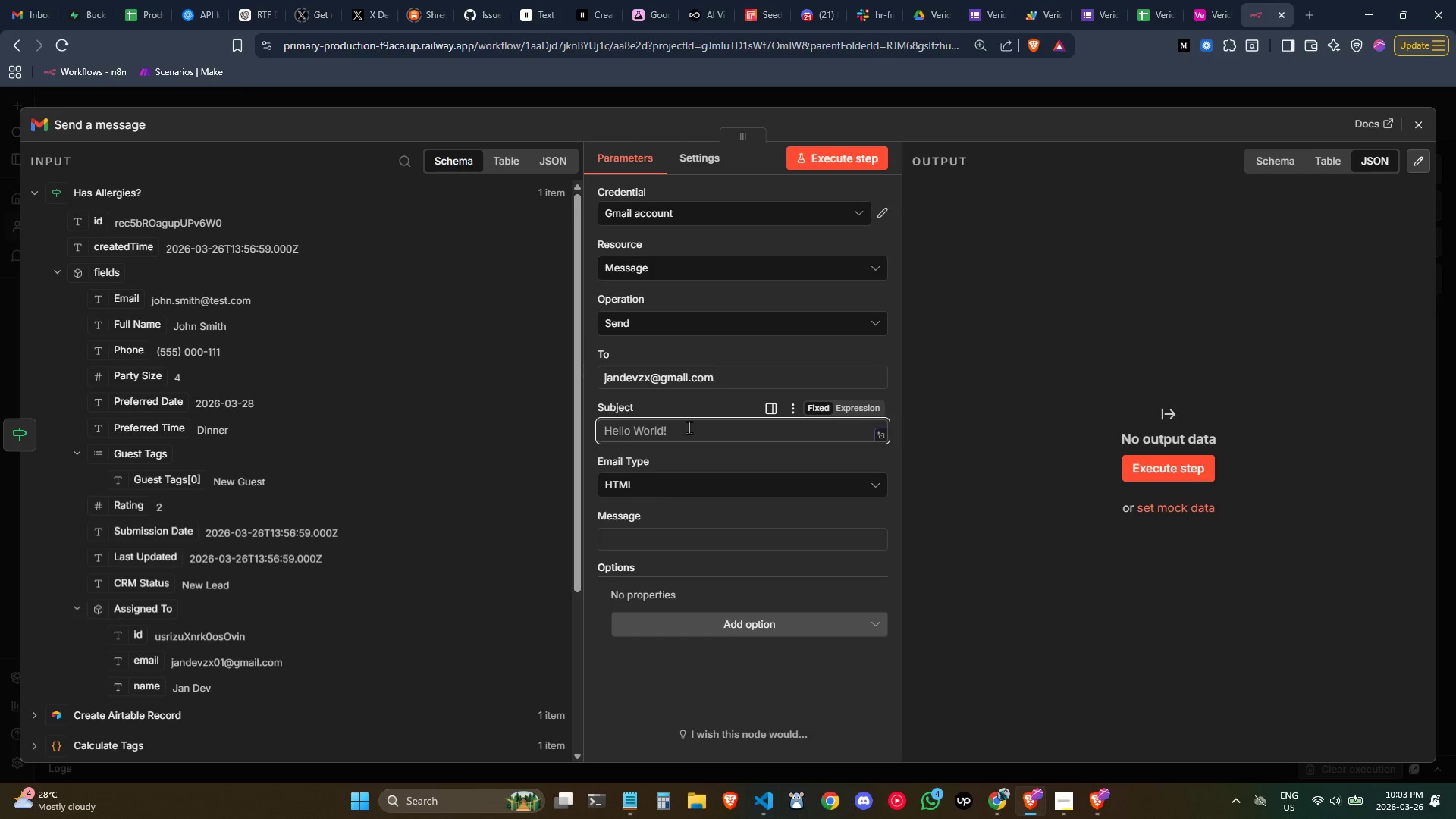 
key(Meta+Period)
 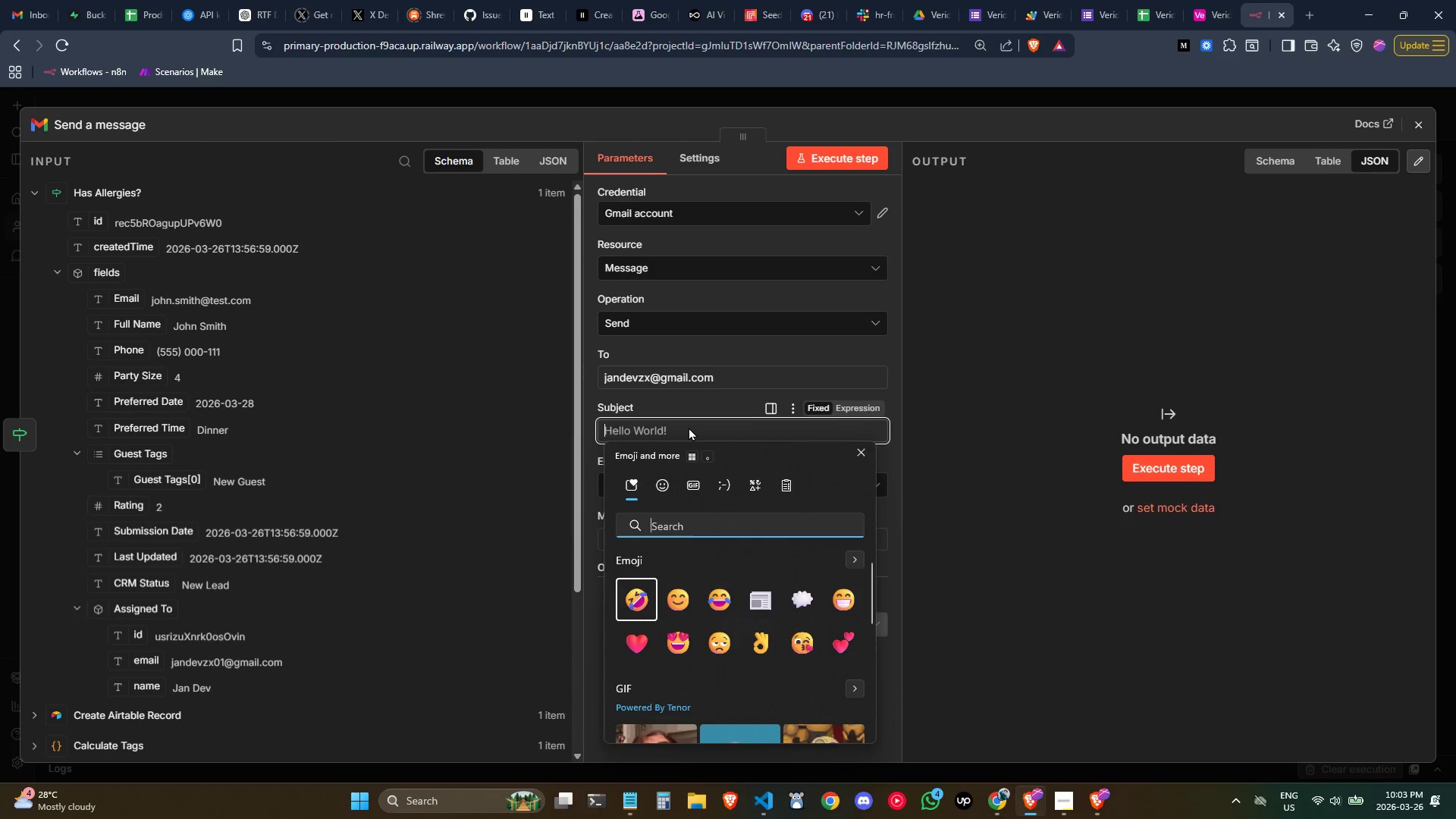 
type(emer)
 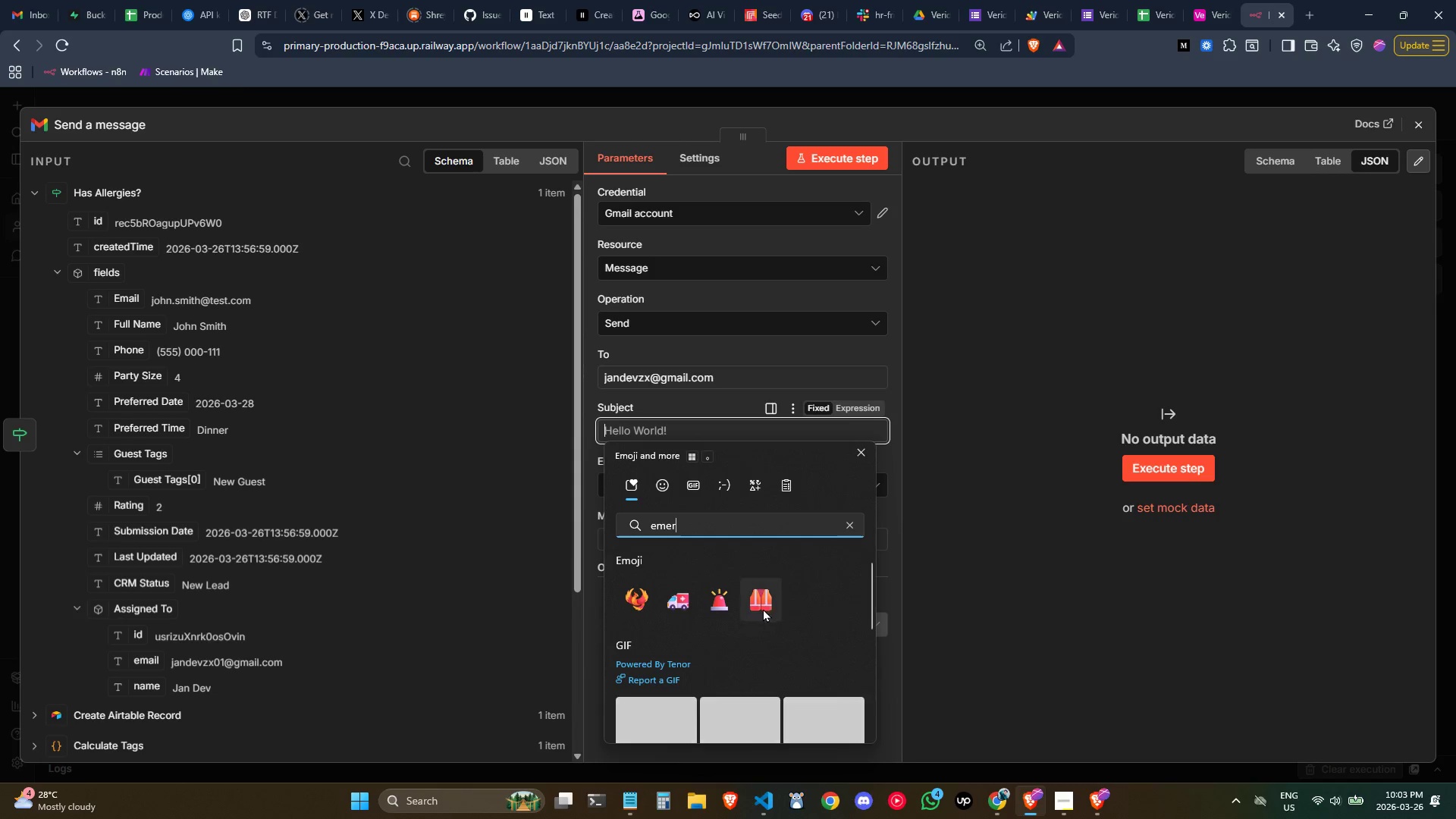 
left_click([718, 595])
 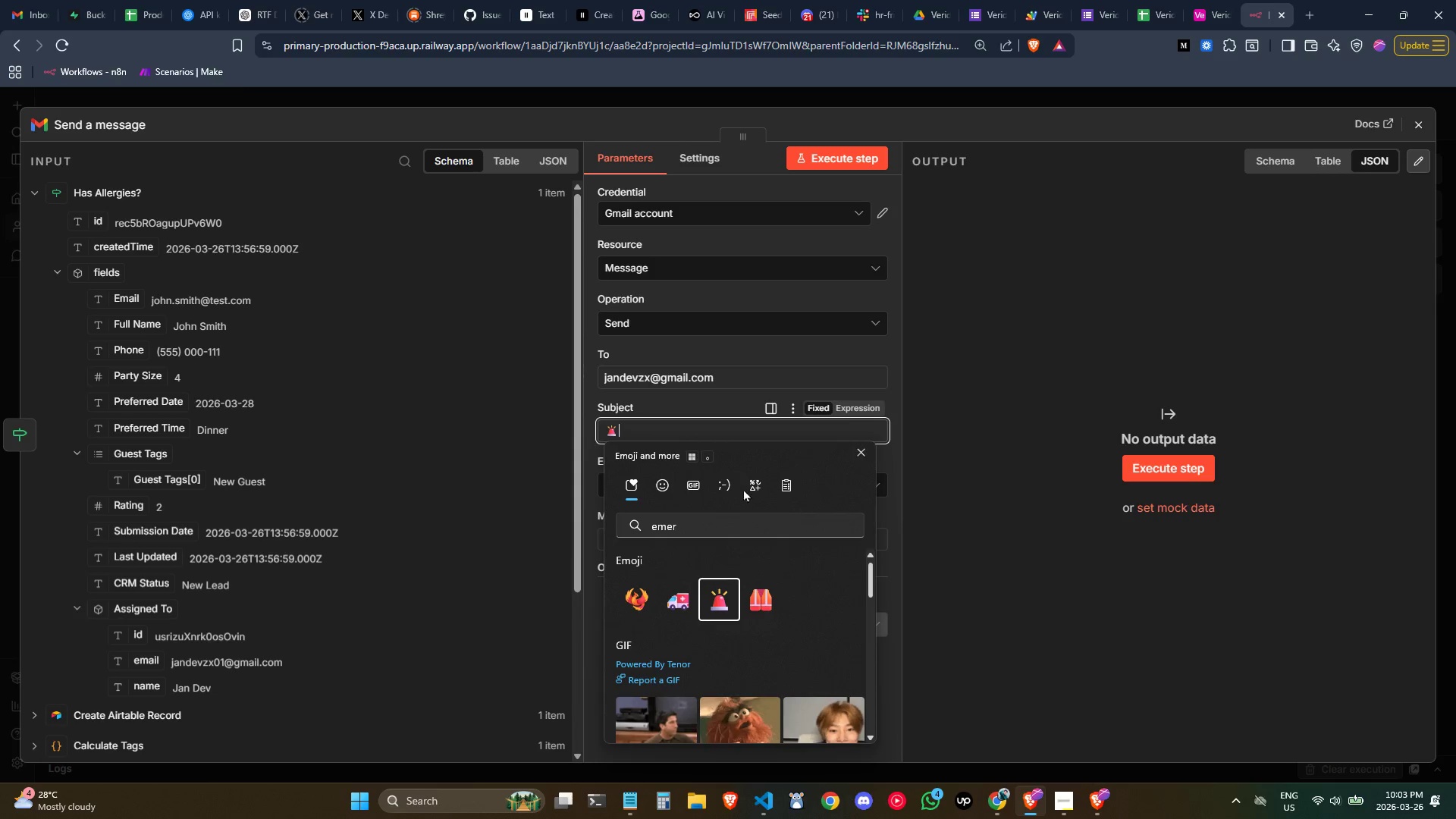 
left_click([672, 427])
 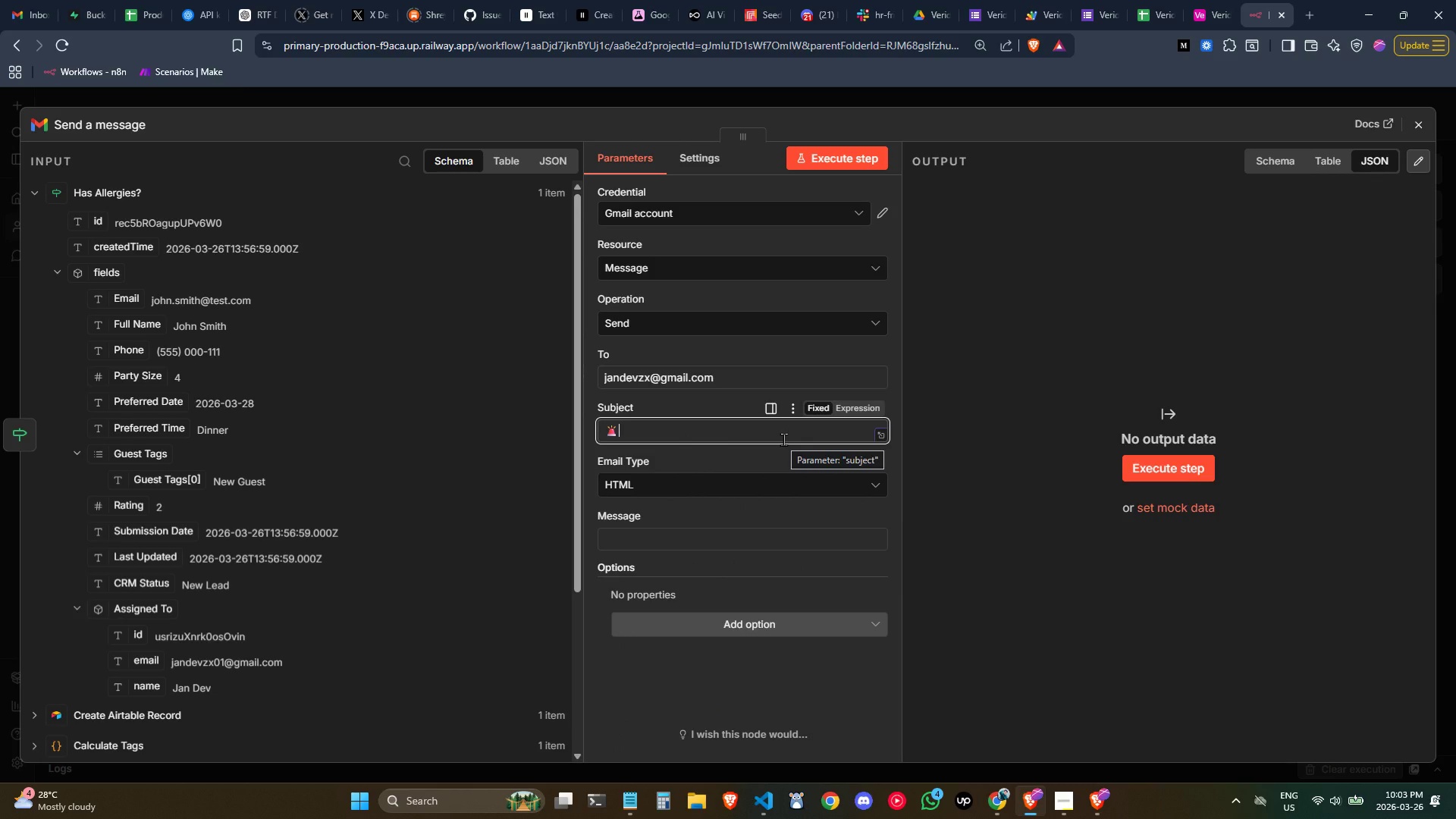 
type( ALLERGY ALERT)
 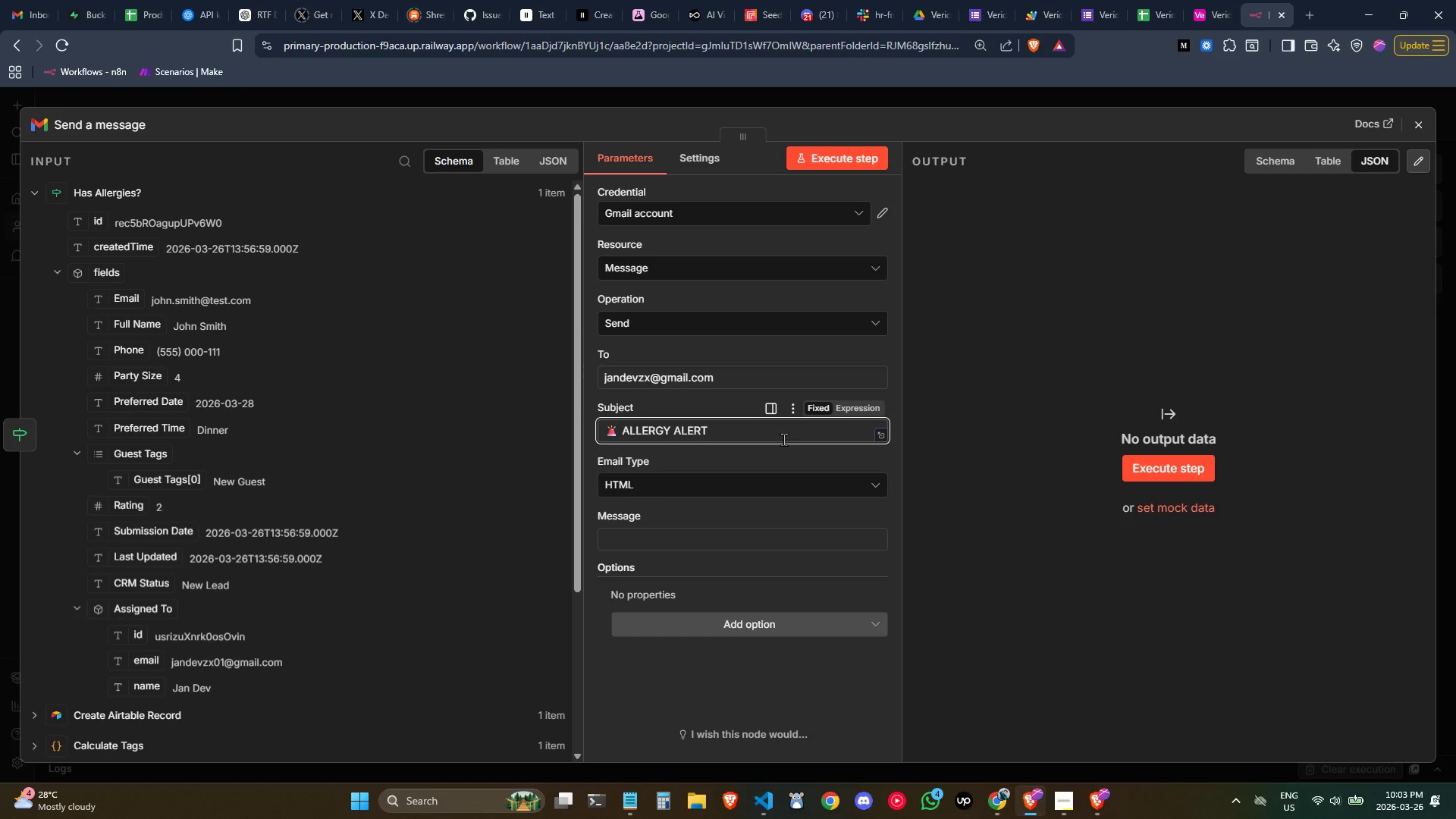 
key(Shift+Semicolon)
 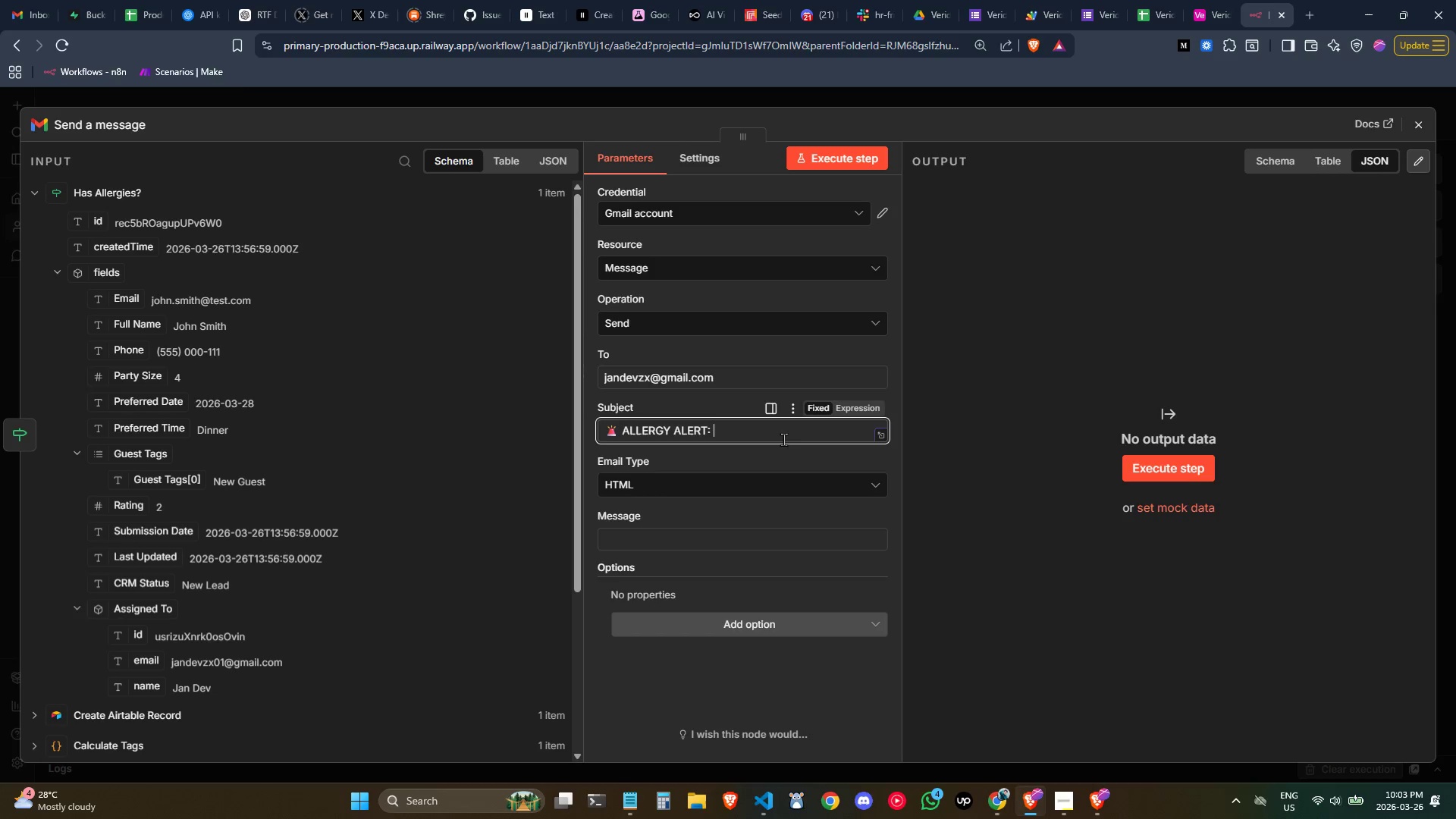 
key(Shift+Space)
 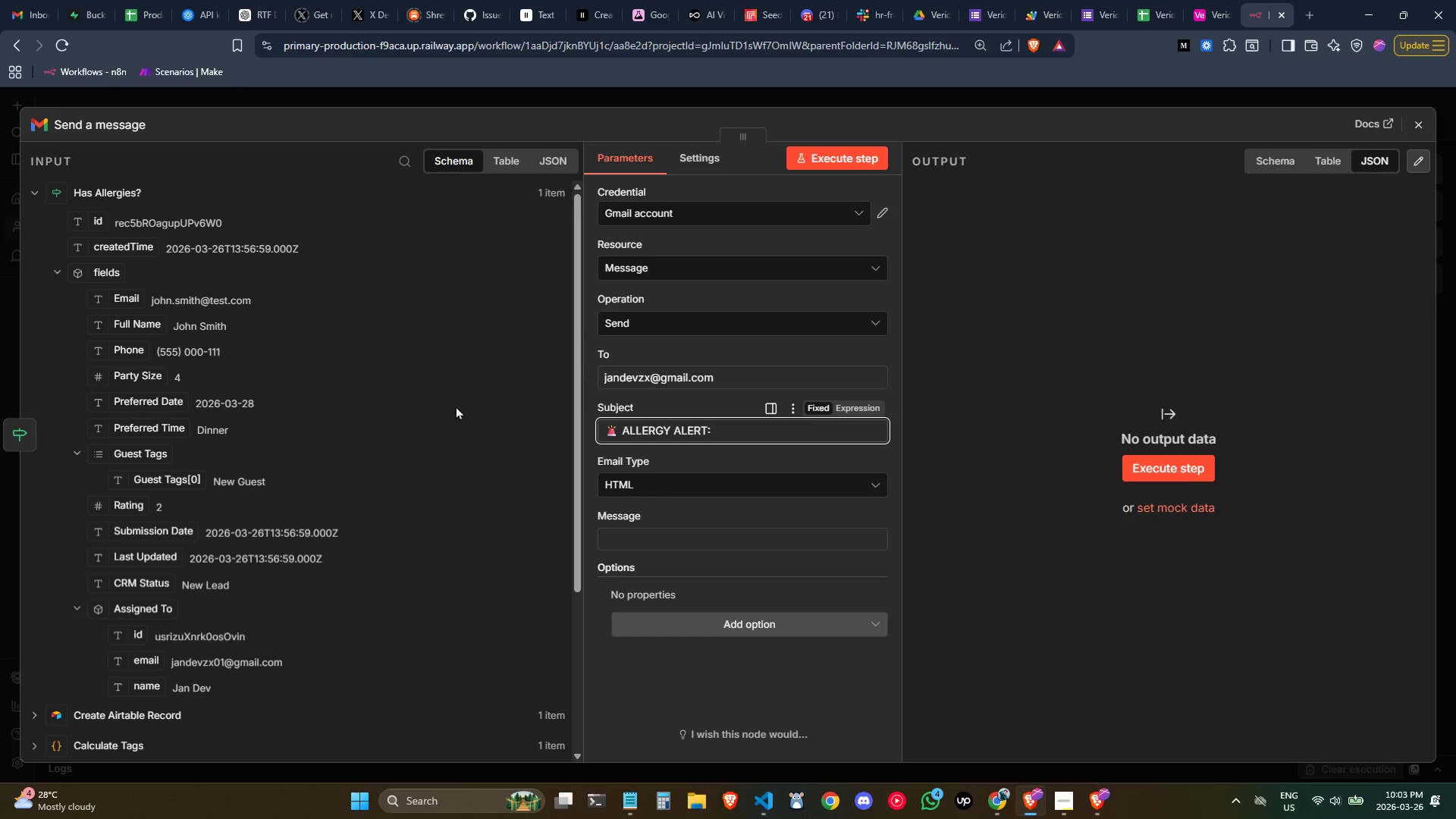 
left_click_drag(start_coordinate=[128, 329], to_coordinate=[758, 435])
 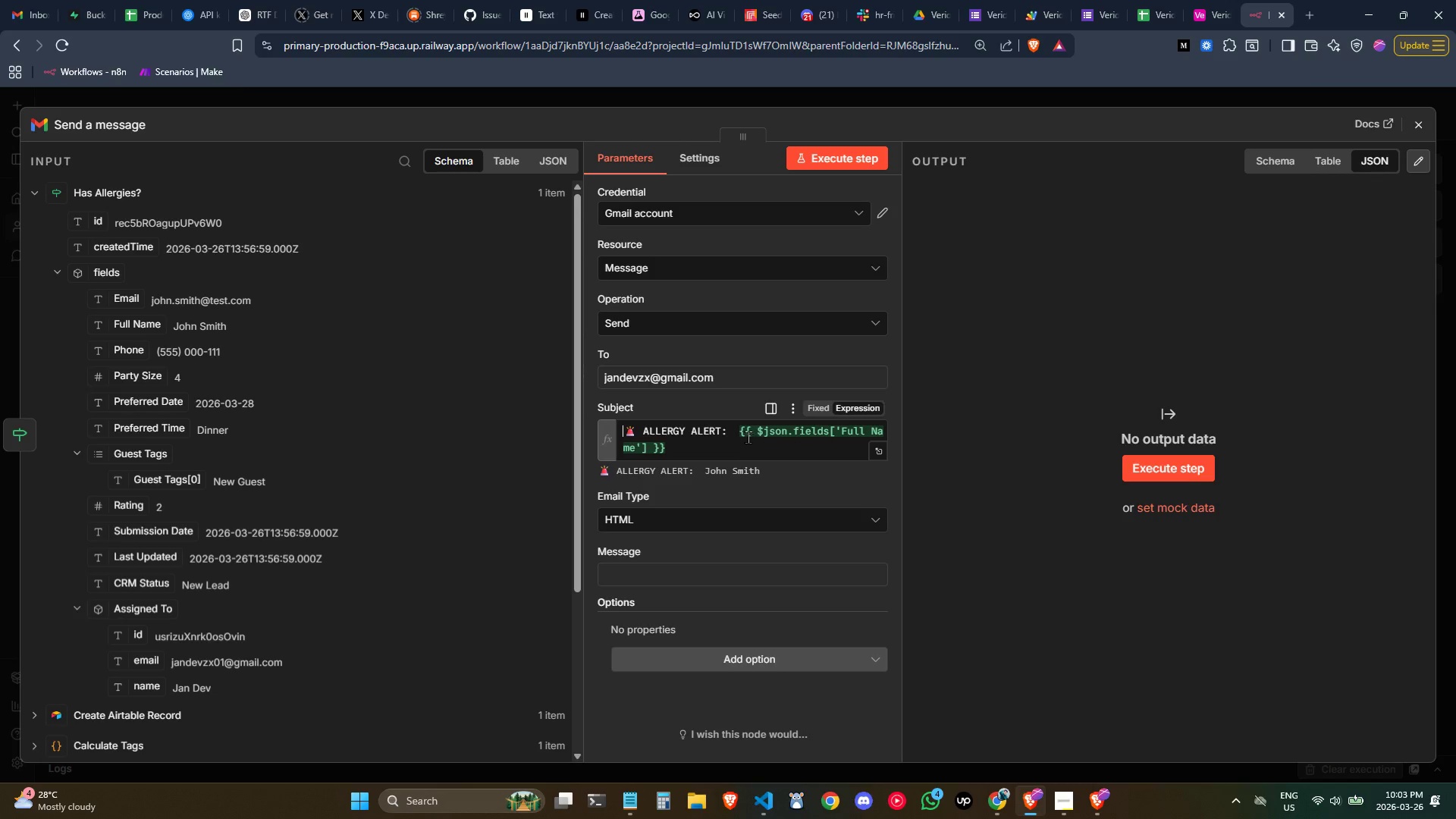 
left_click([739, 432])
 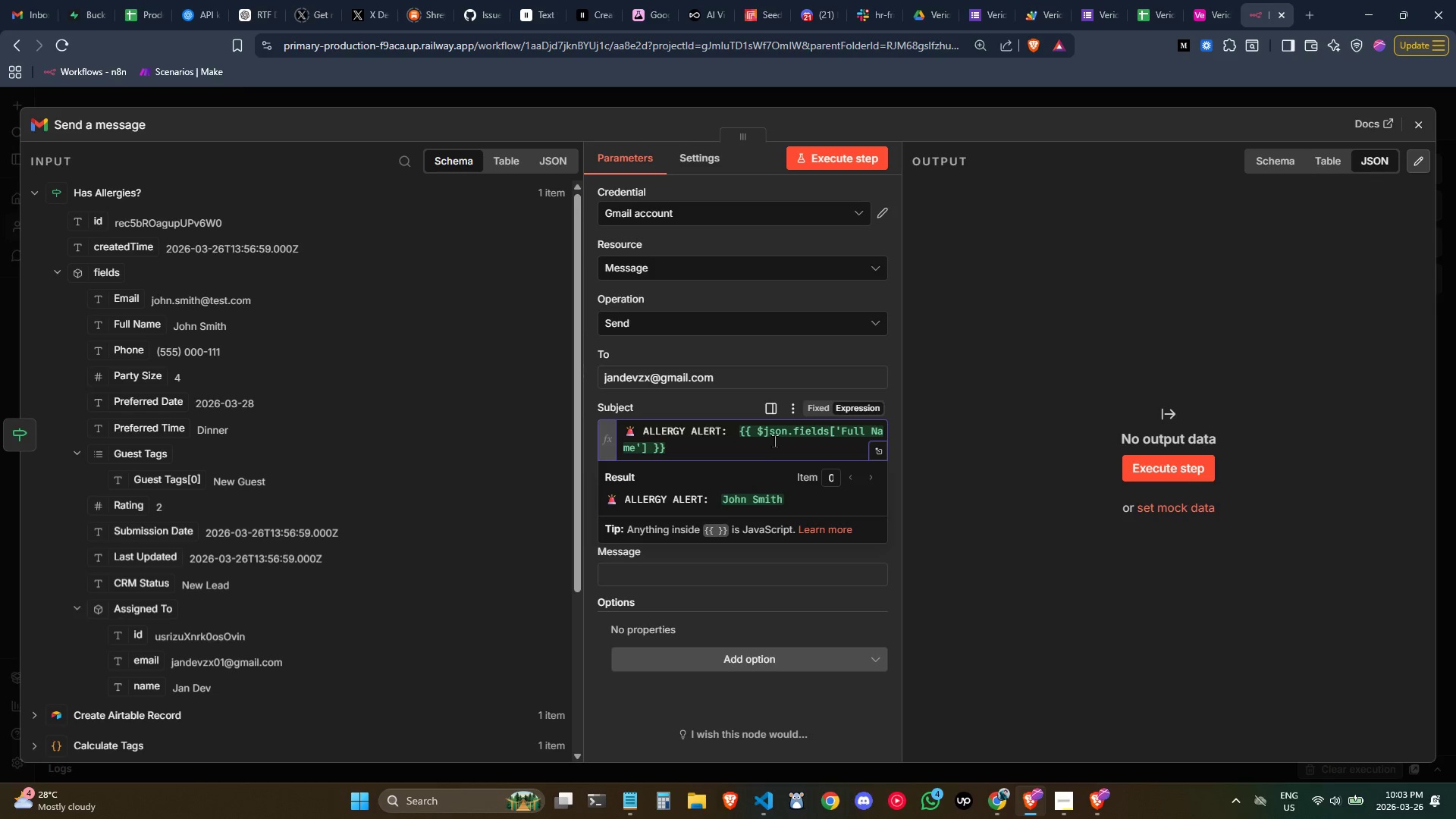 
key(Backspace)
 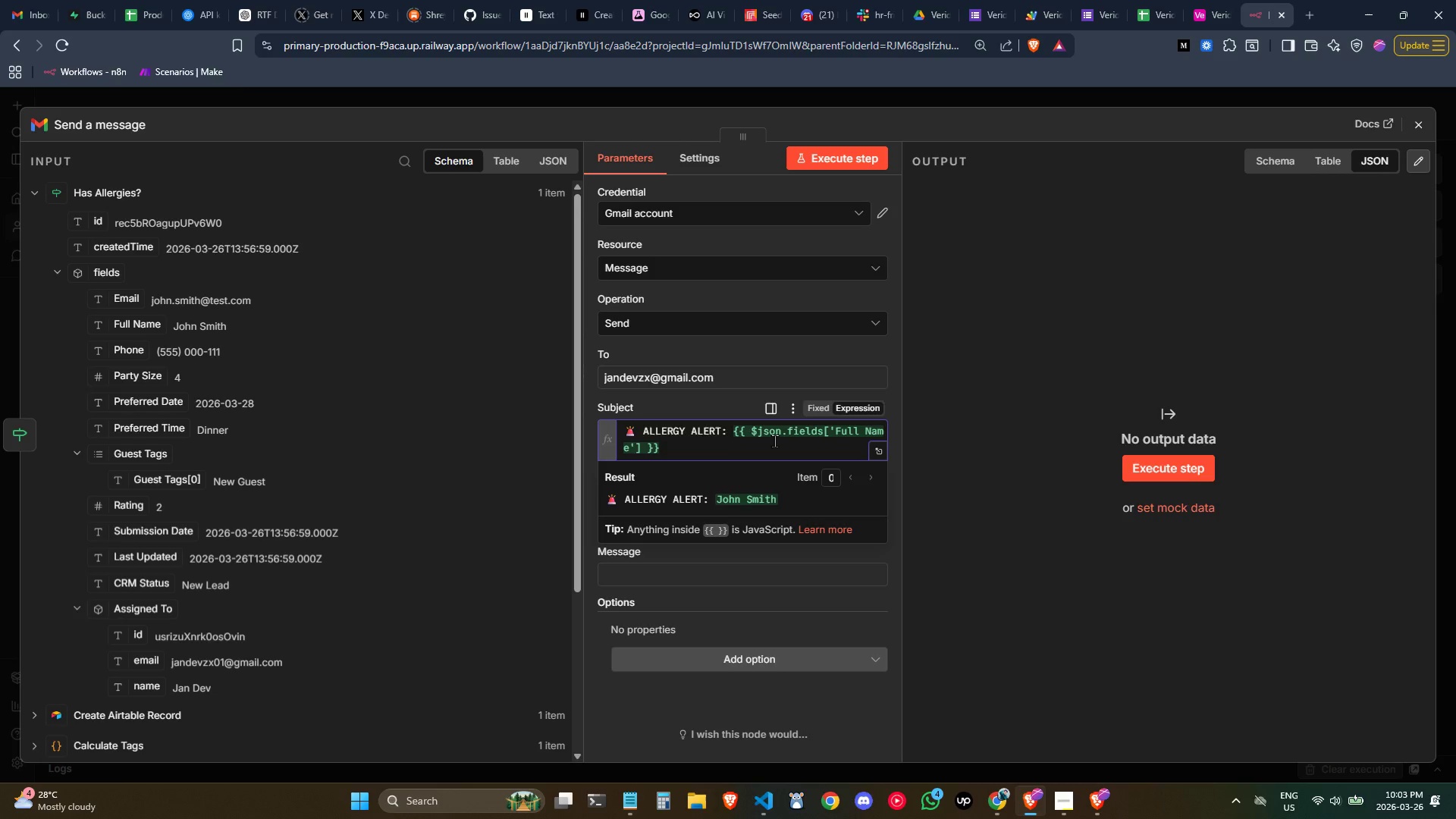 
key(Backspace)
 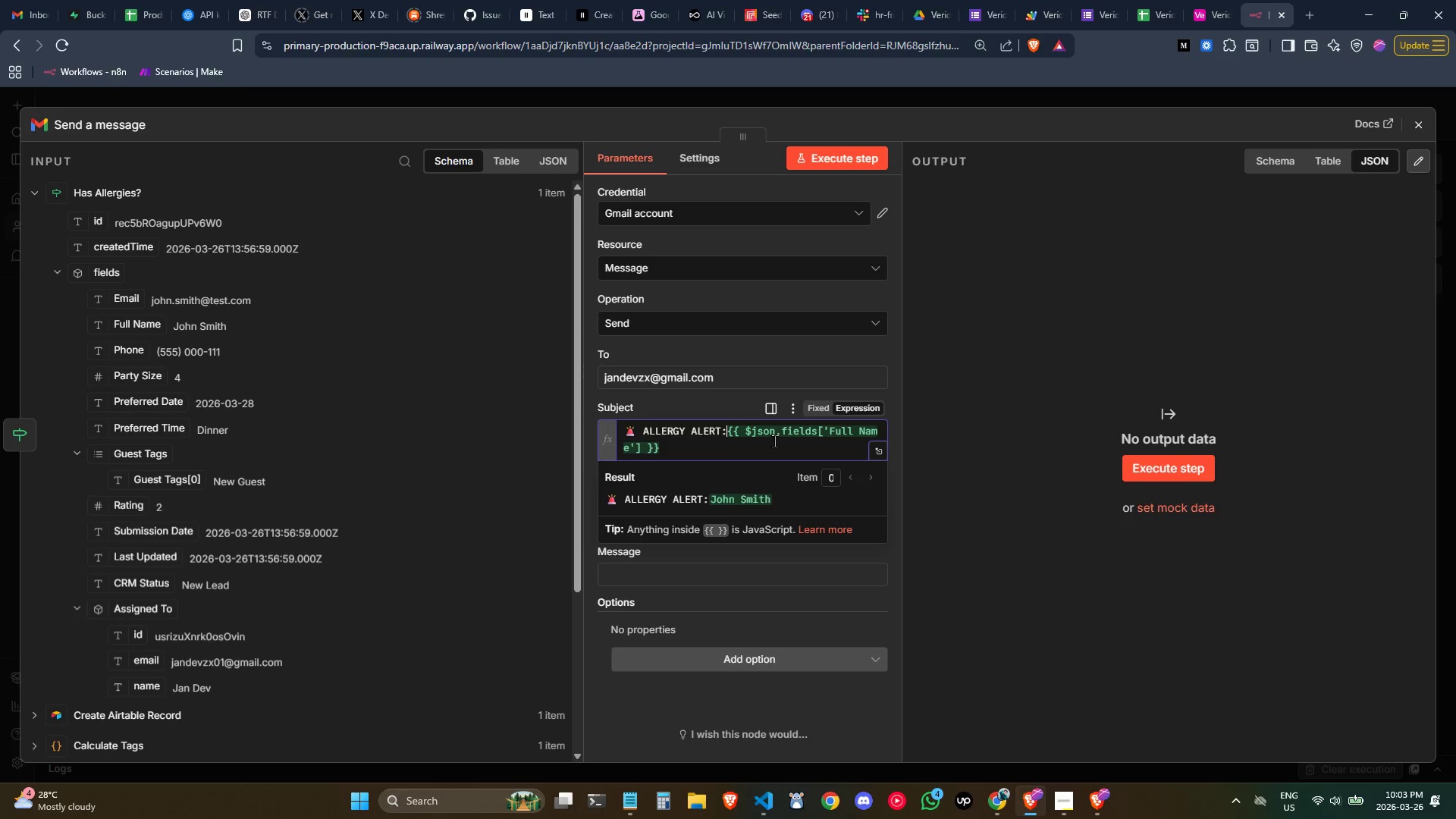 
key(Space)
 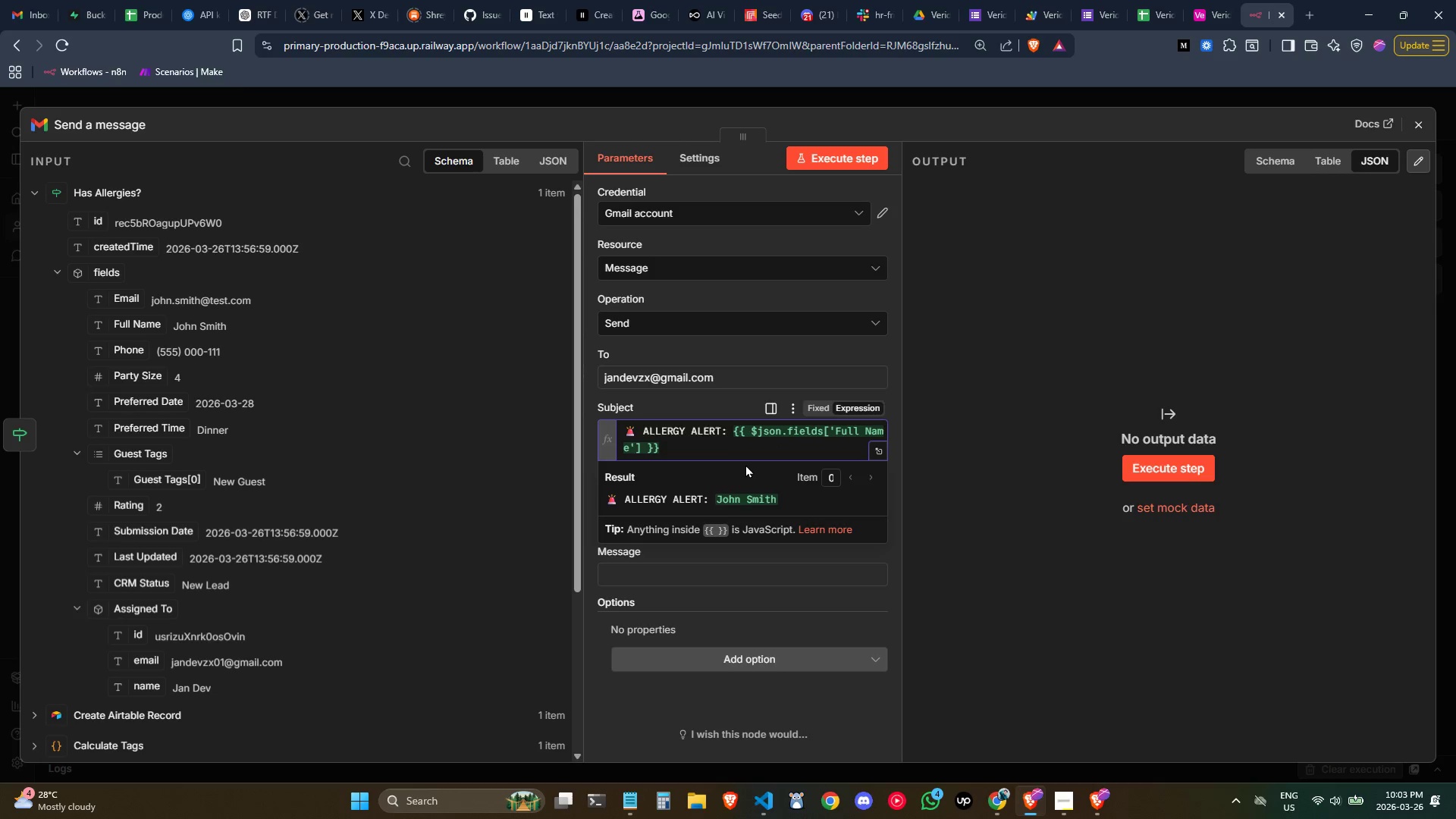 
double_click([731, 453])
 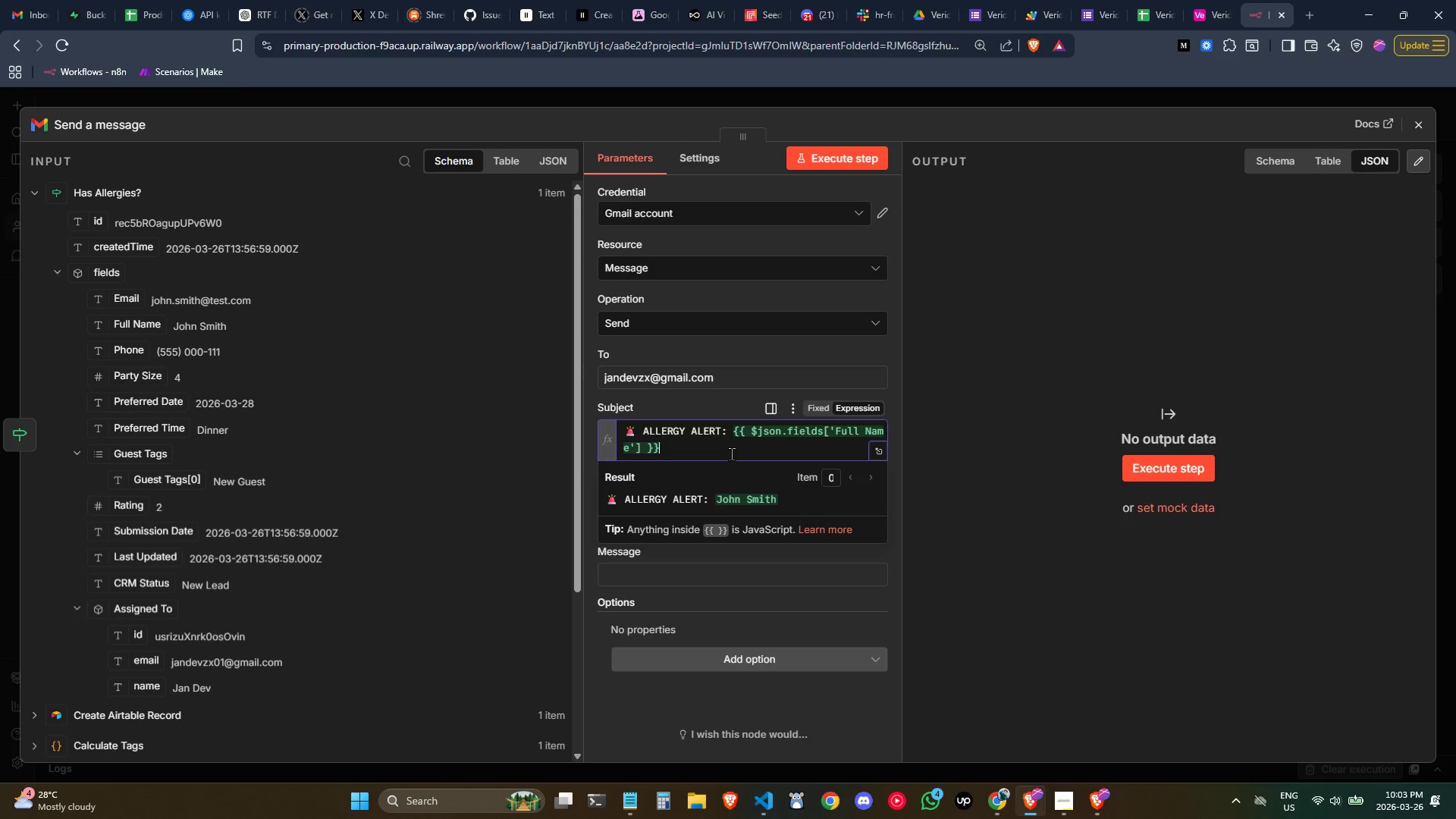 
key(Space)
 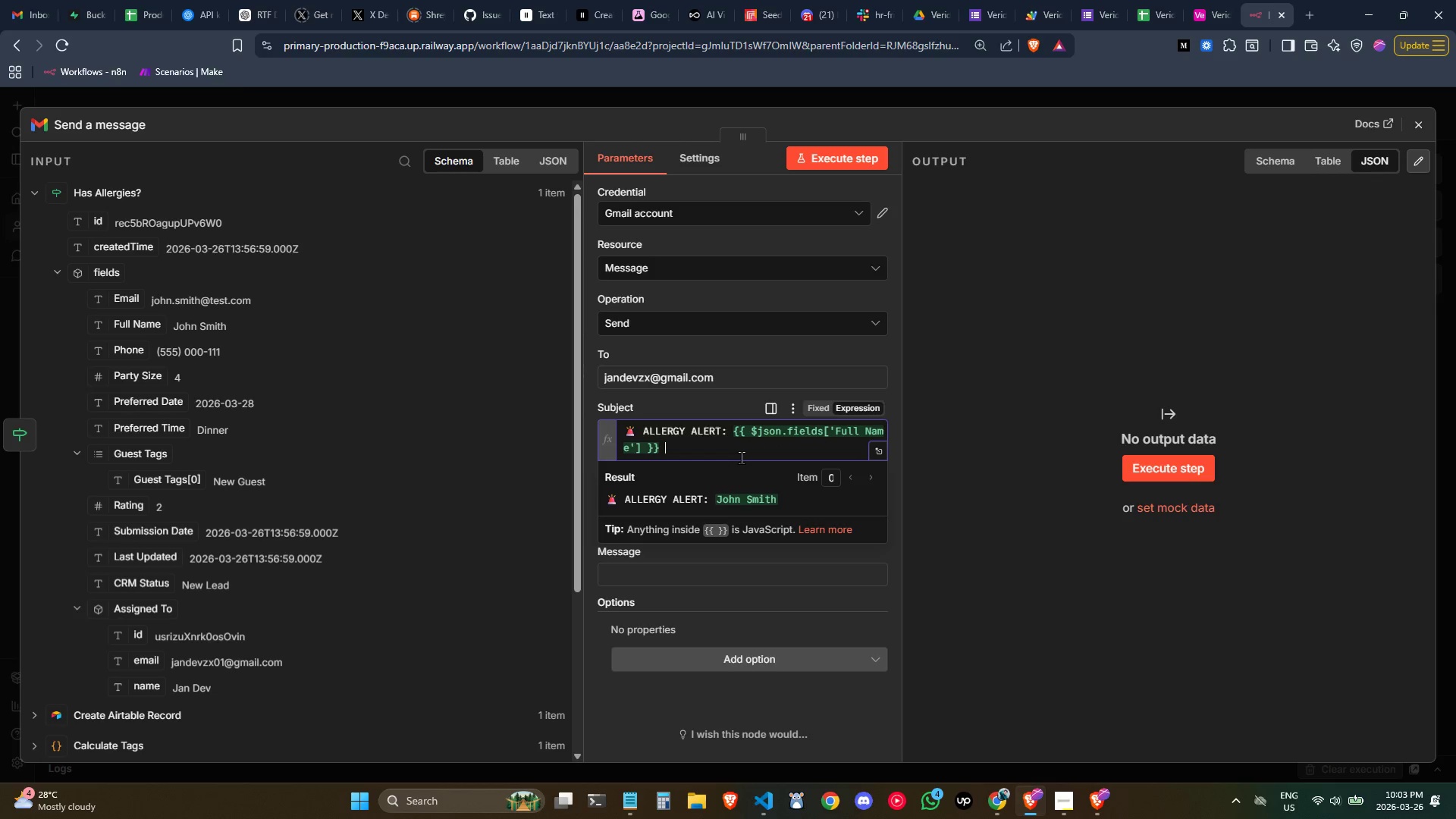 
key(Minus)
 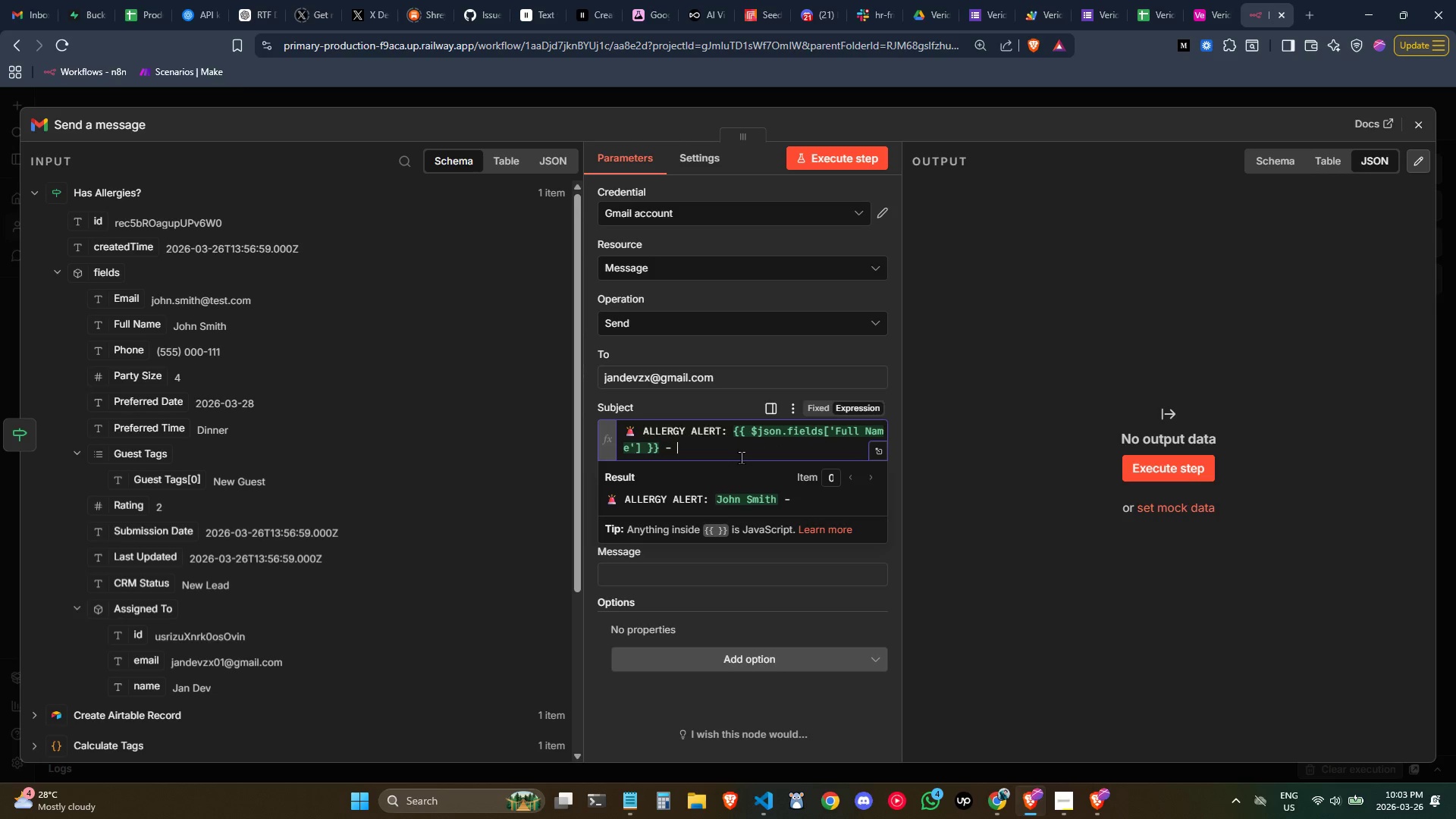 
key(Space)
 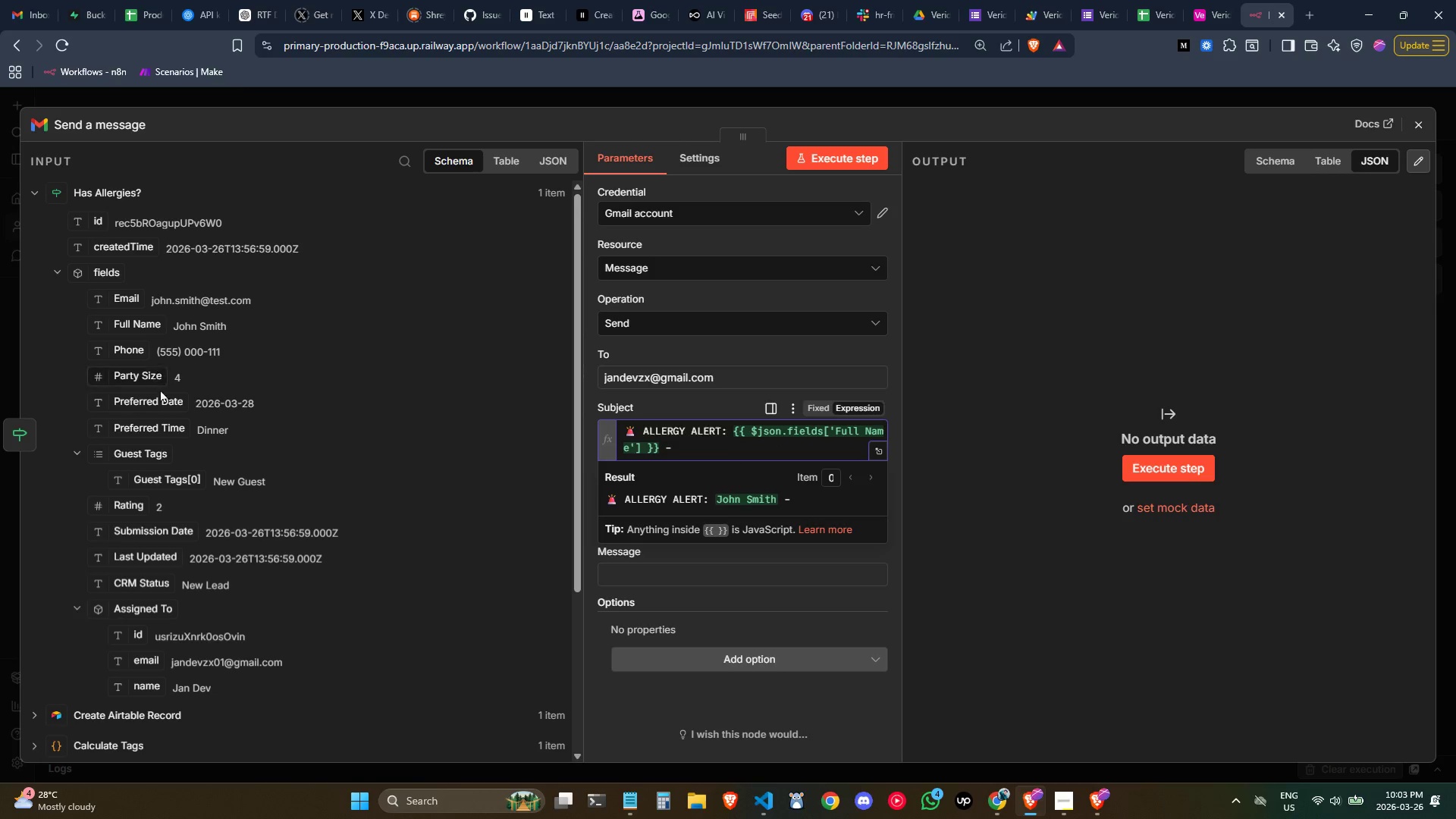 
left_click_drag(start_coordinate=[165, 403], to_coordinate=[794, 455])
 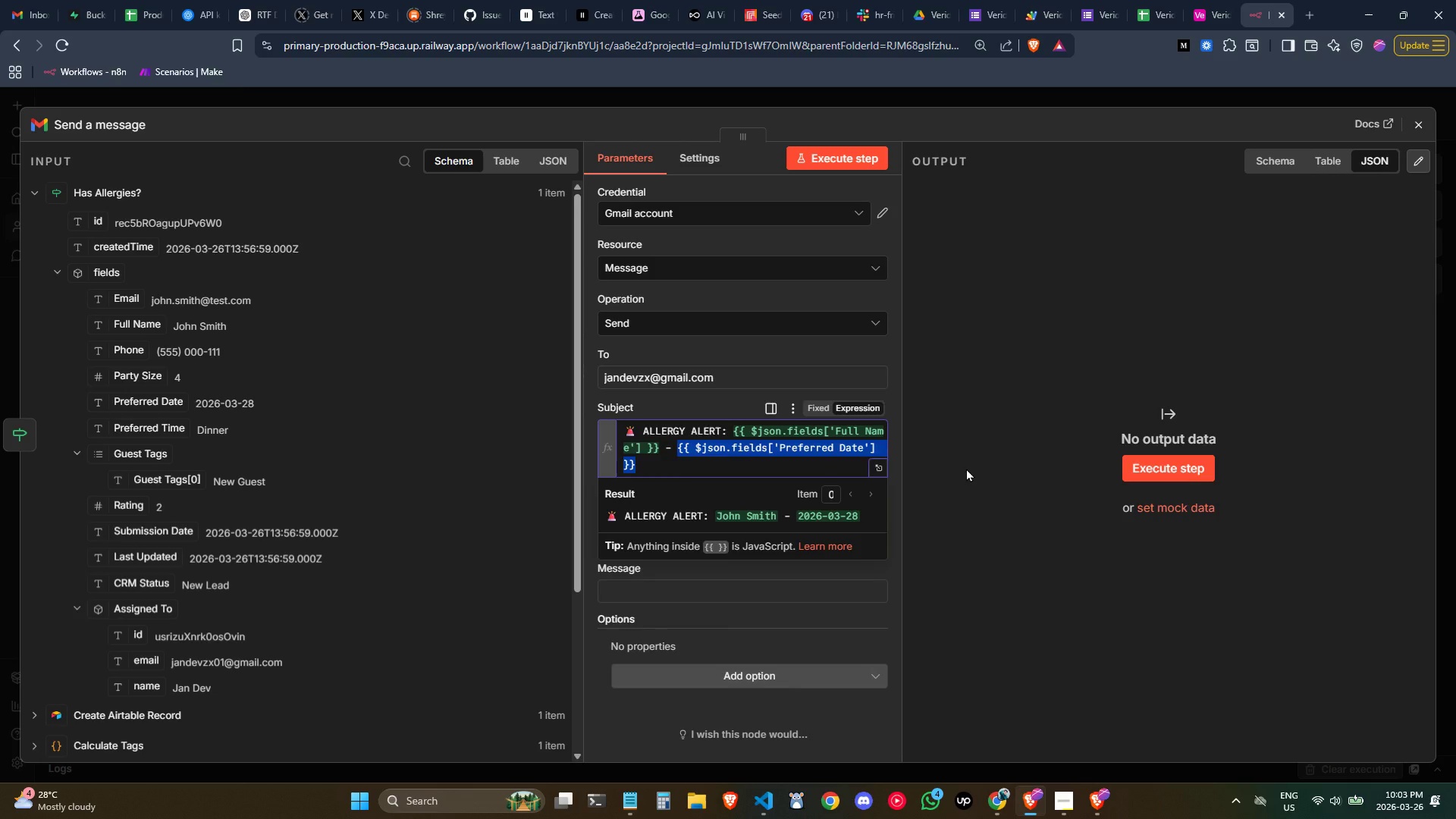 
left_click([966, 468])
 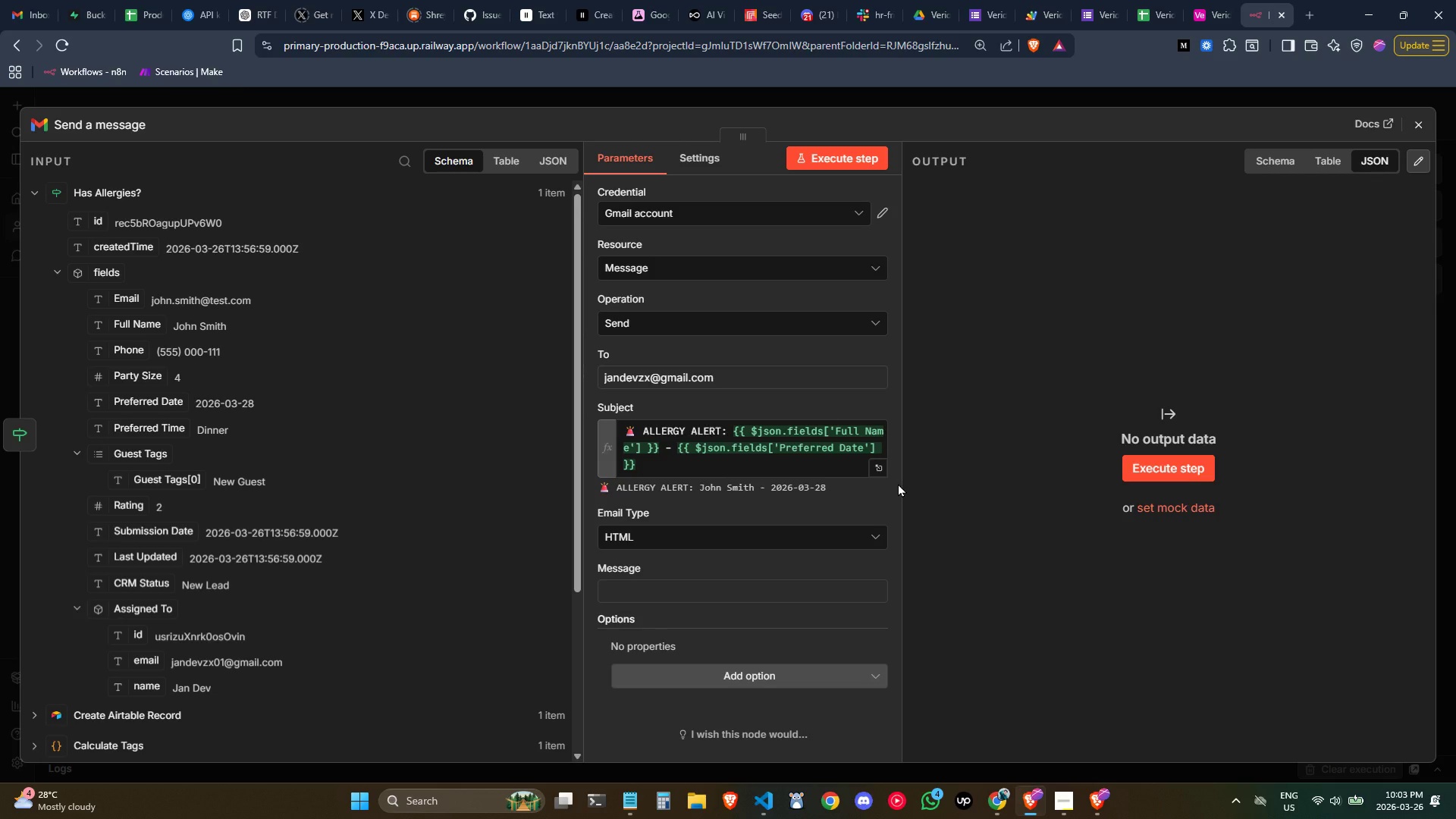 
scroll: coordinate [817, 485], scroll_direction: down, amount: 1.0
 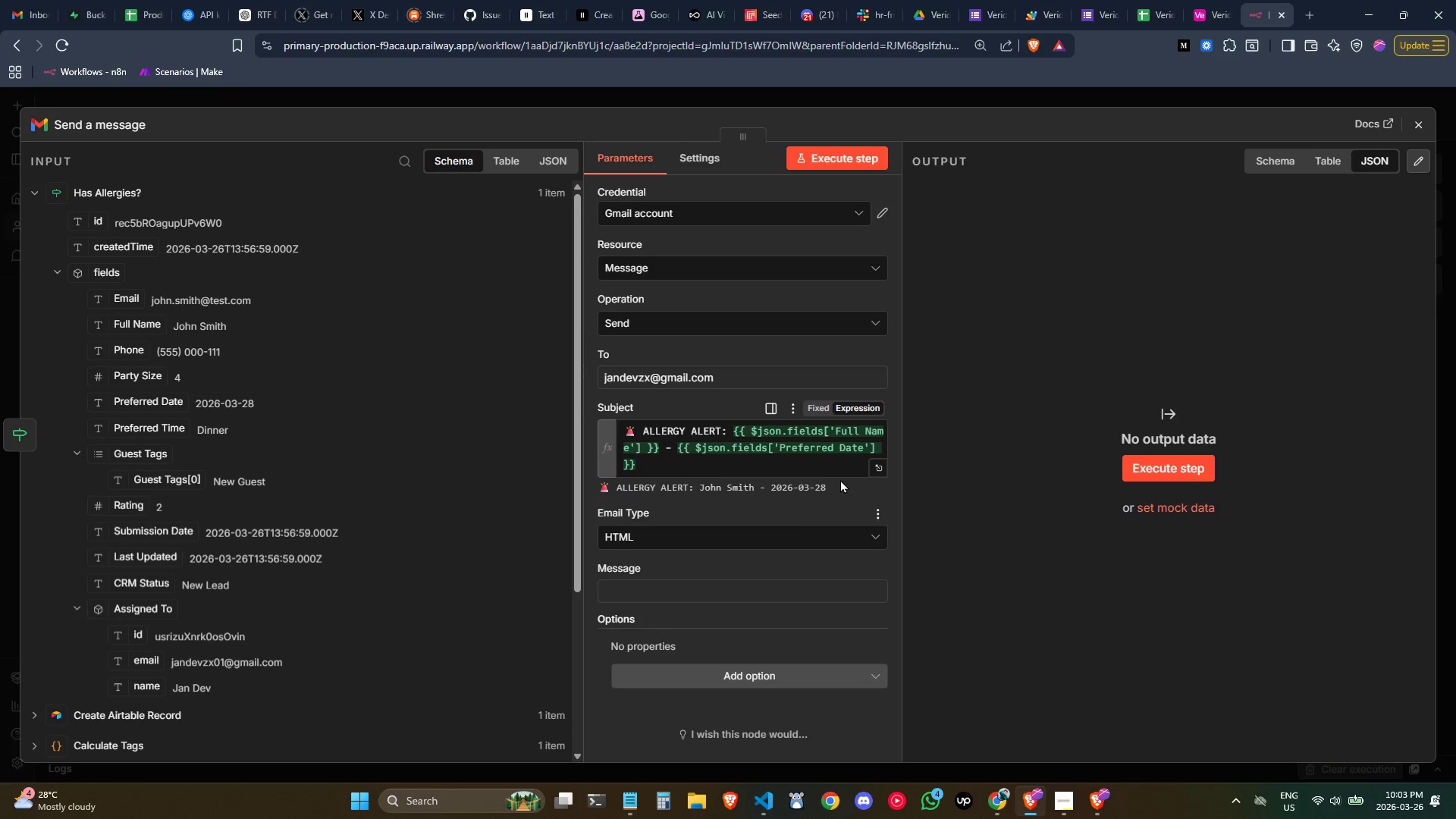 
wait(9.53)
 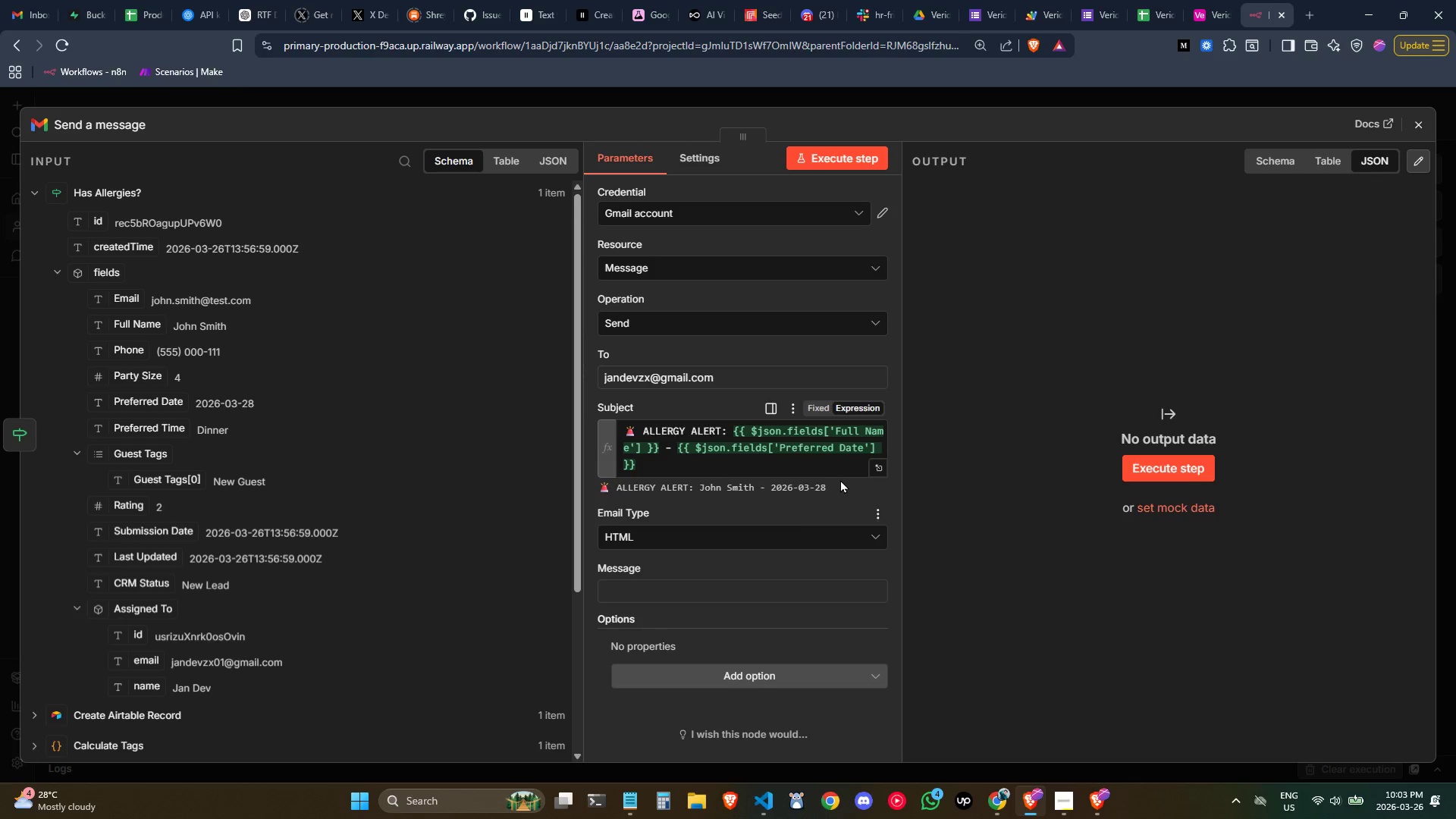 
key(Control+ControlLeft)
 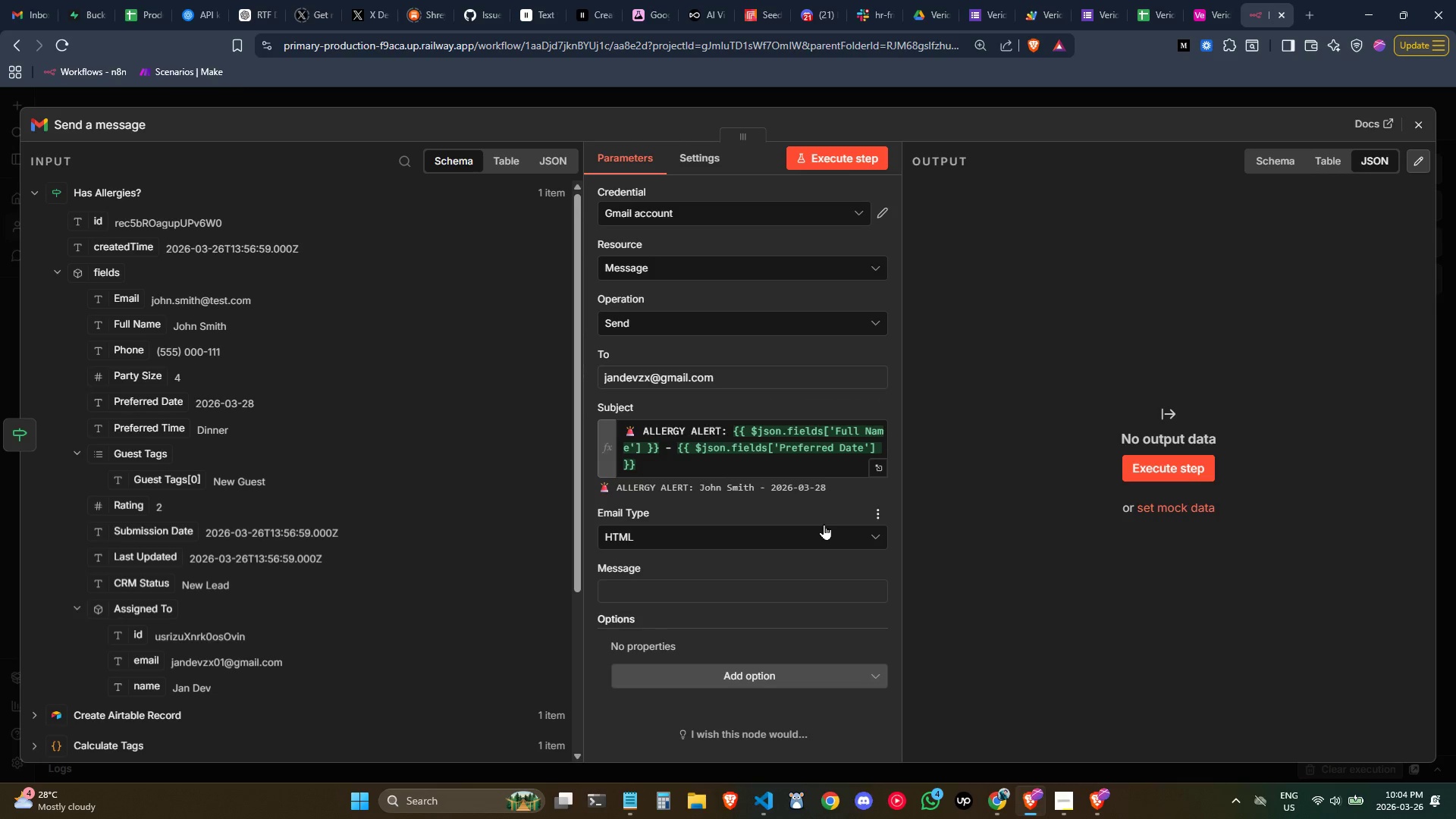 
left_click([821, 537])
 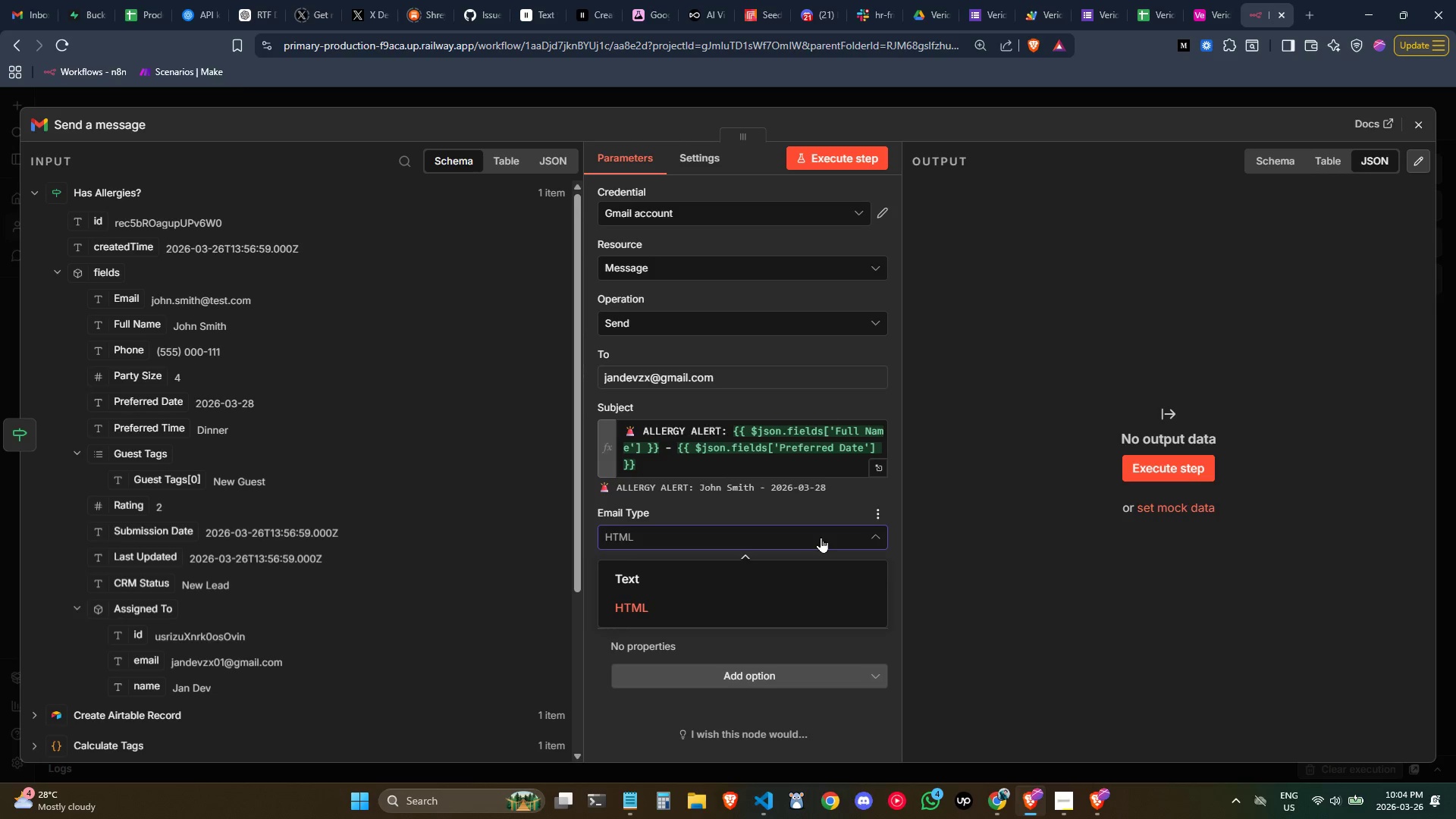 
left_click([821, 537])
 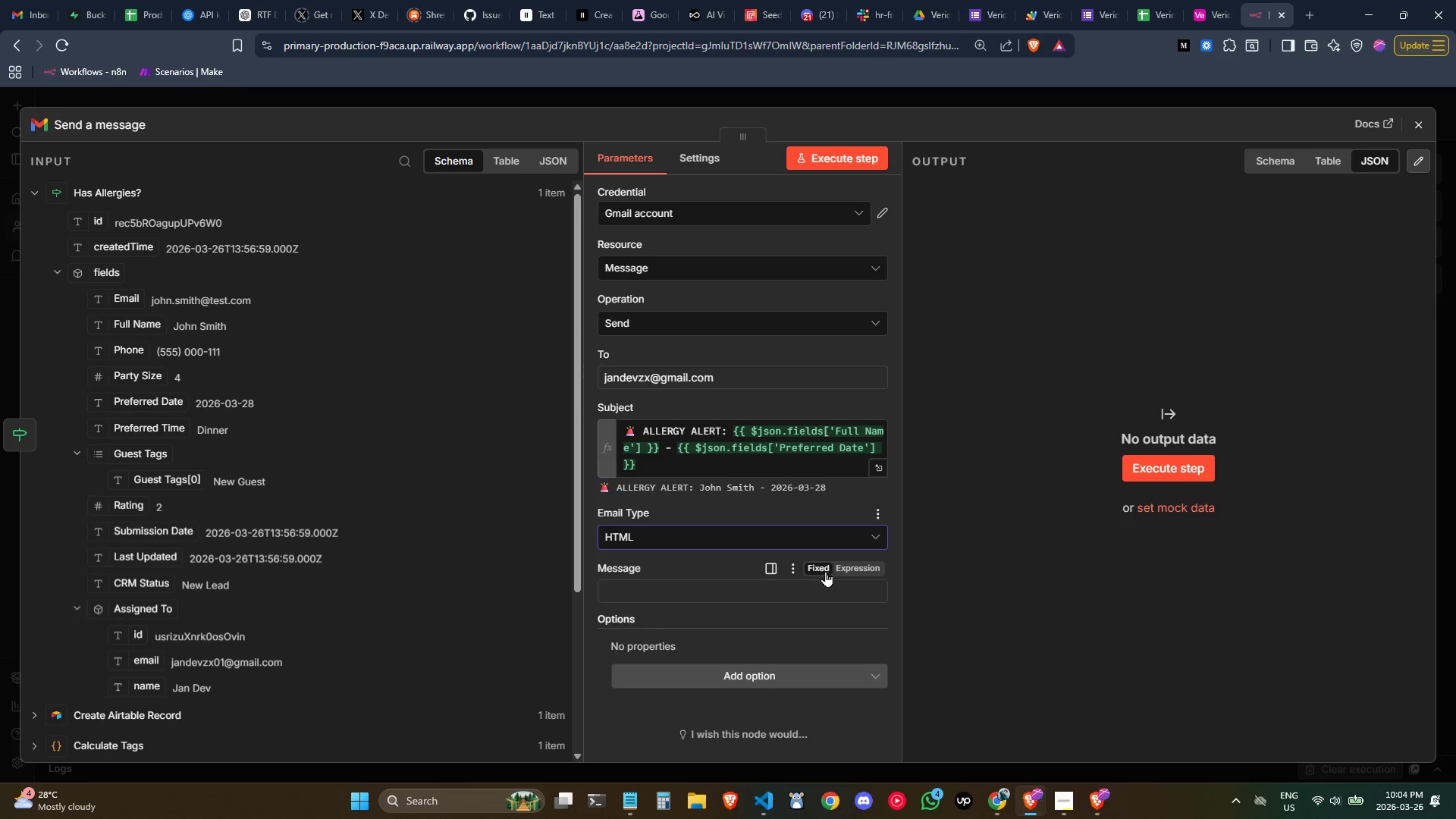 
left_click([822, 584])
 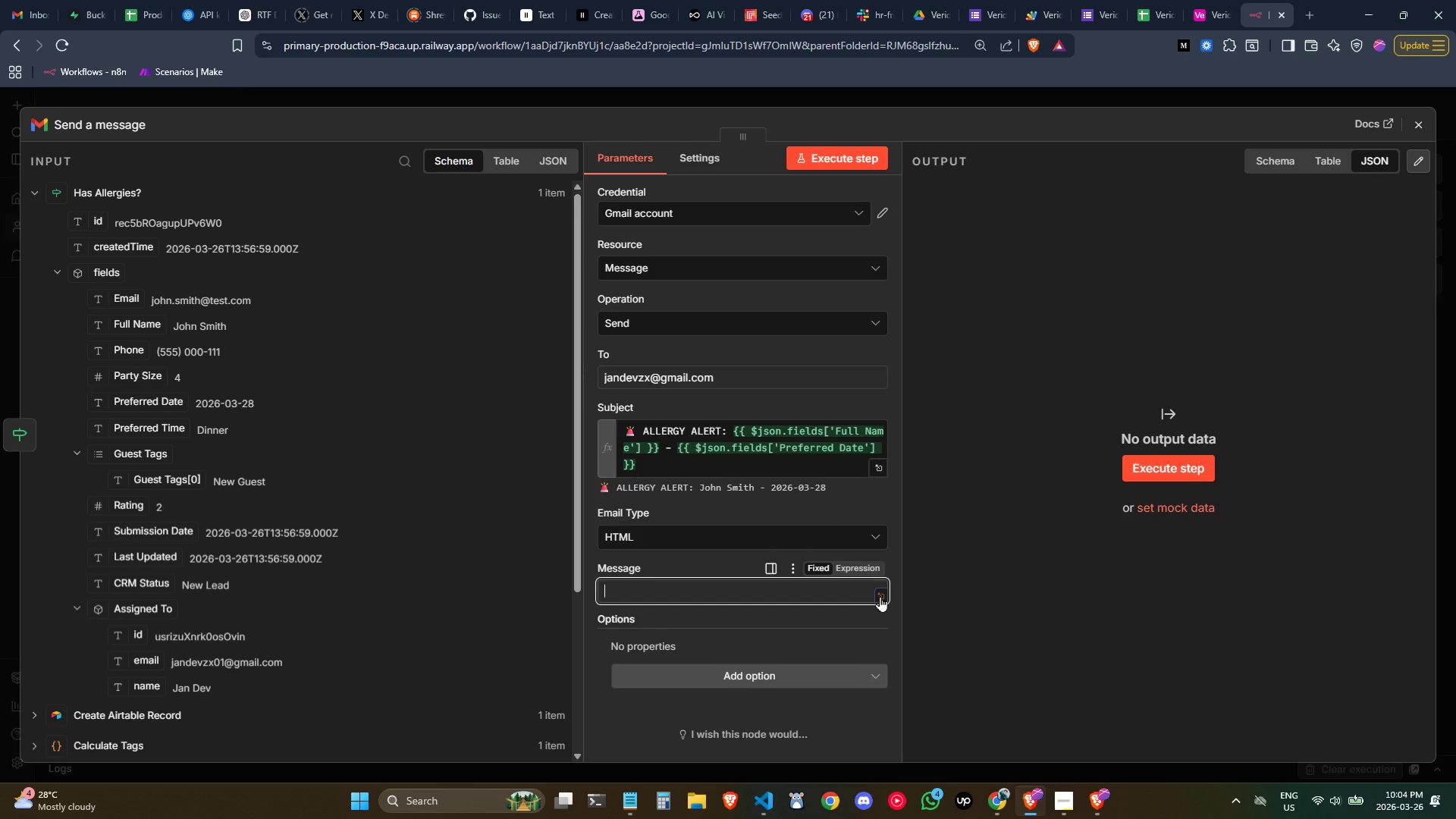 
left_click([880, 596])
 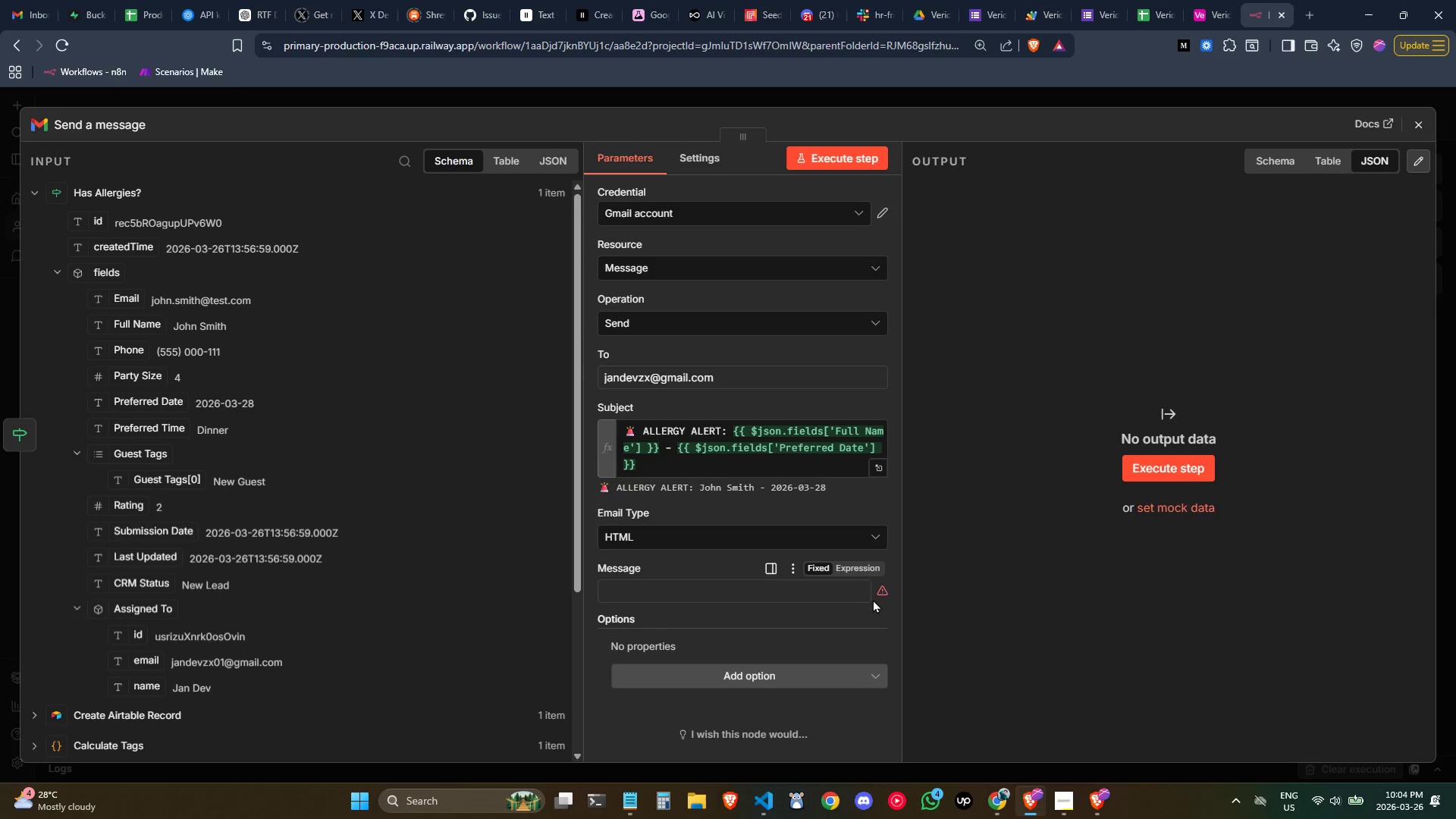 
left_click([864, 589])
 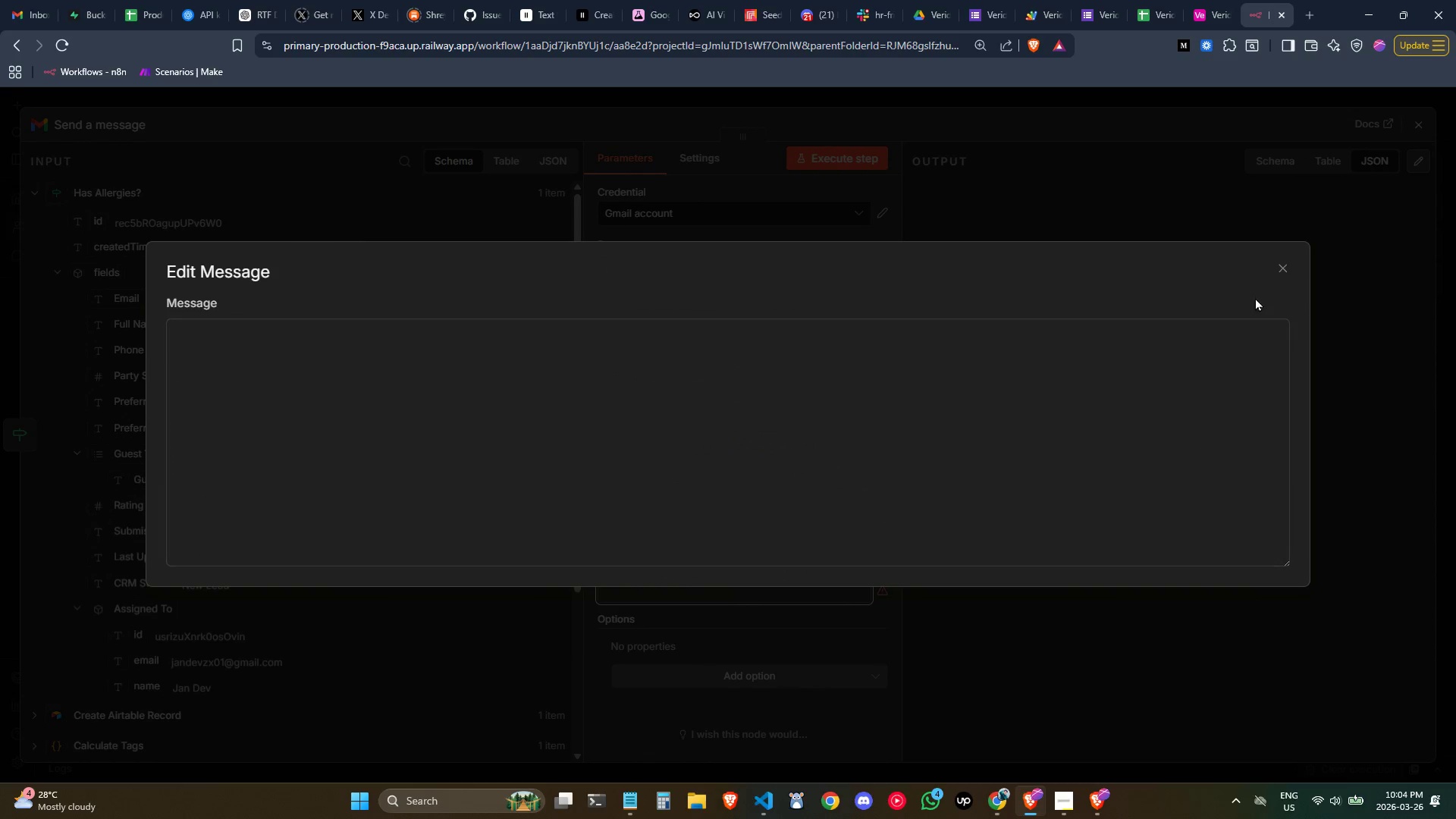 
left_click([1281, 267])
 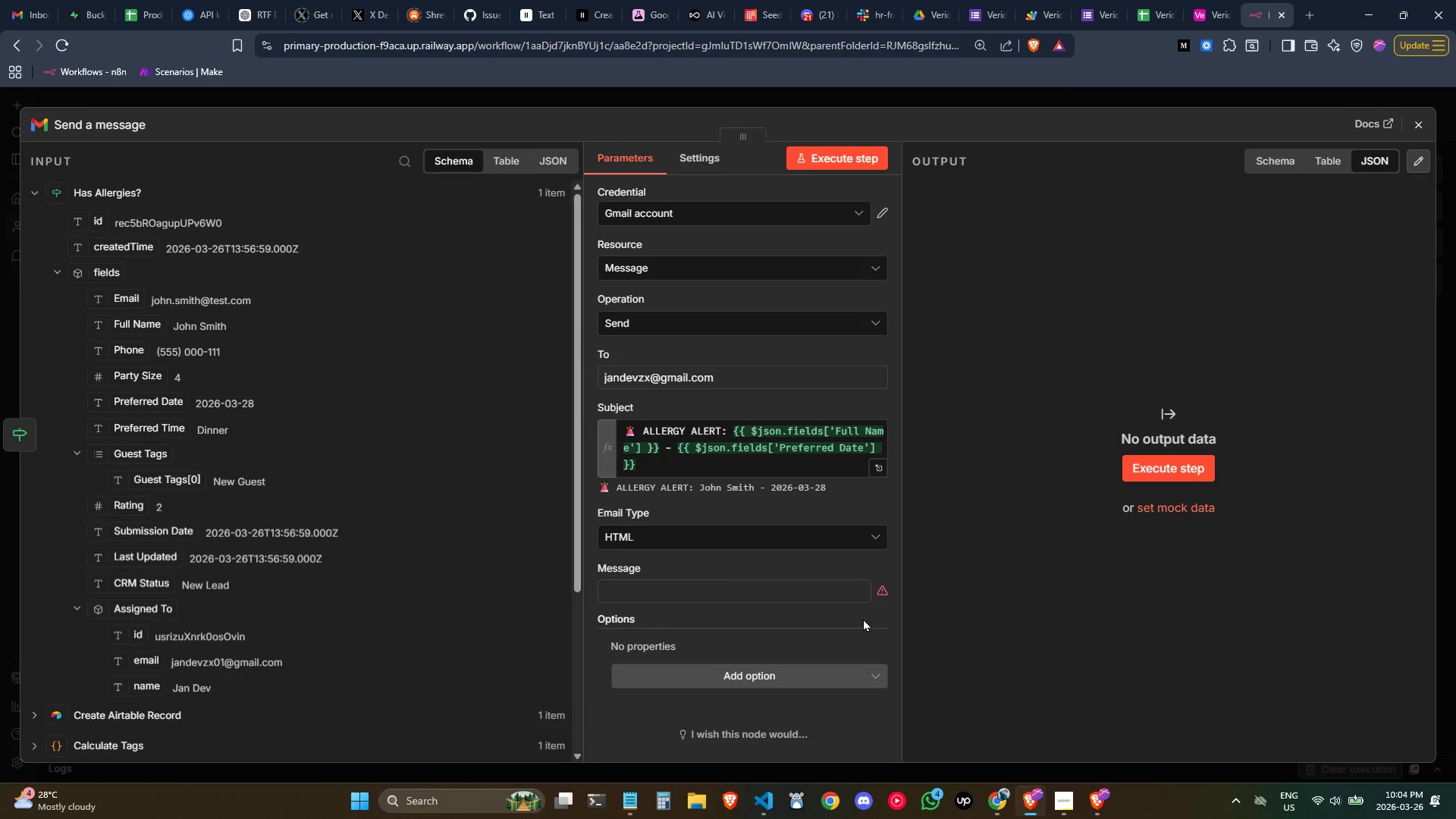 
left_click([865, 597])
 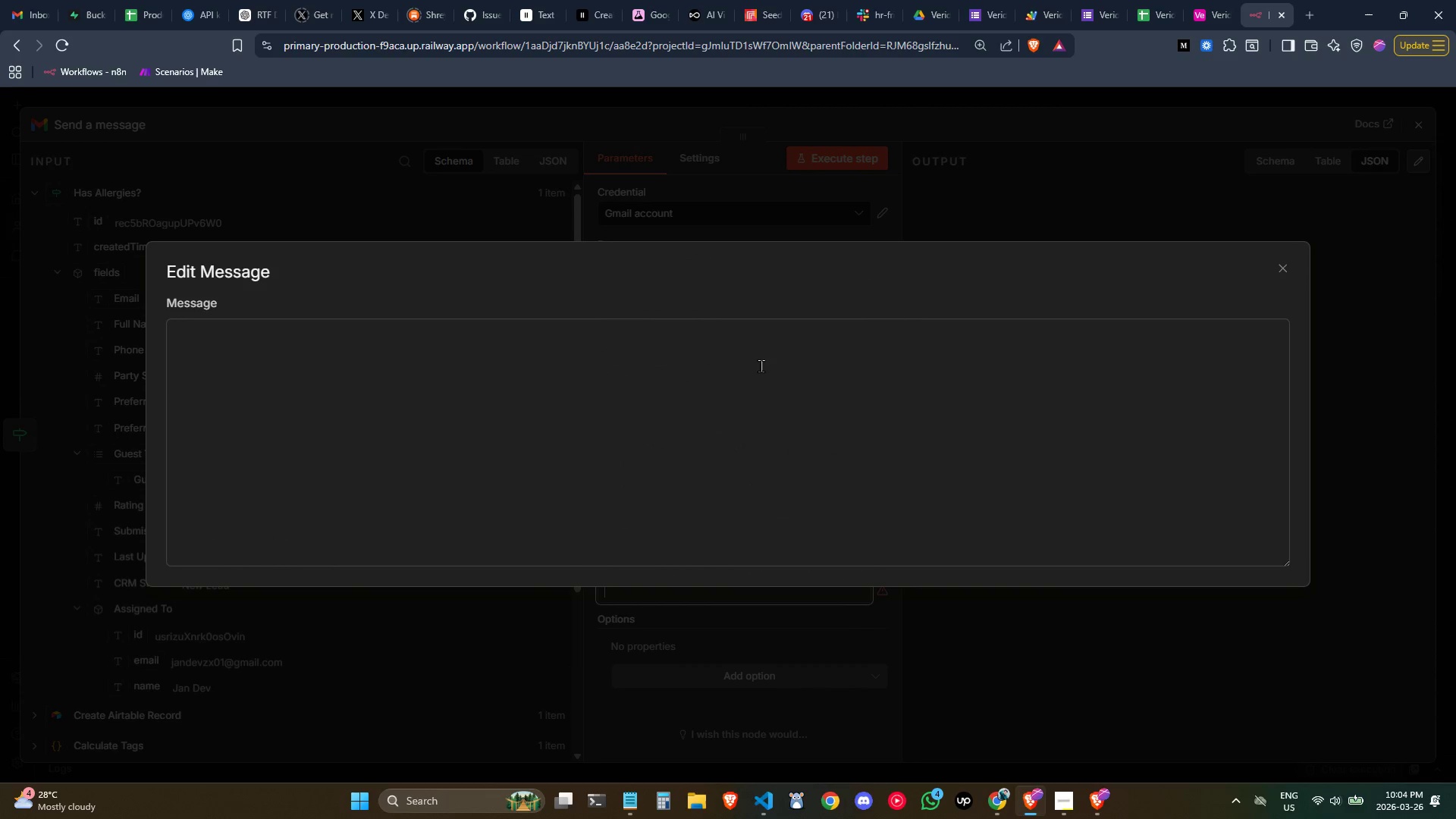 
left_click([723, 365])
 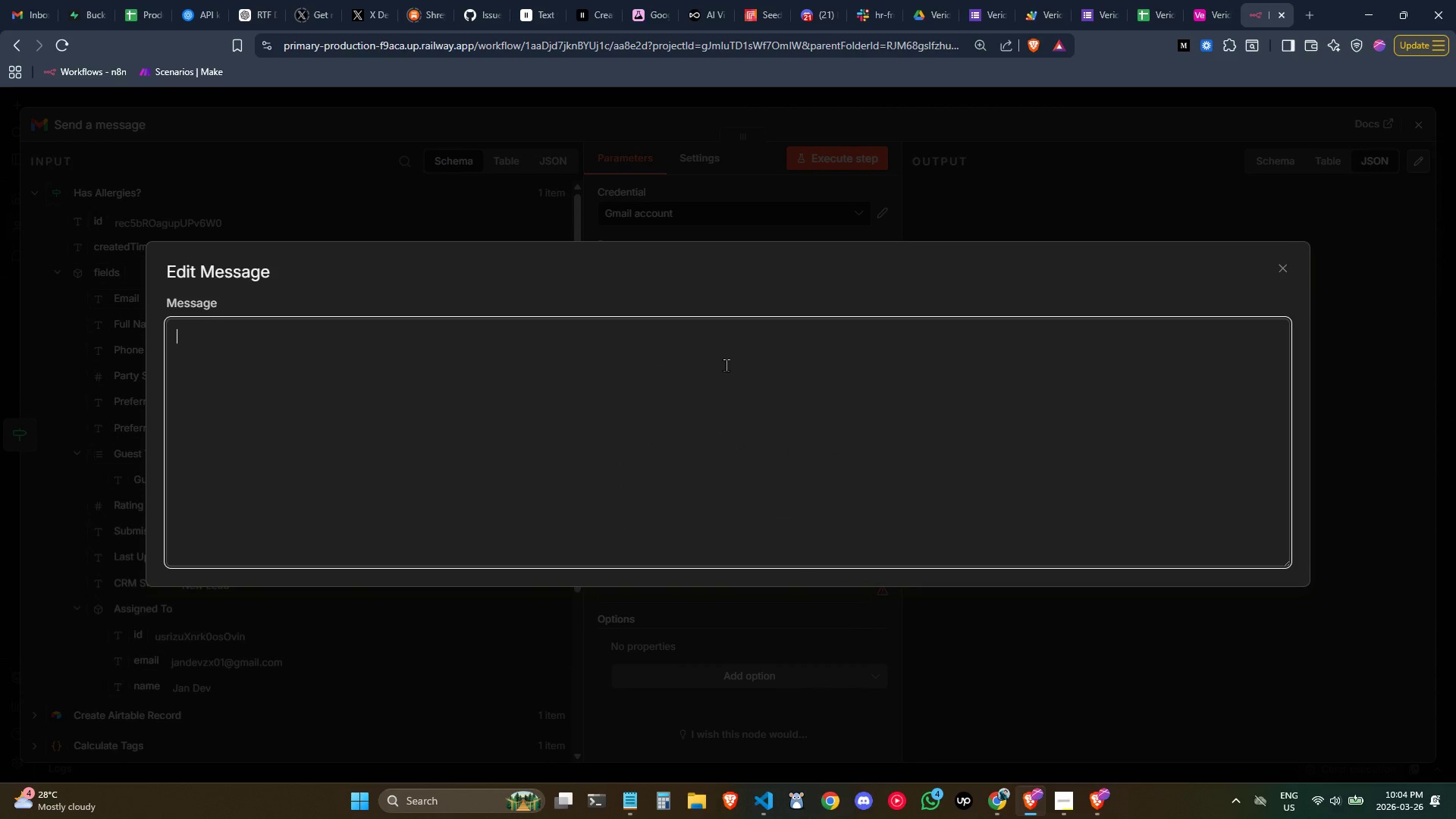 
key(Control+ControlLeft)
 